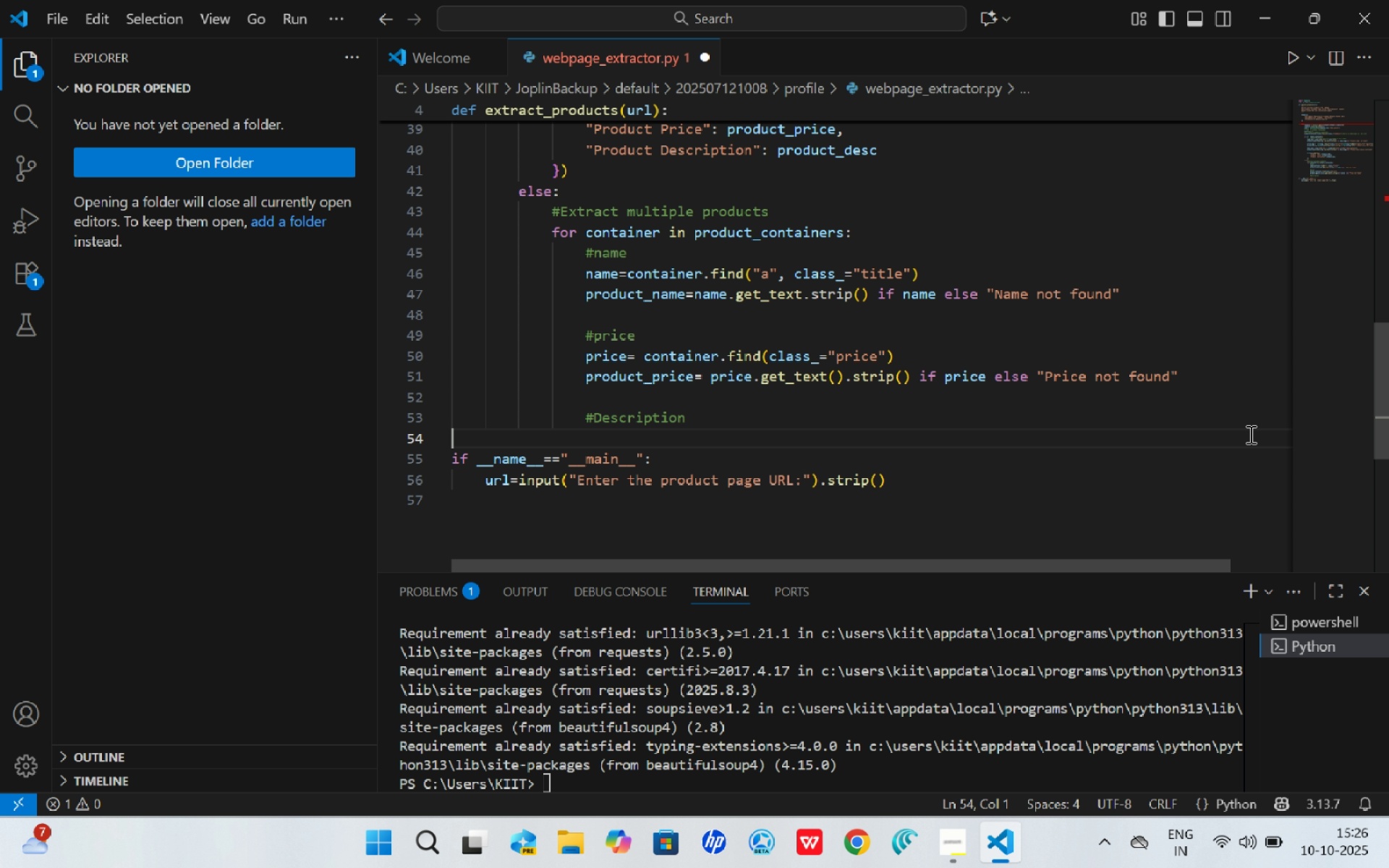 
key(Tab)
 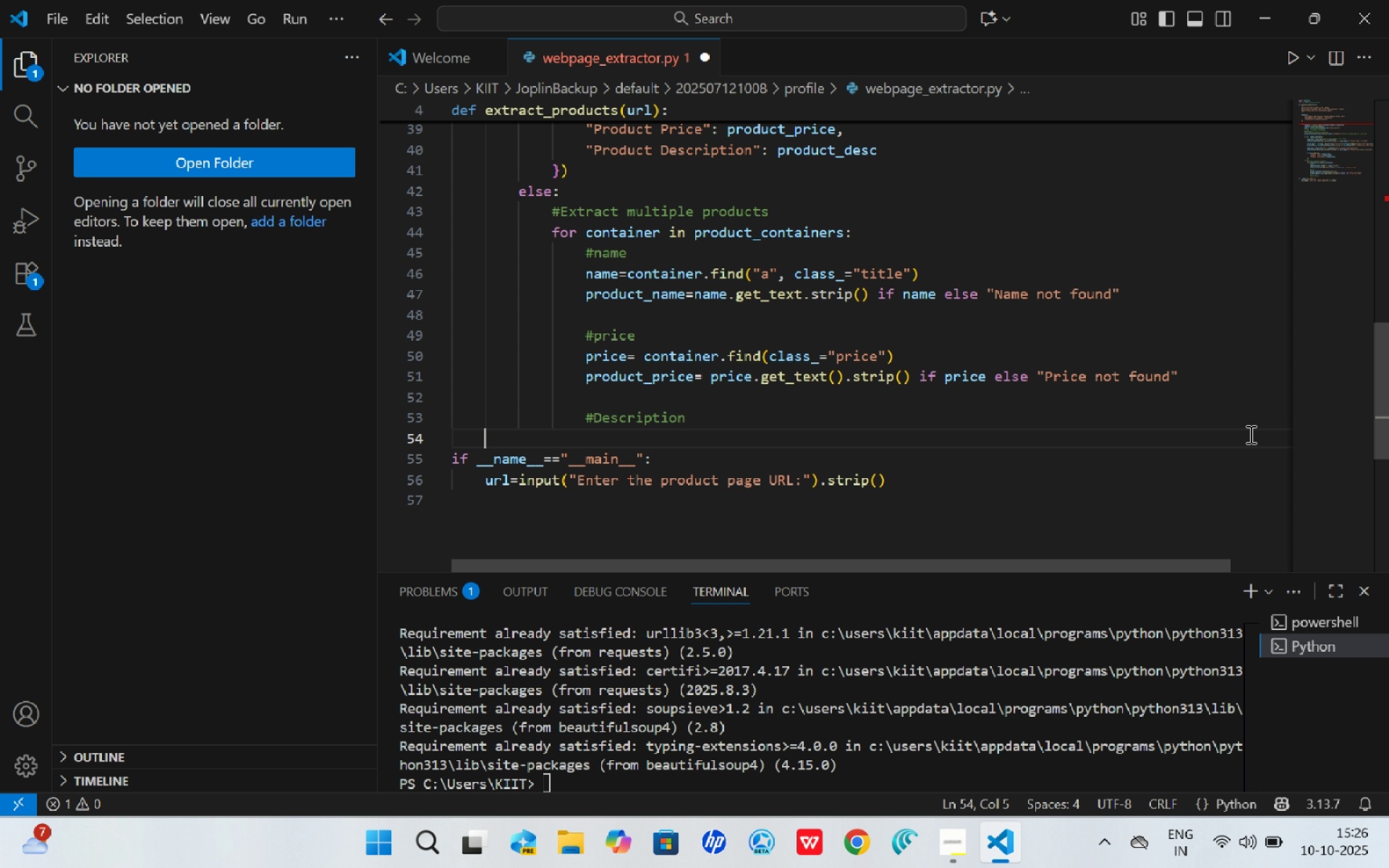 
key(Tab)
 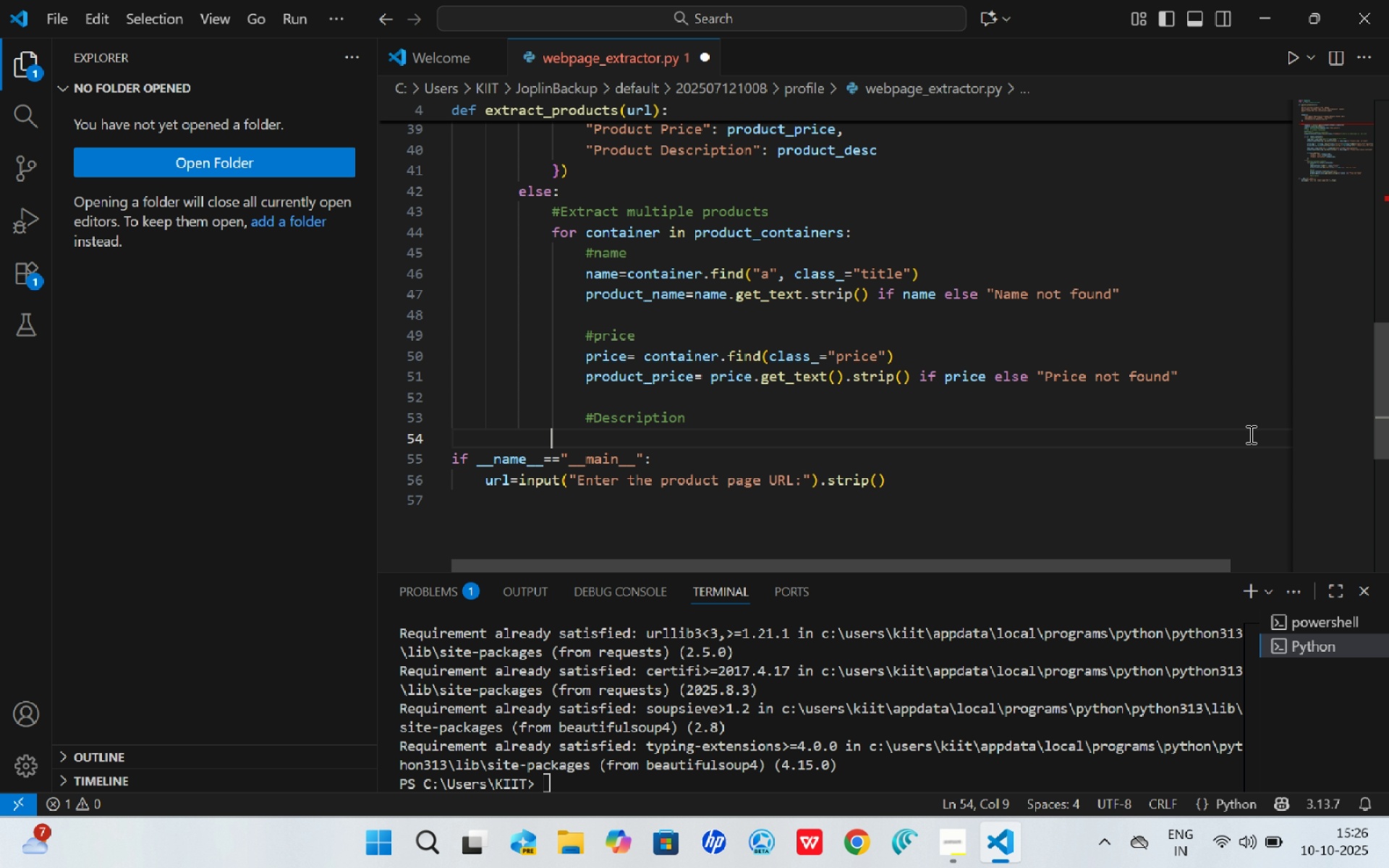 
key(Tab)
 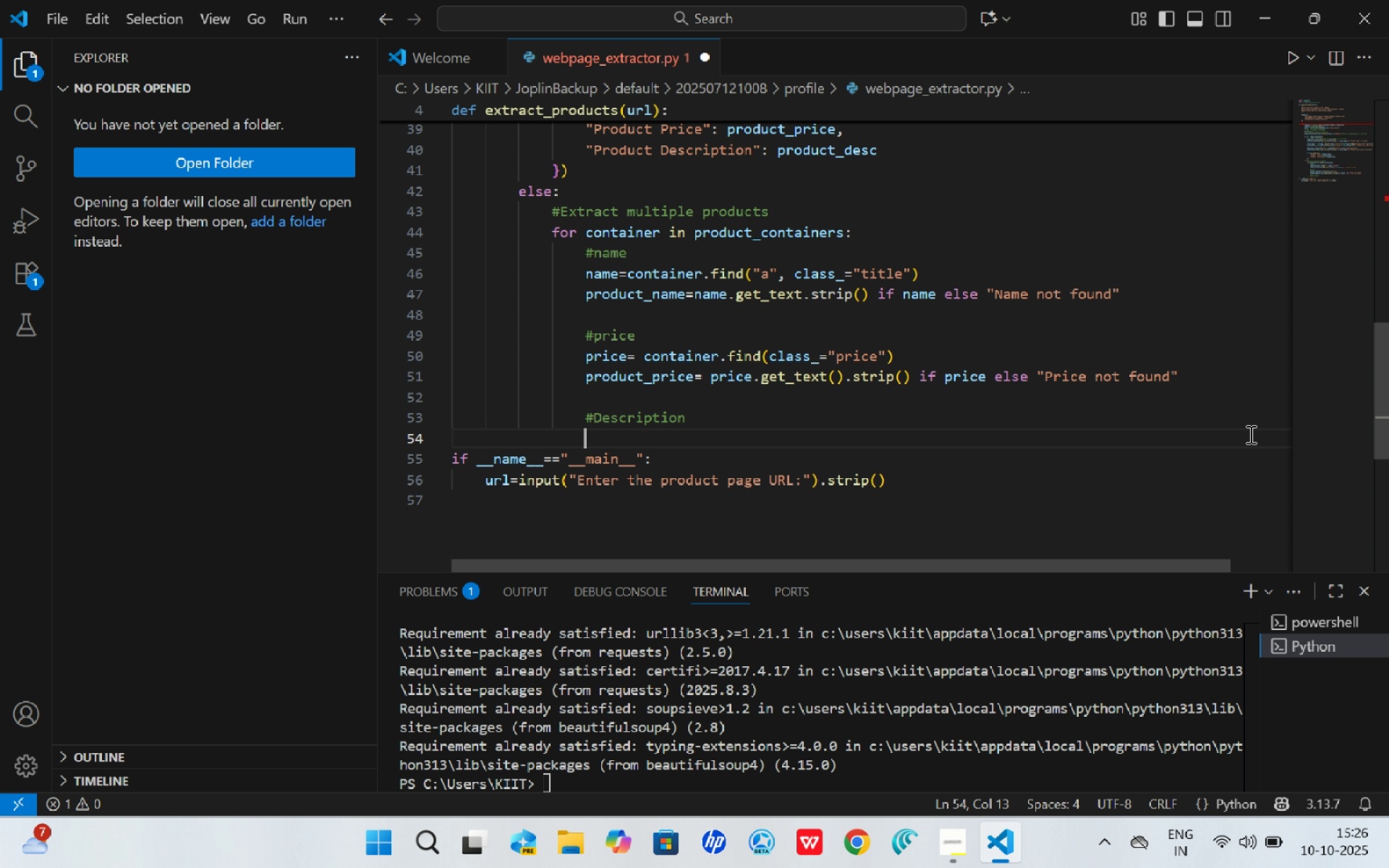 
key(Tab)
 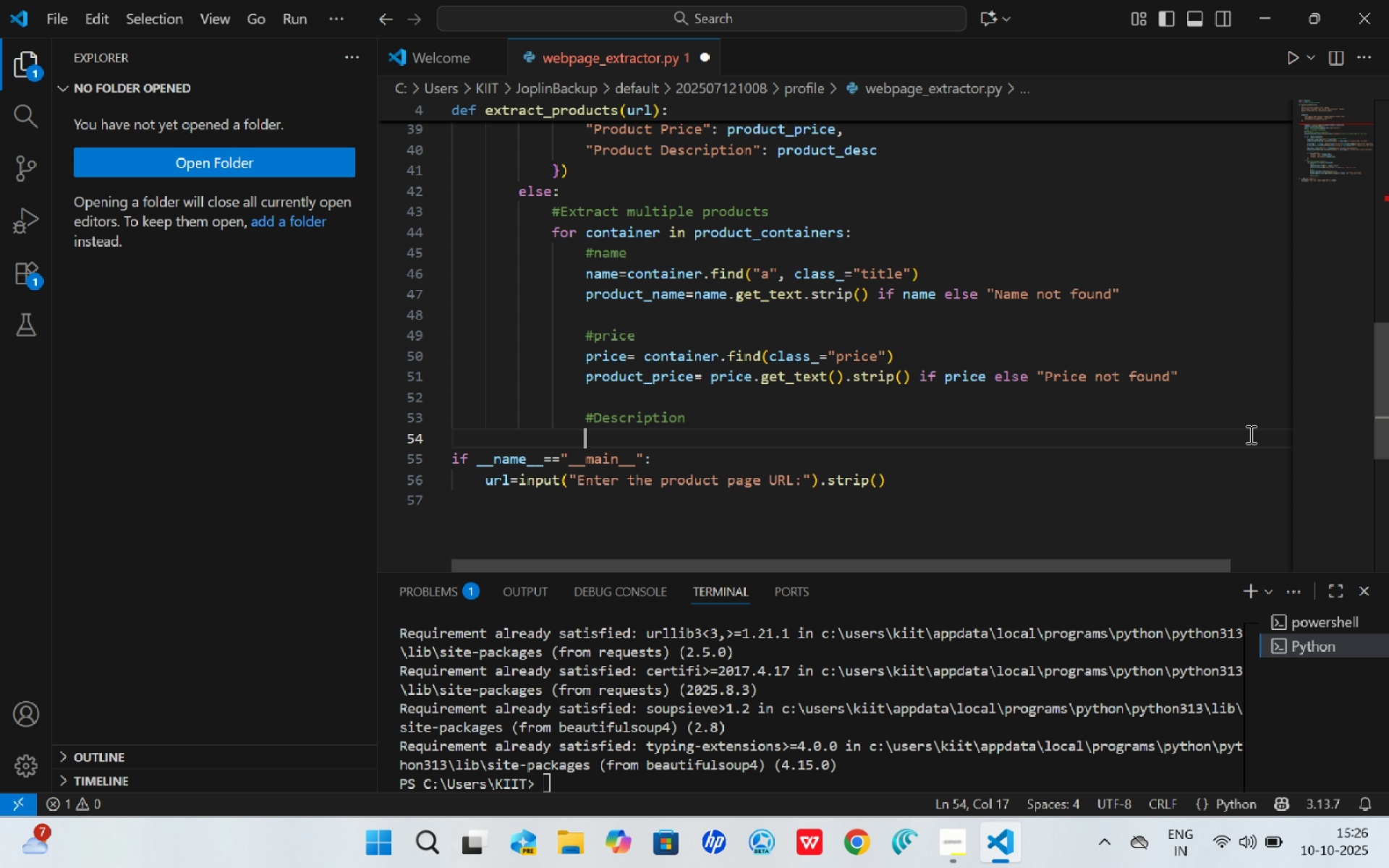 
key(Tab)
 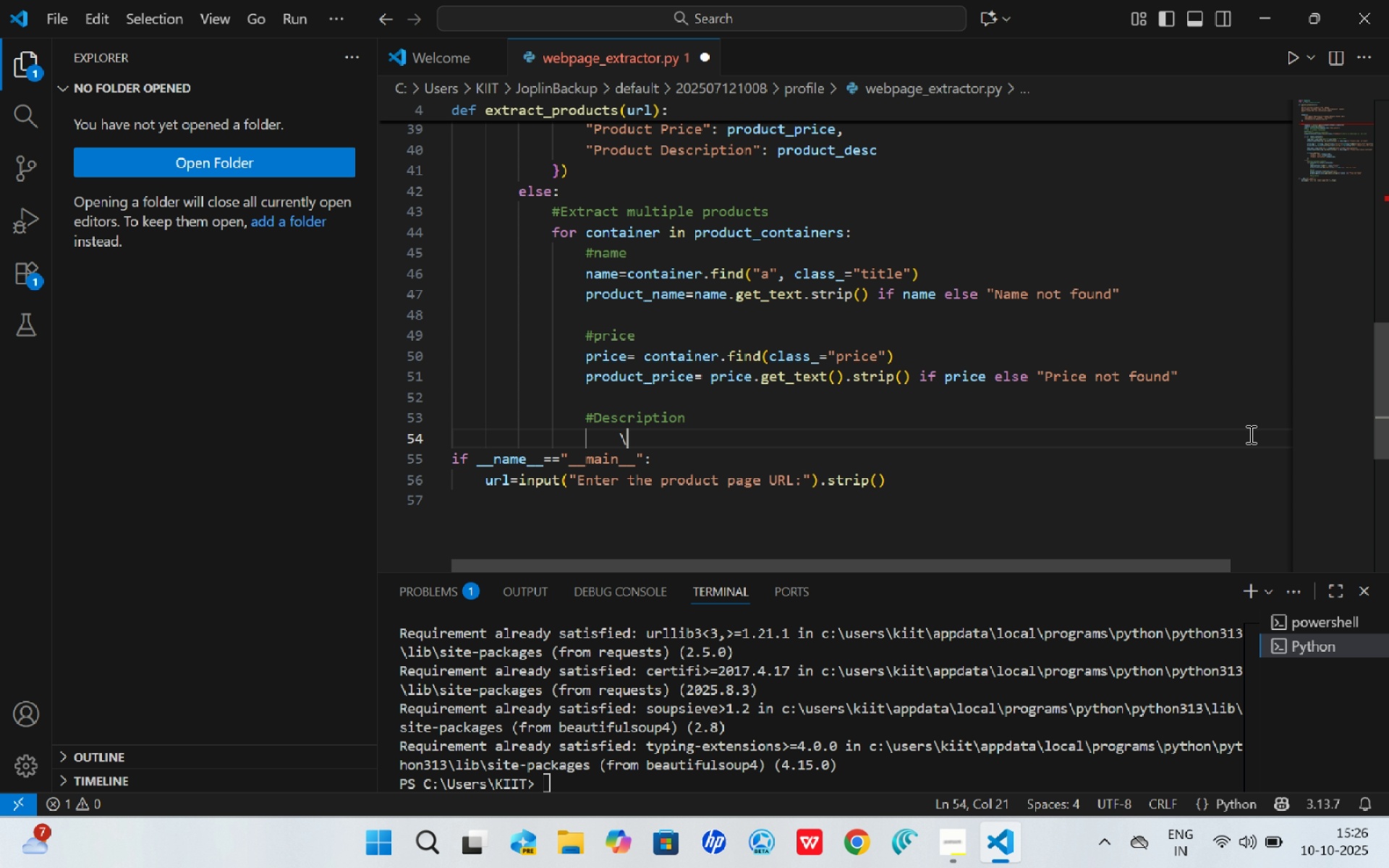 
key(Backslash)
 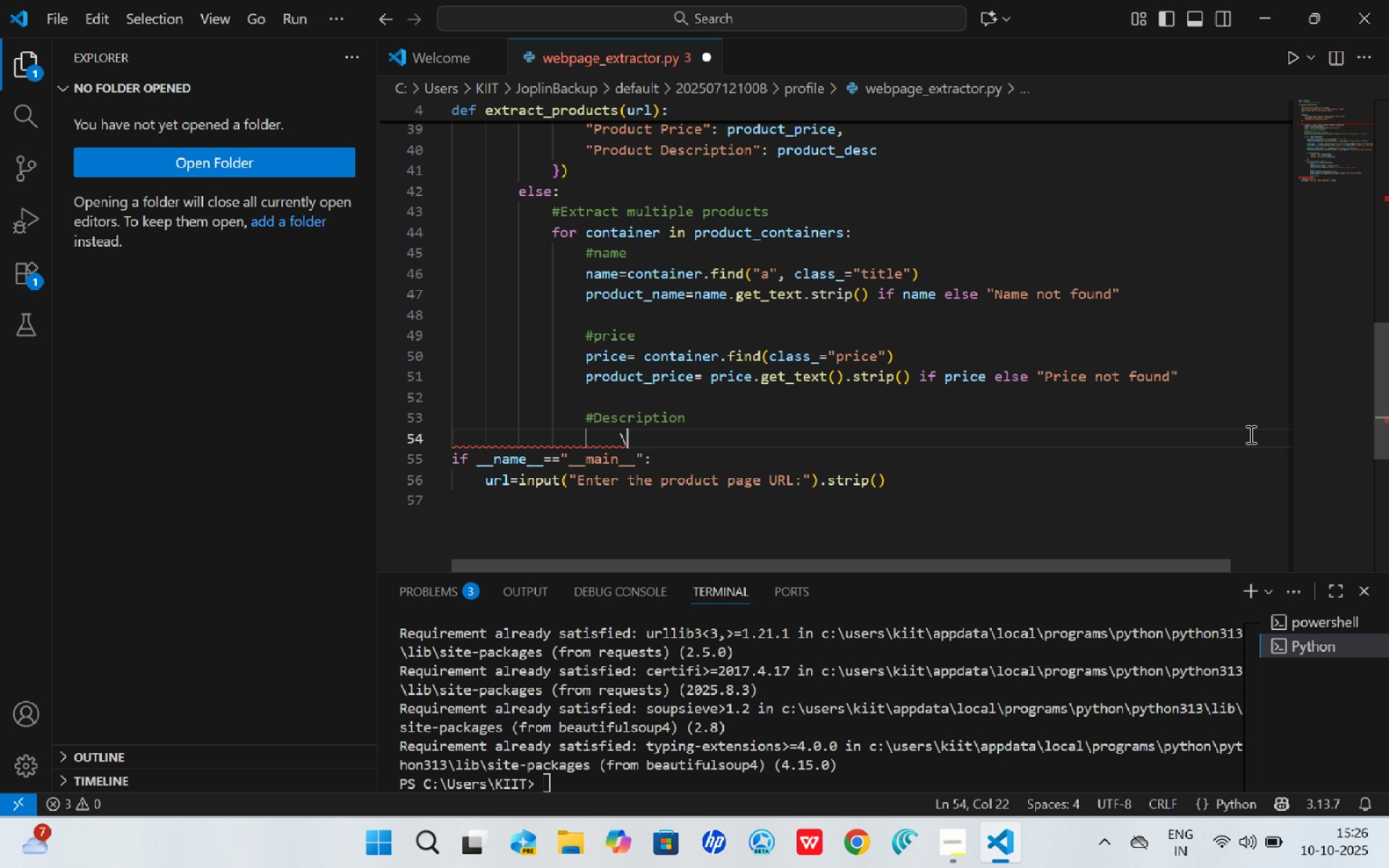 
key(Backspace)
 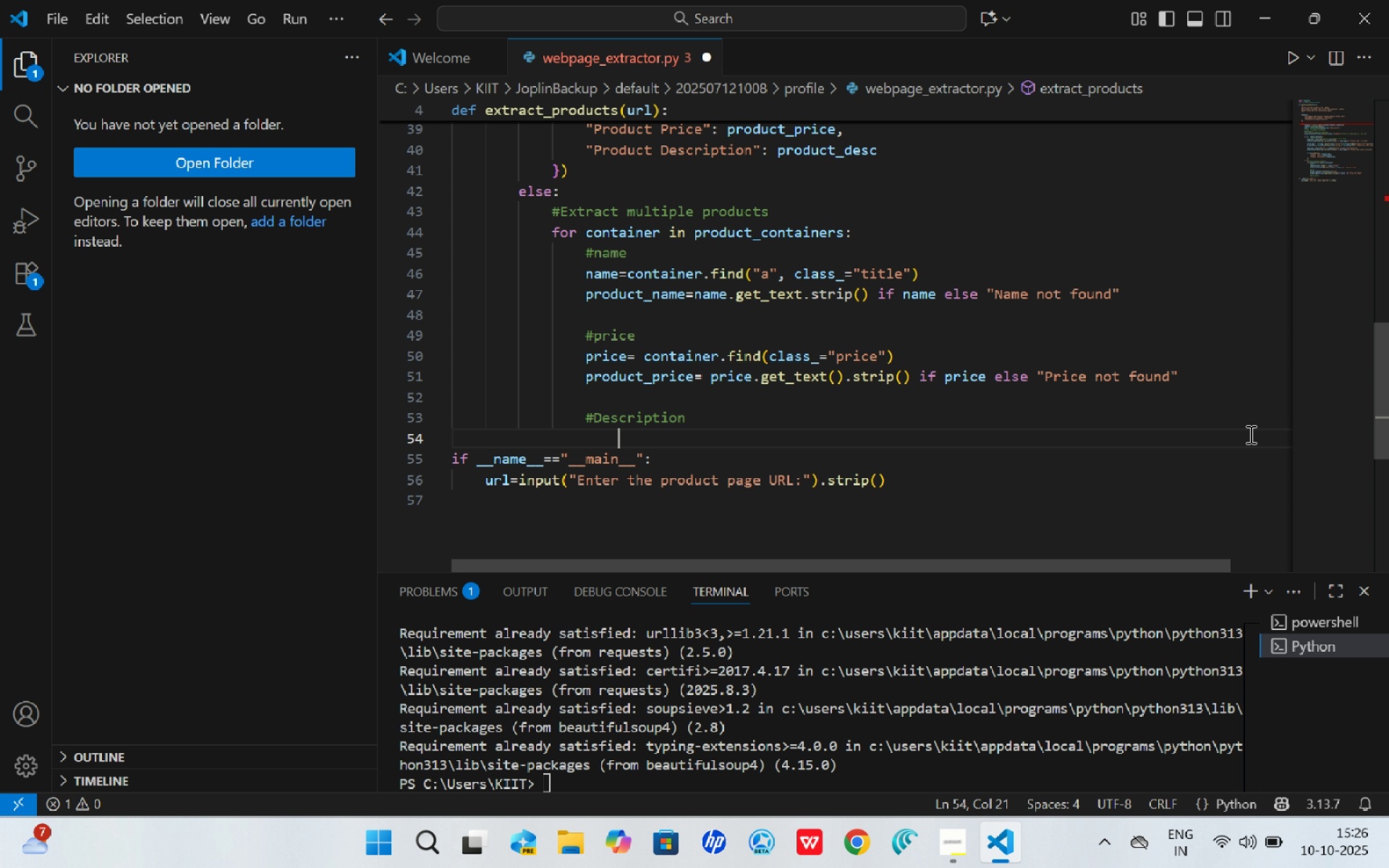 
key(Backspace)
 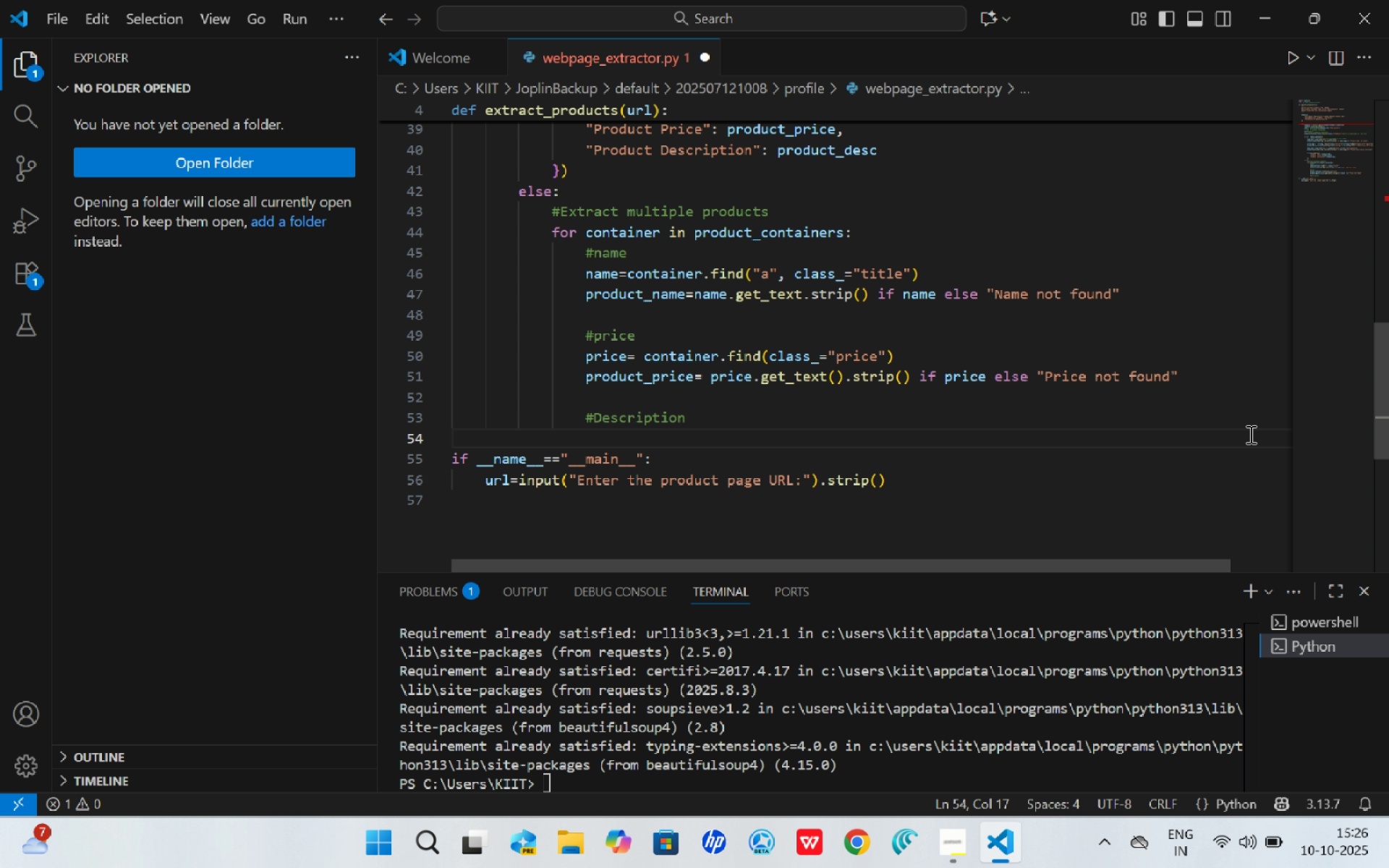 
wait(5.71)
 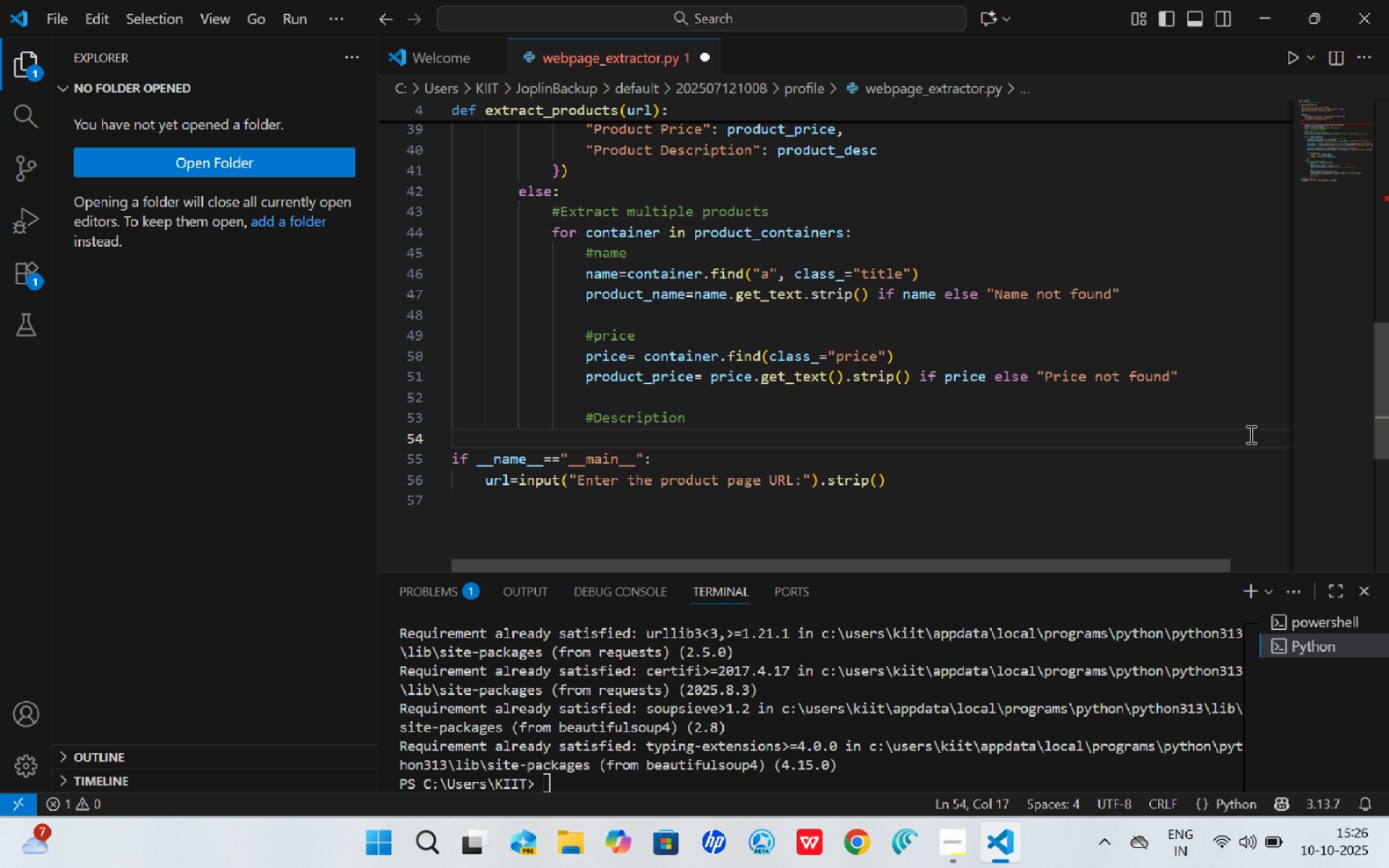 
type(desc=)
key(Backspace)
type( = )
 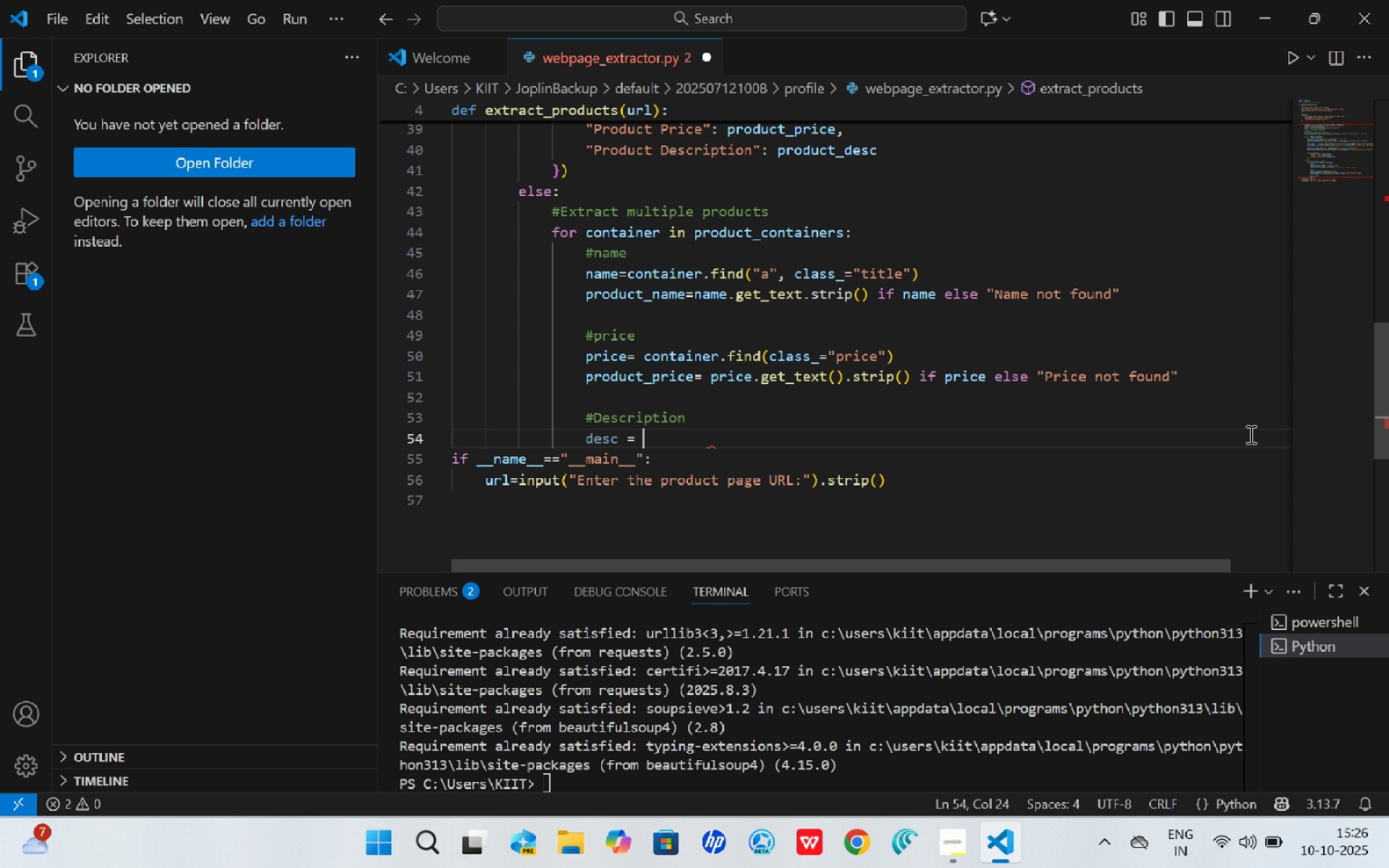 
type(conti)
 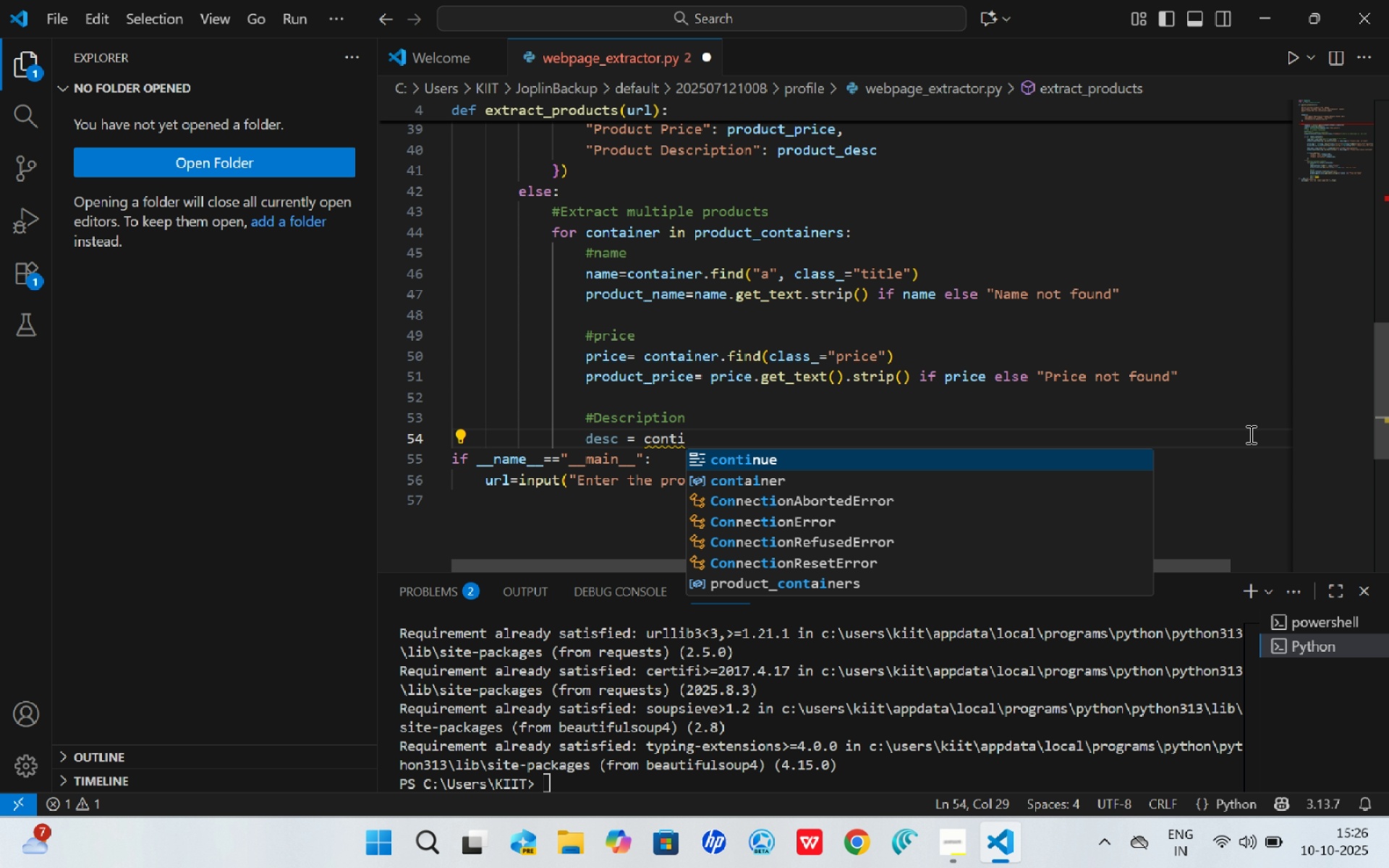 
key(Backspace)
type(t)
key(Backspace)
type(ainer.find("p)
 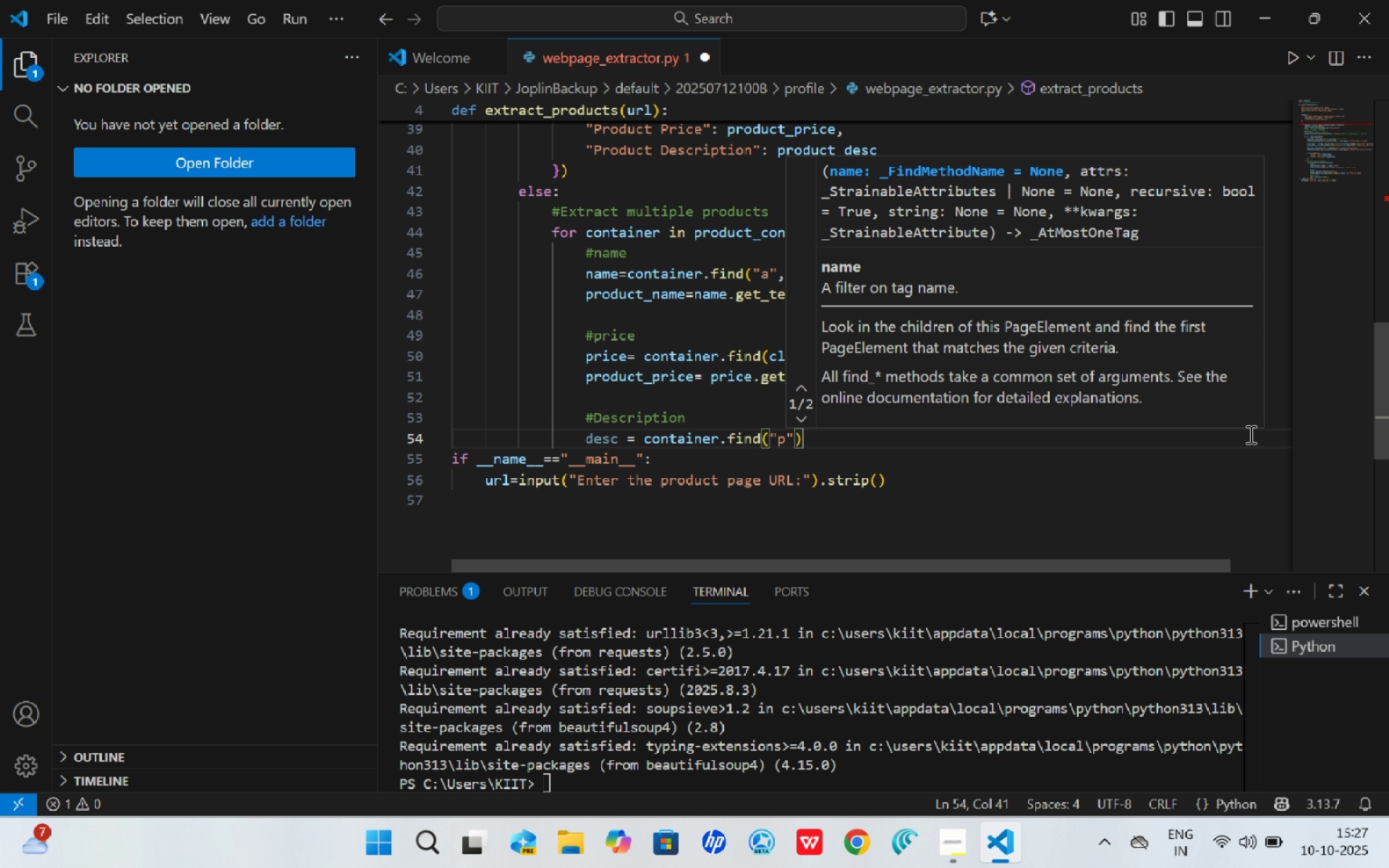 
key(ArrowRight)
 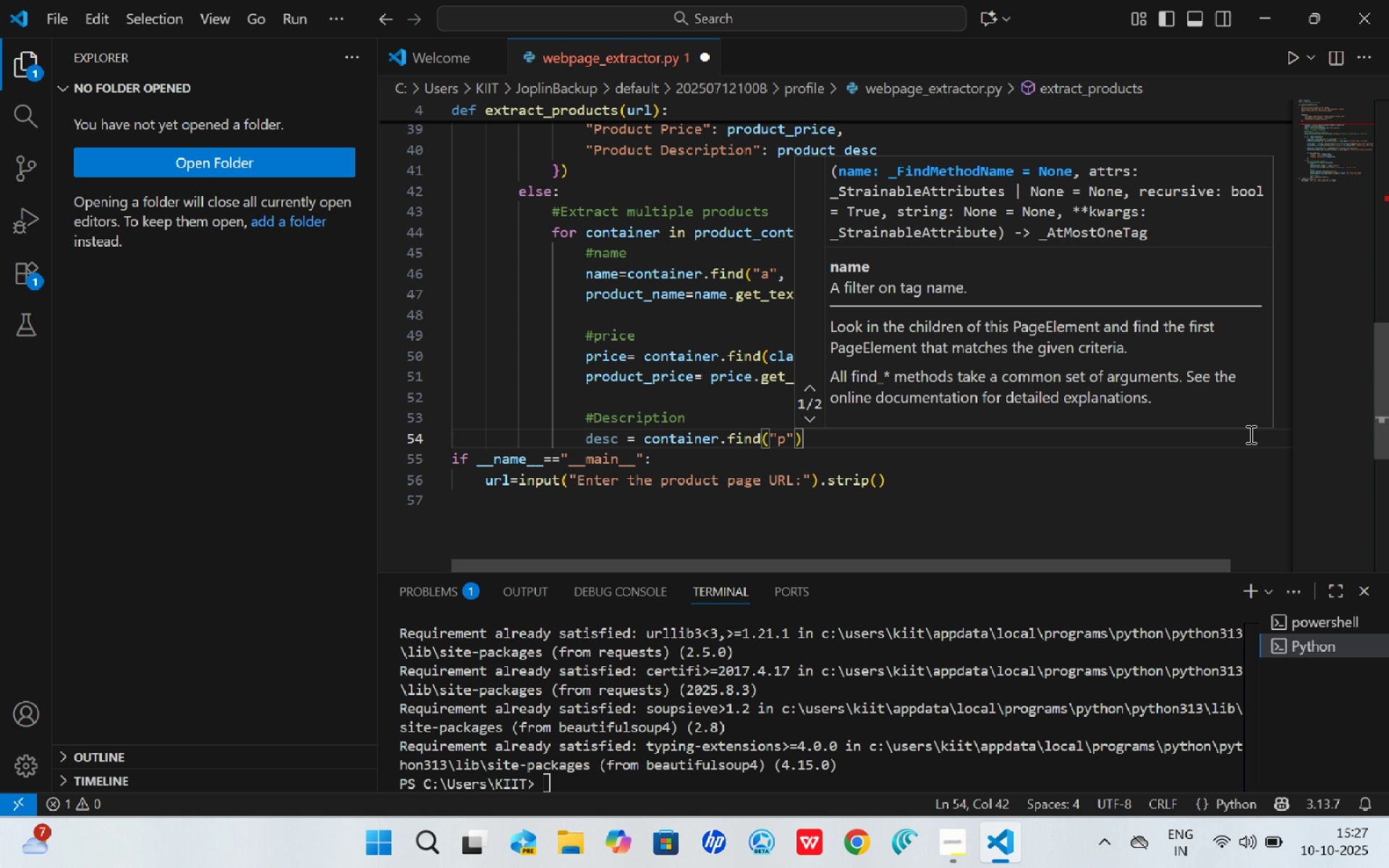 
type(,class_="description)
 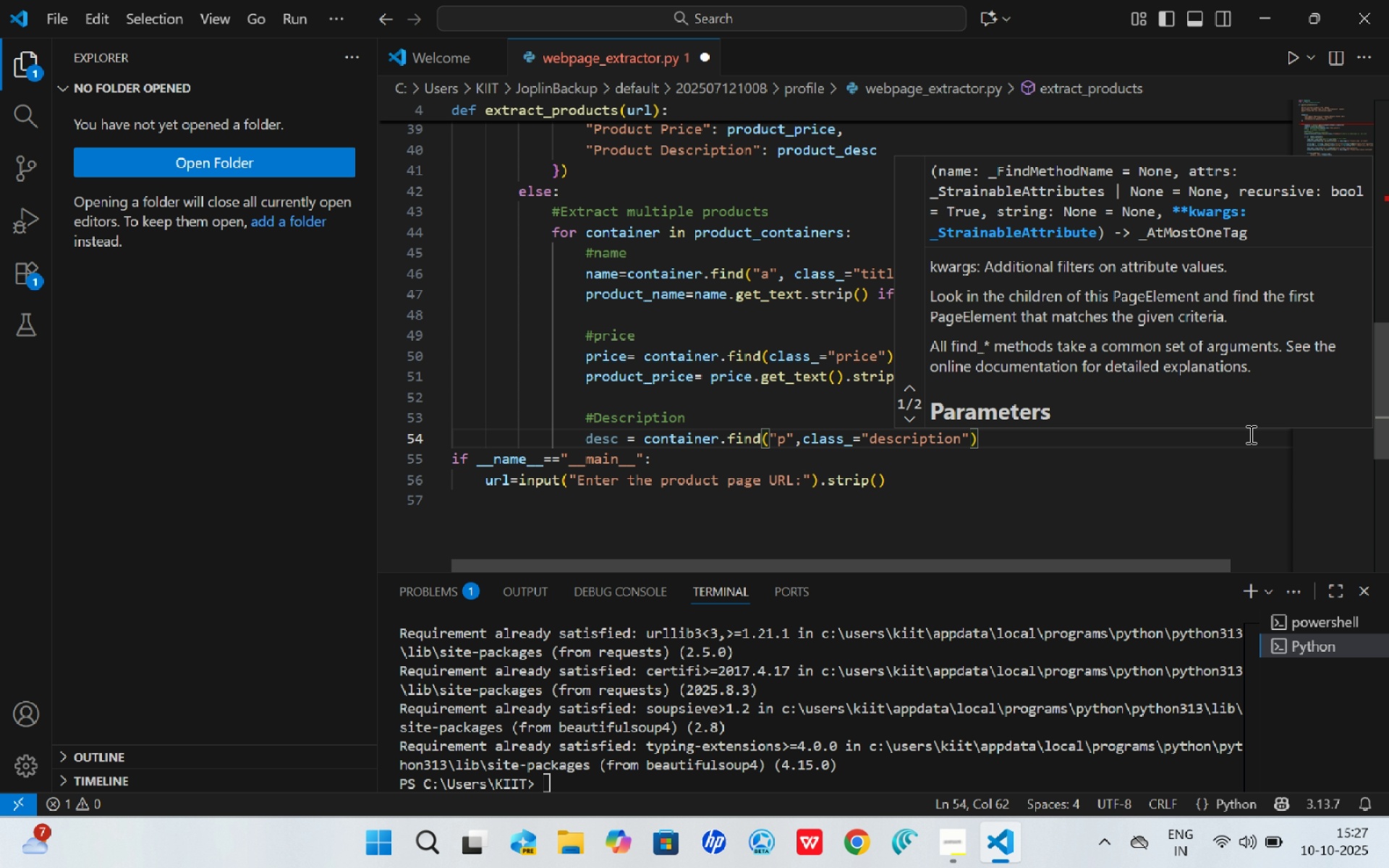 
wait(7.04)
 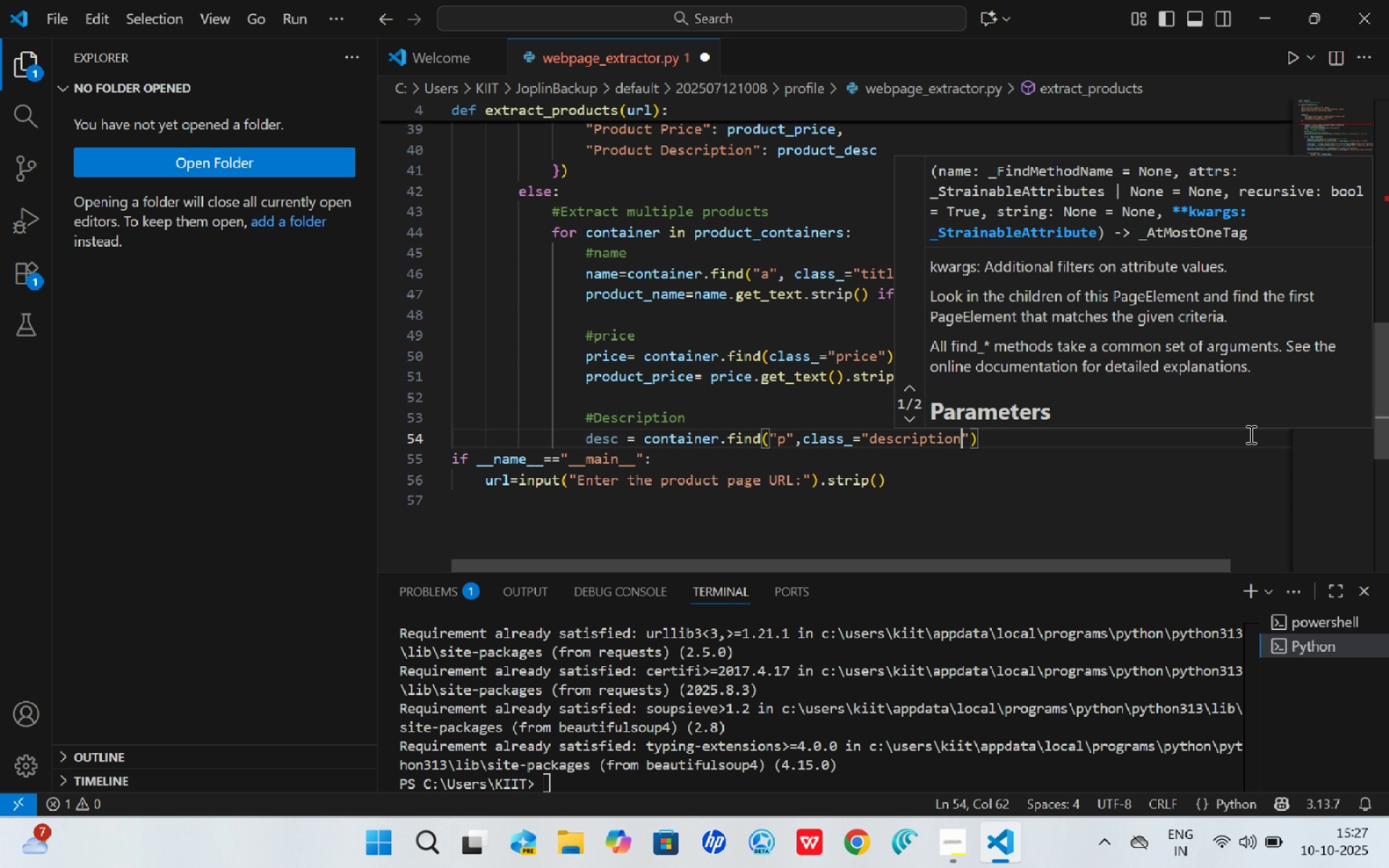 
key(ArrowRight)
 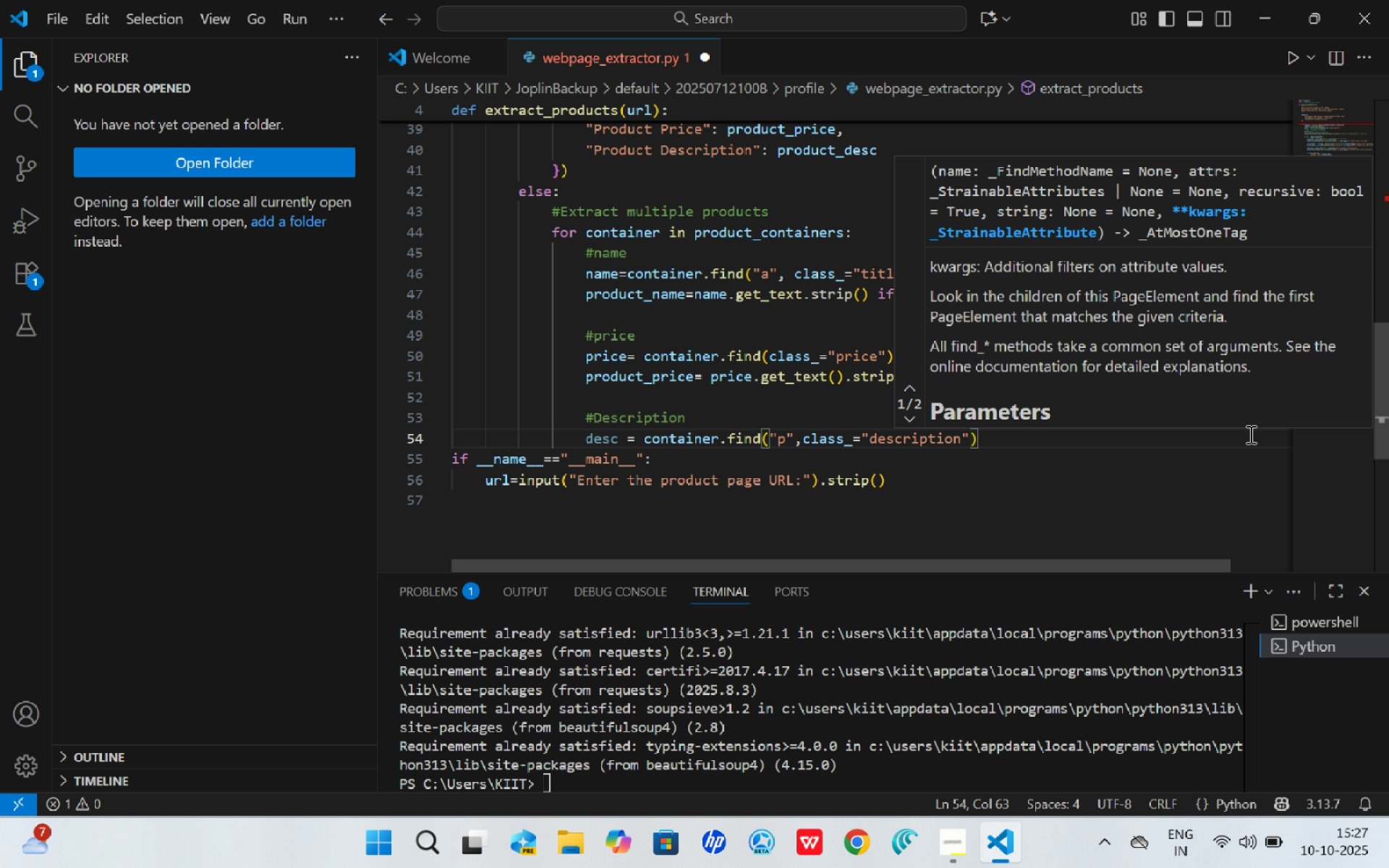 
key(ArrowRight)
 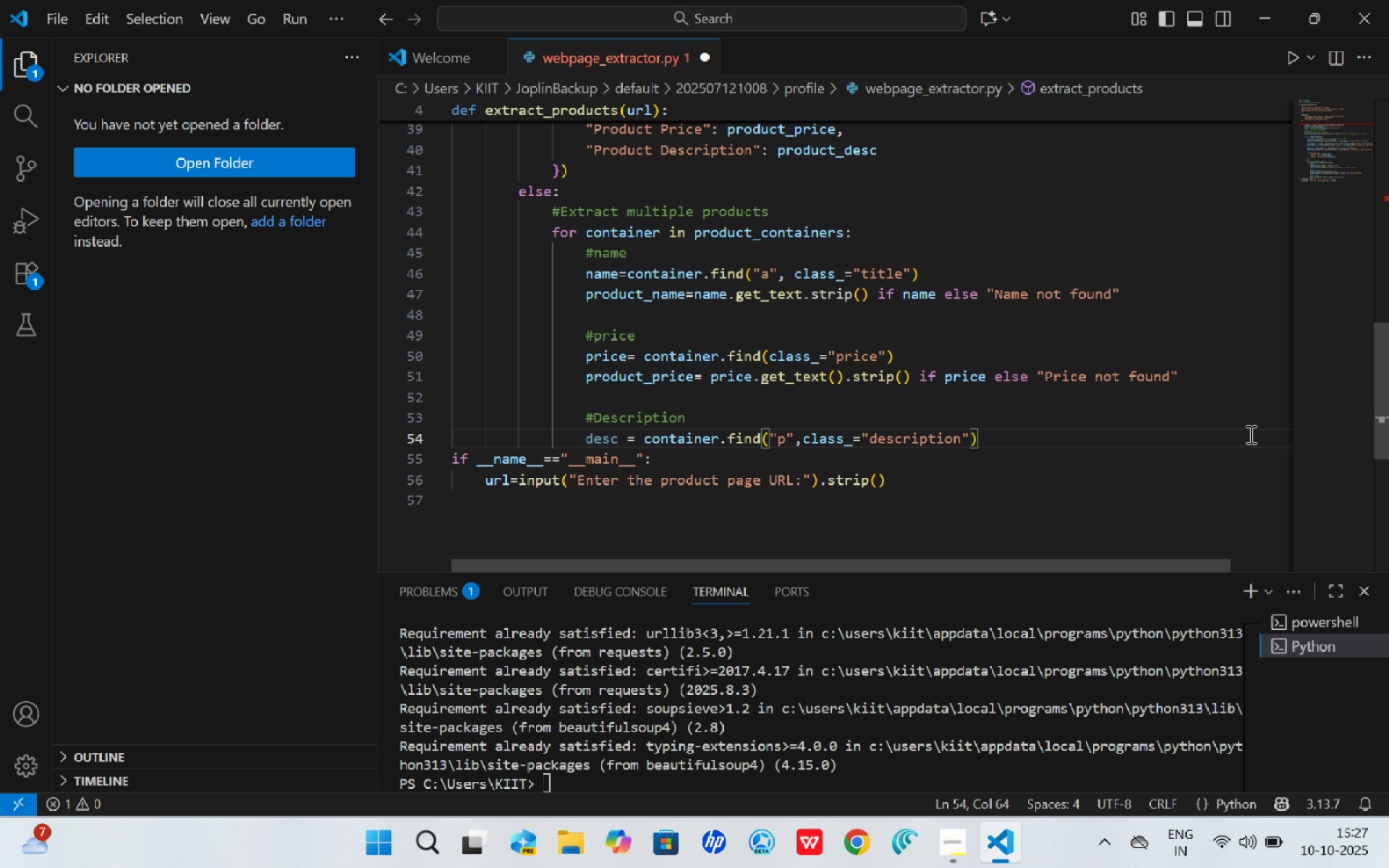 
key(Enter)
 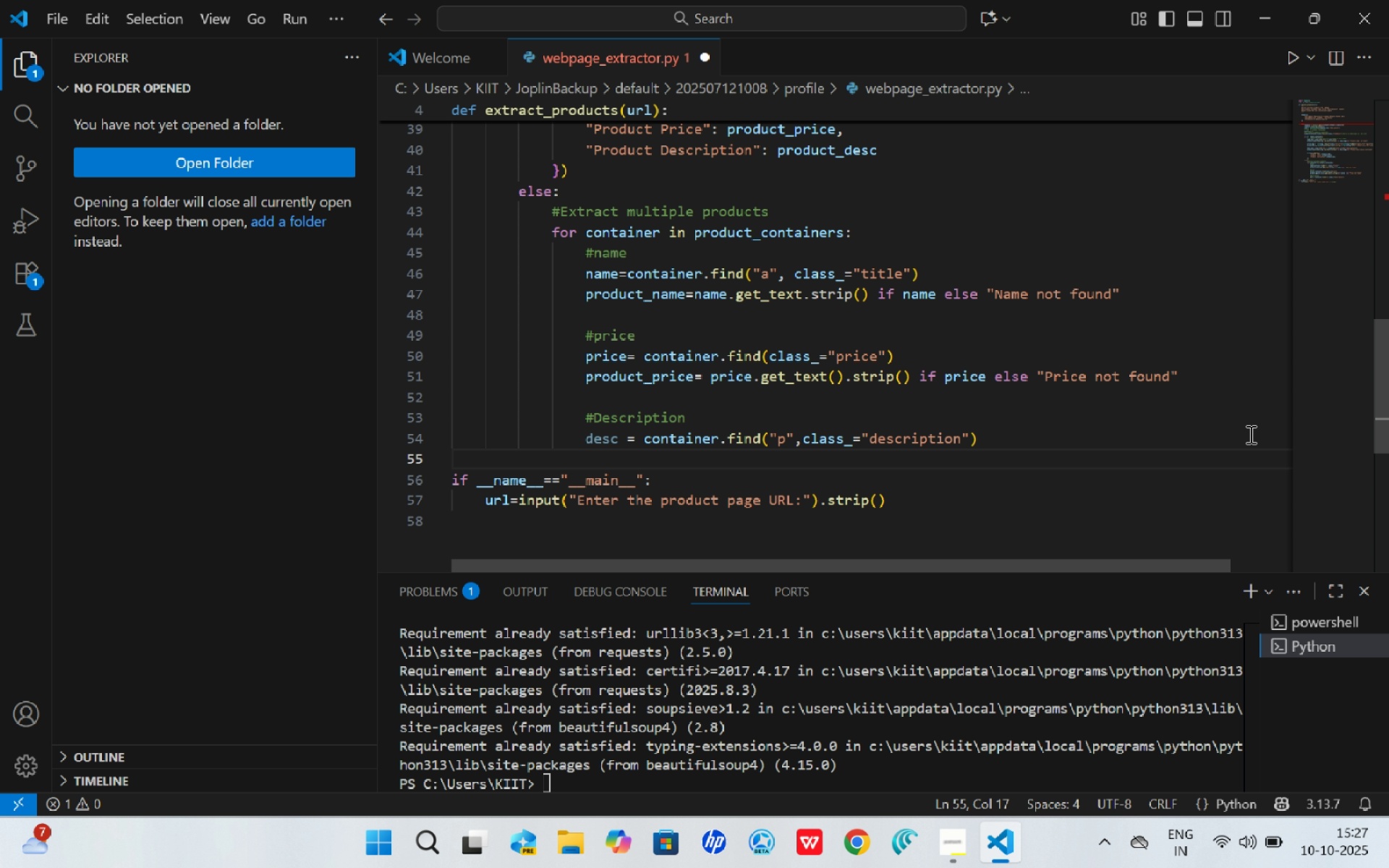 
type(product_desc = desc.get_text)
 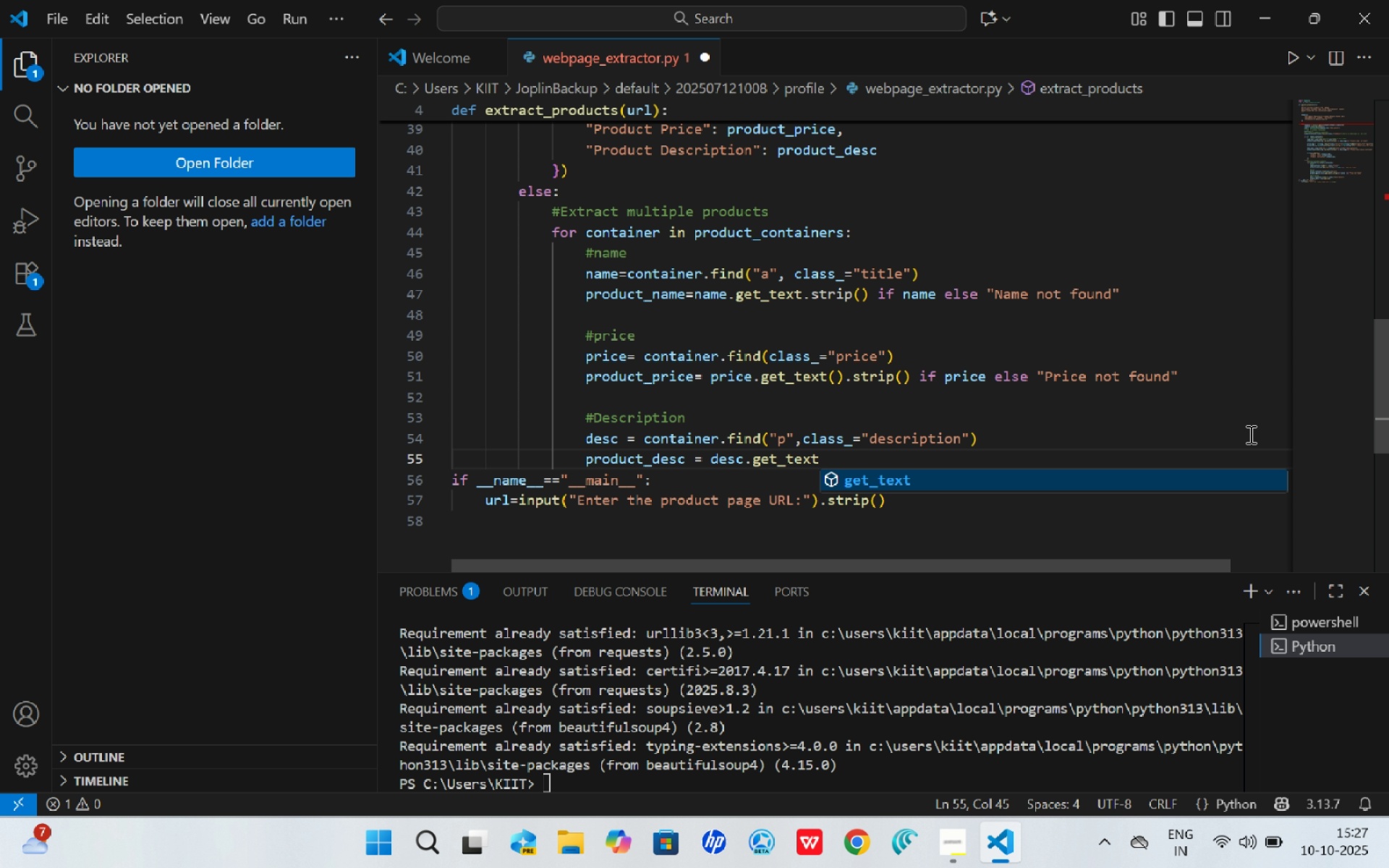 
type(().strip() if desc else "Description not foubnd)
key(Backspace)
key(Backspace)
key(Backspace)
type(nd)
 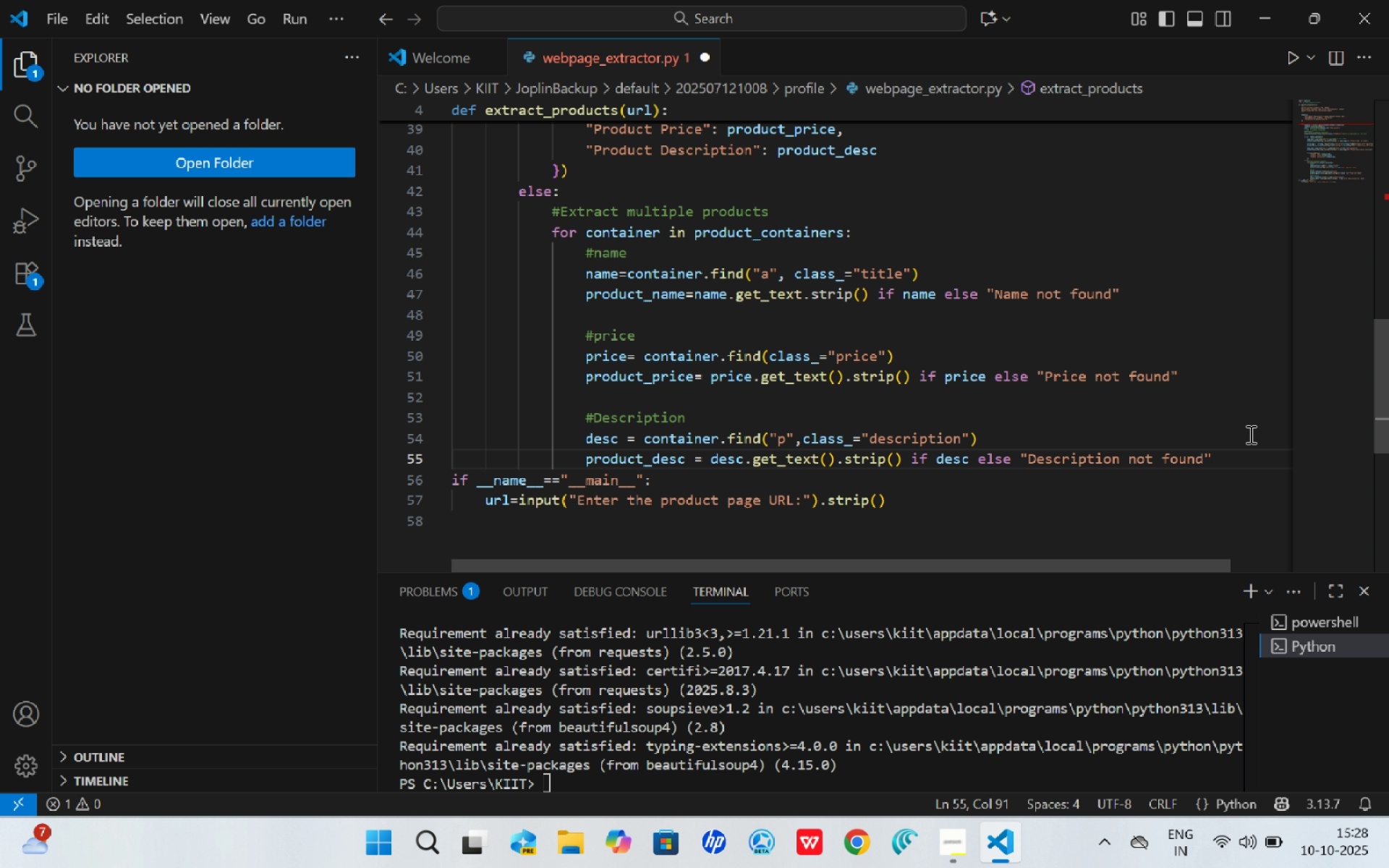 
key(ArrowRight)
 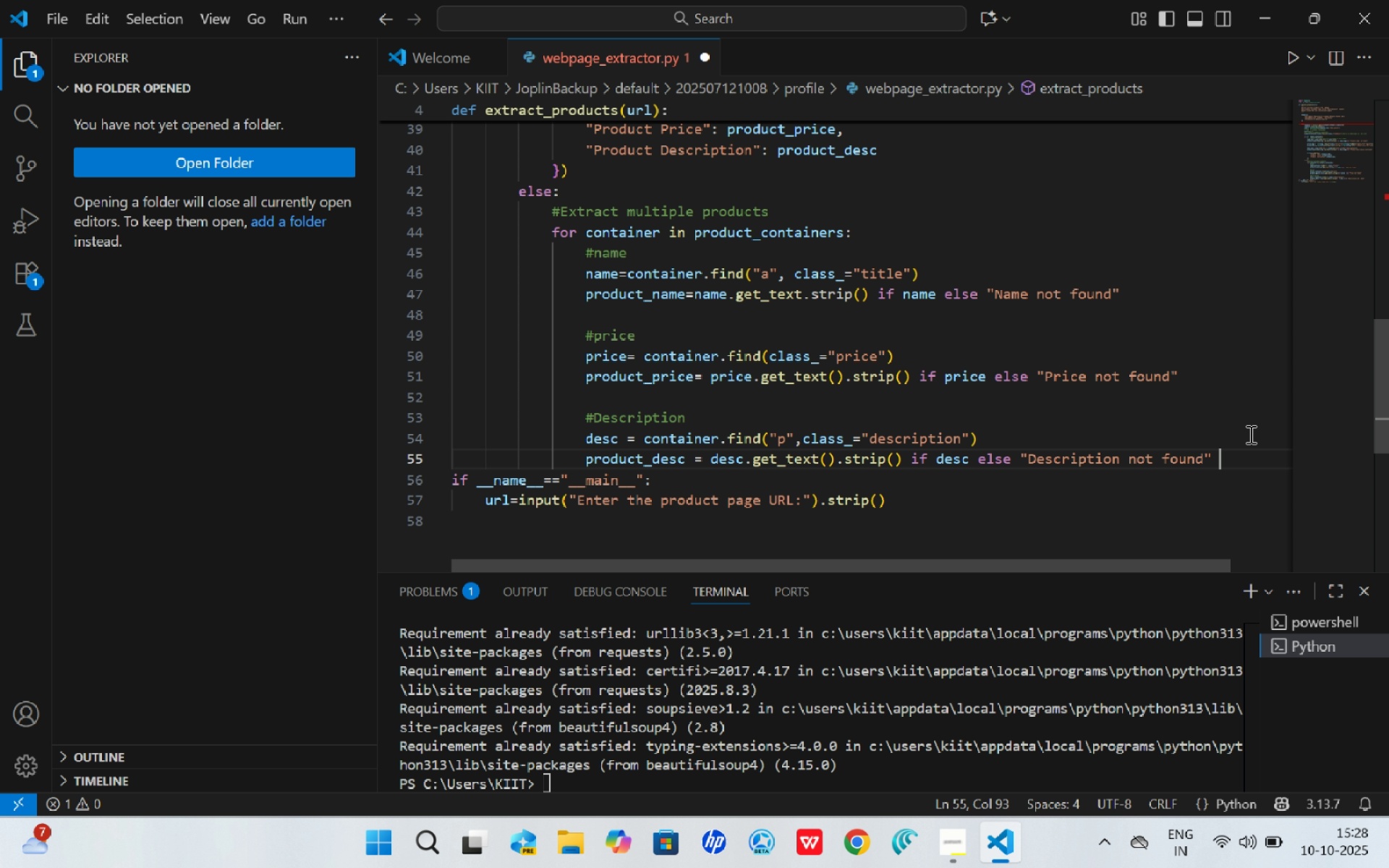 
key(ArrowRight)
 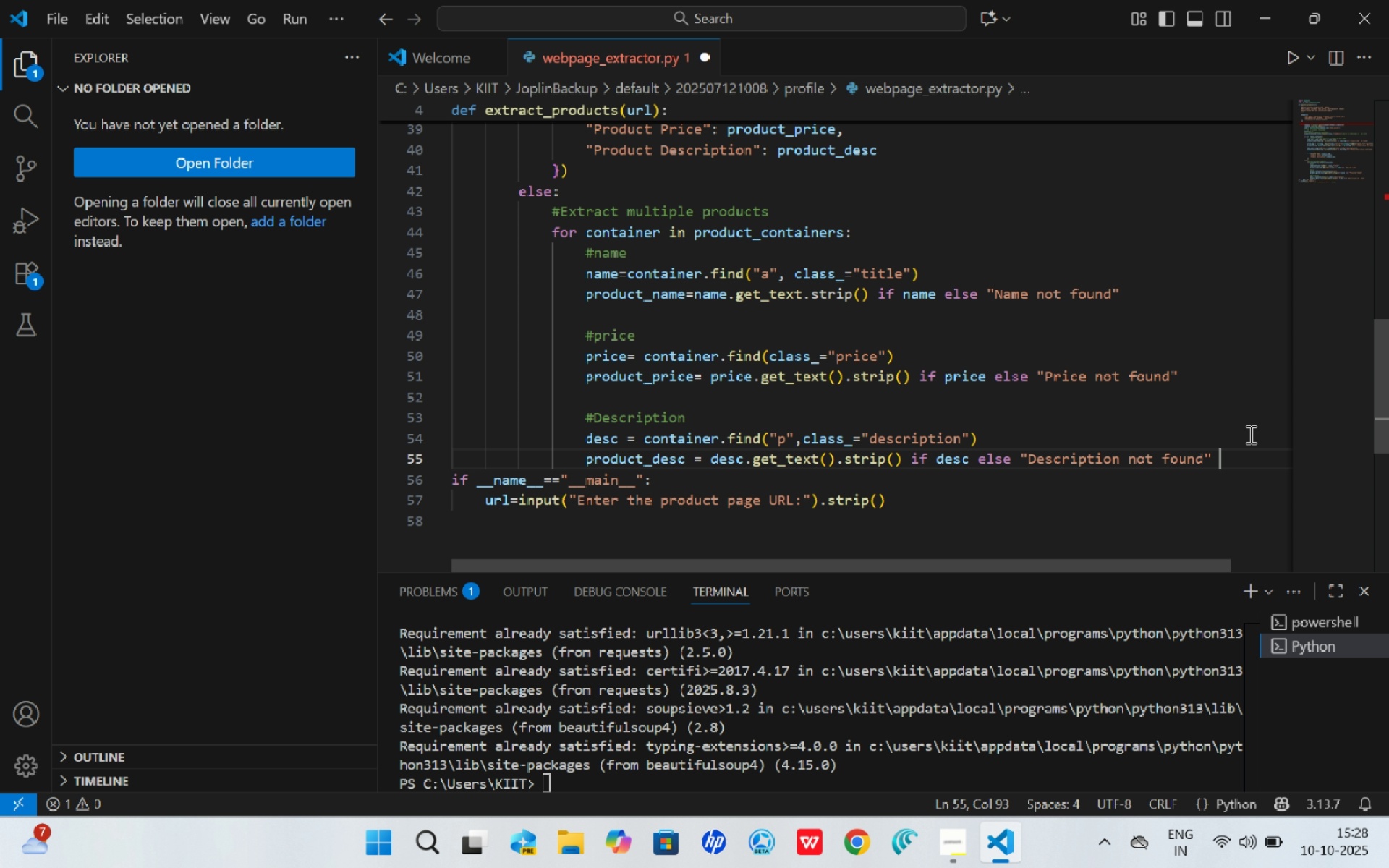 
key(ArrowLeft)
 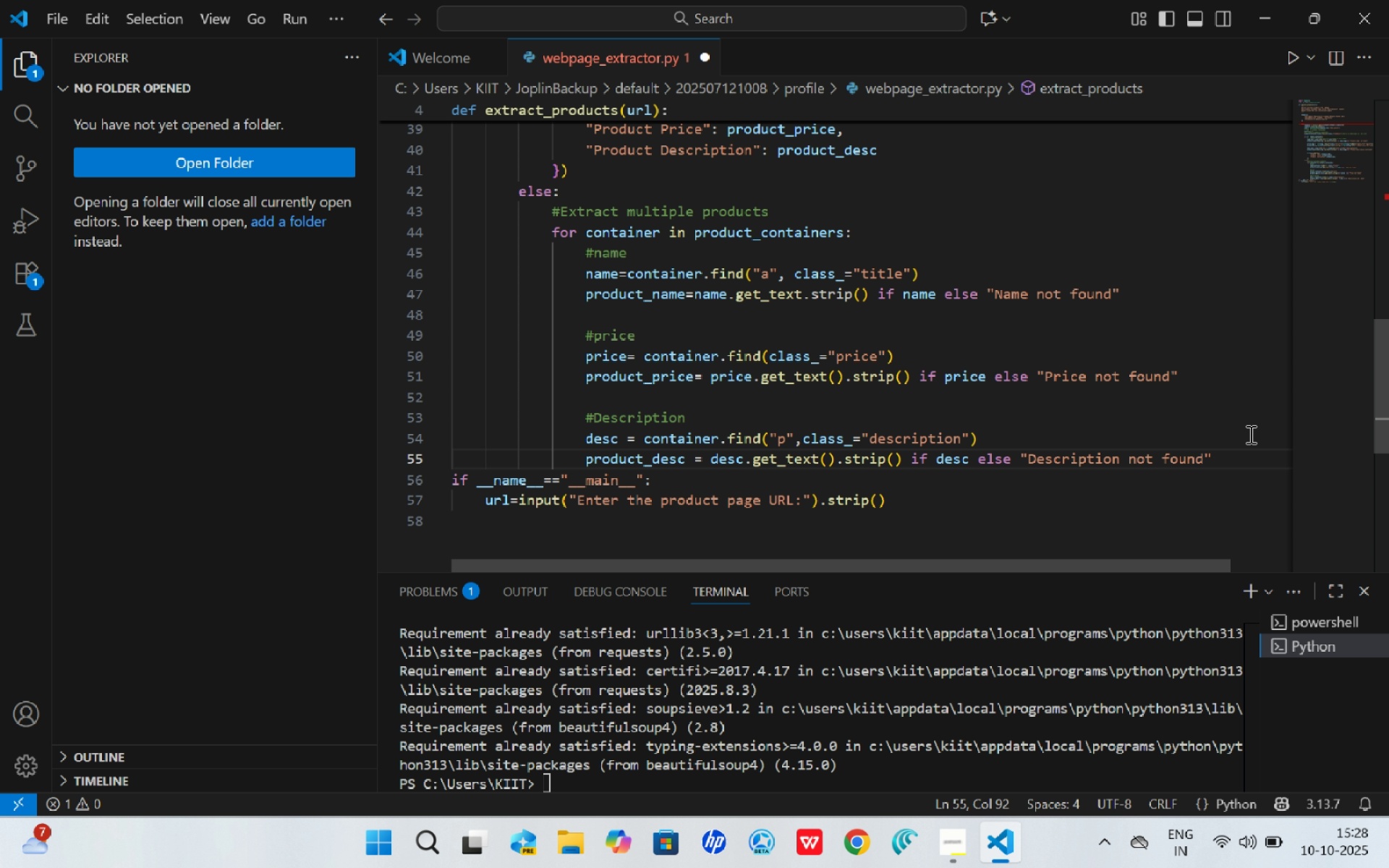 
key(Enter)
 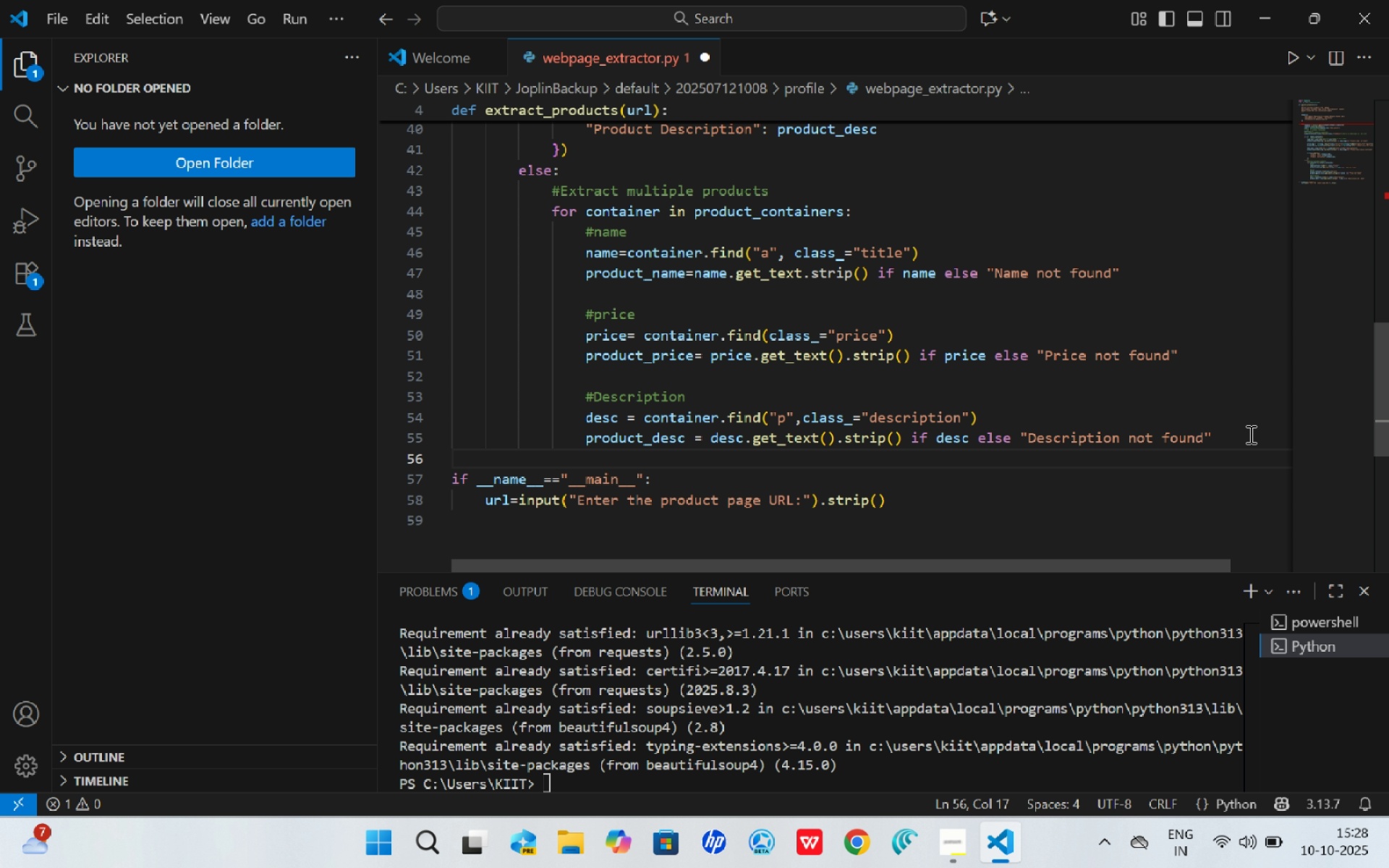 
key(Shift+ShiftRight)
 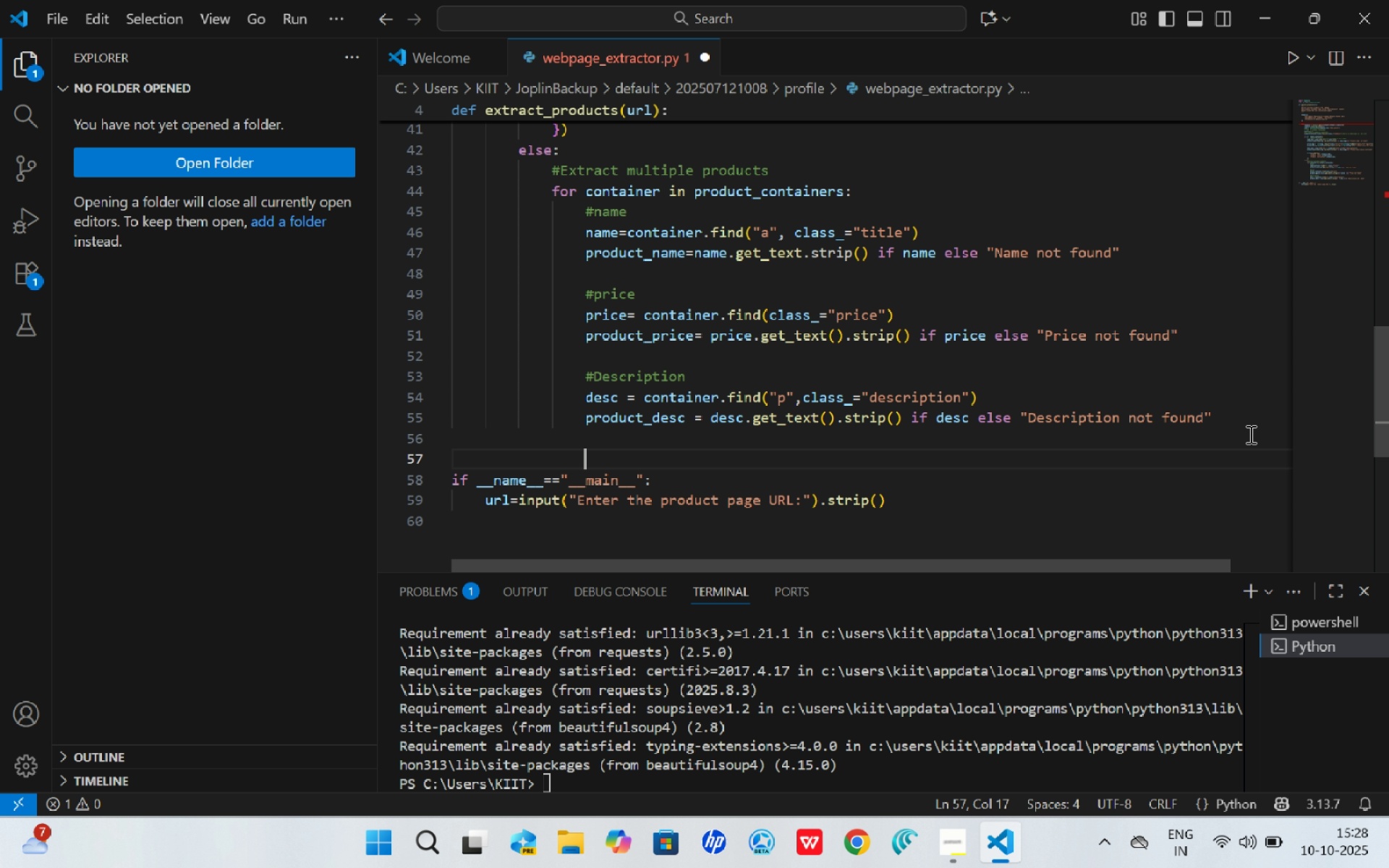 
key(Enter)
 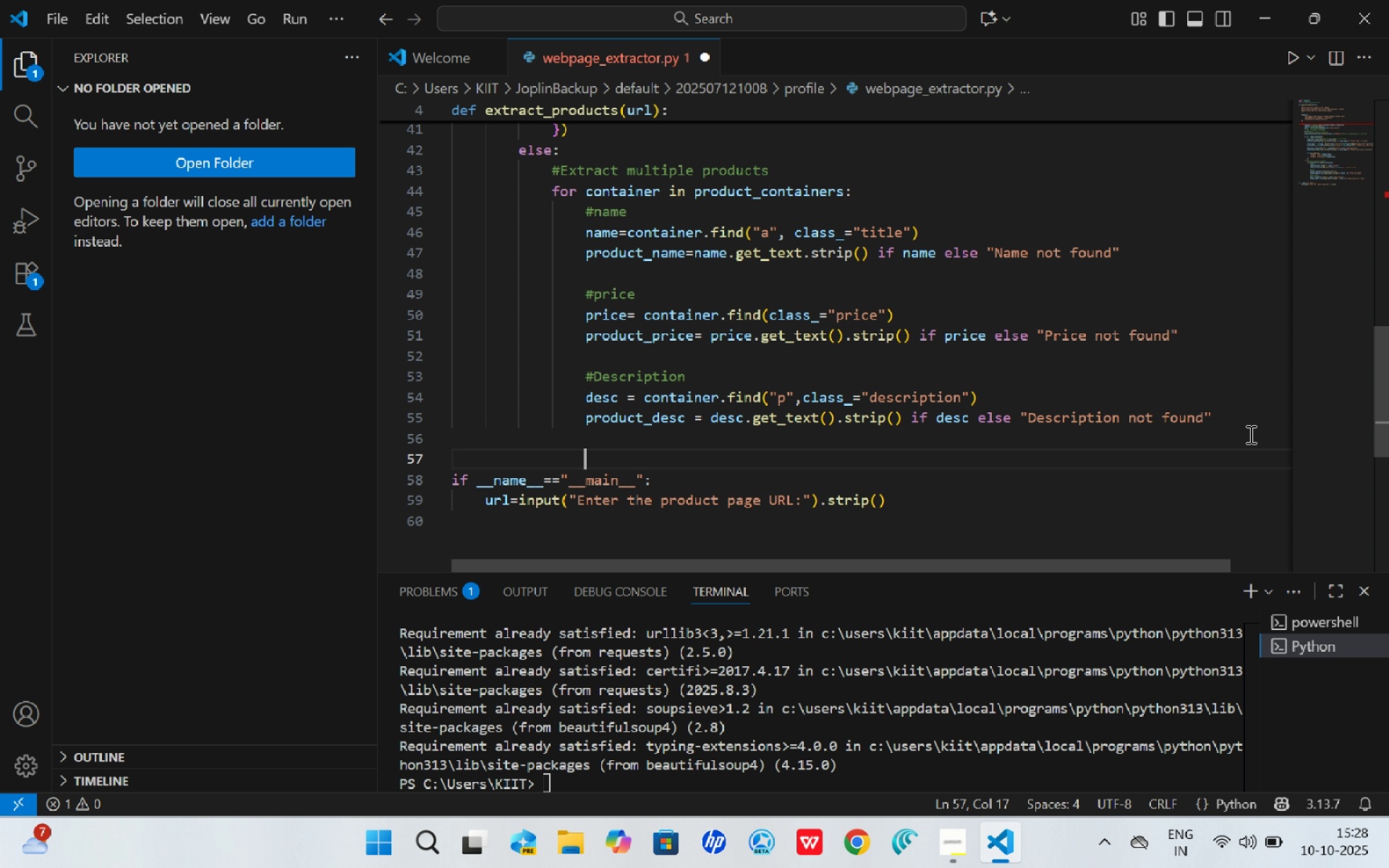 
type(products.append)
 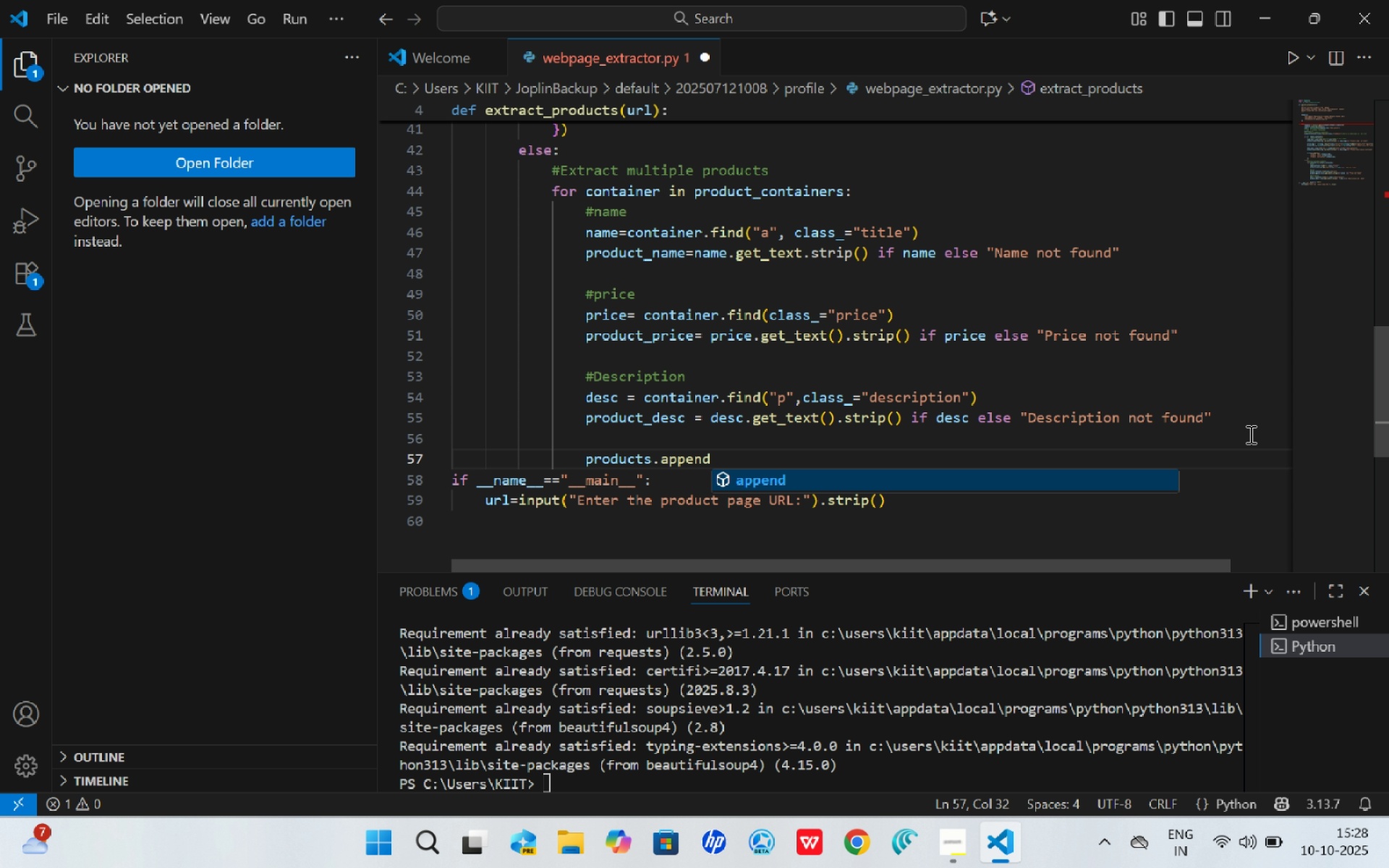 
hold_key(key=ShiftRight, duration=1.53)
 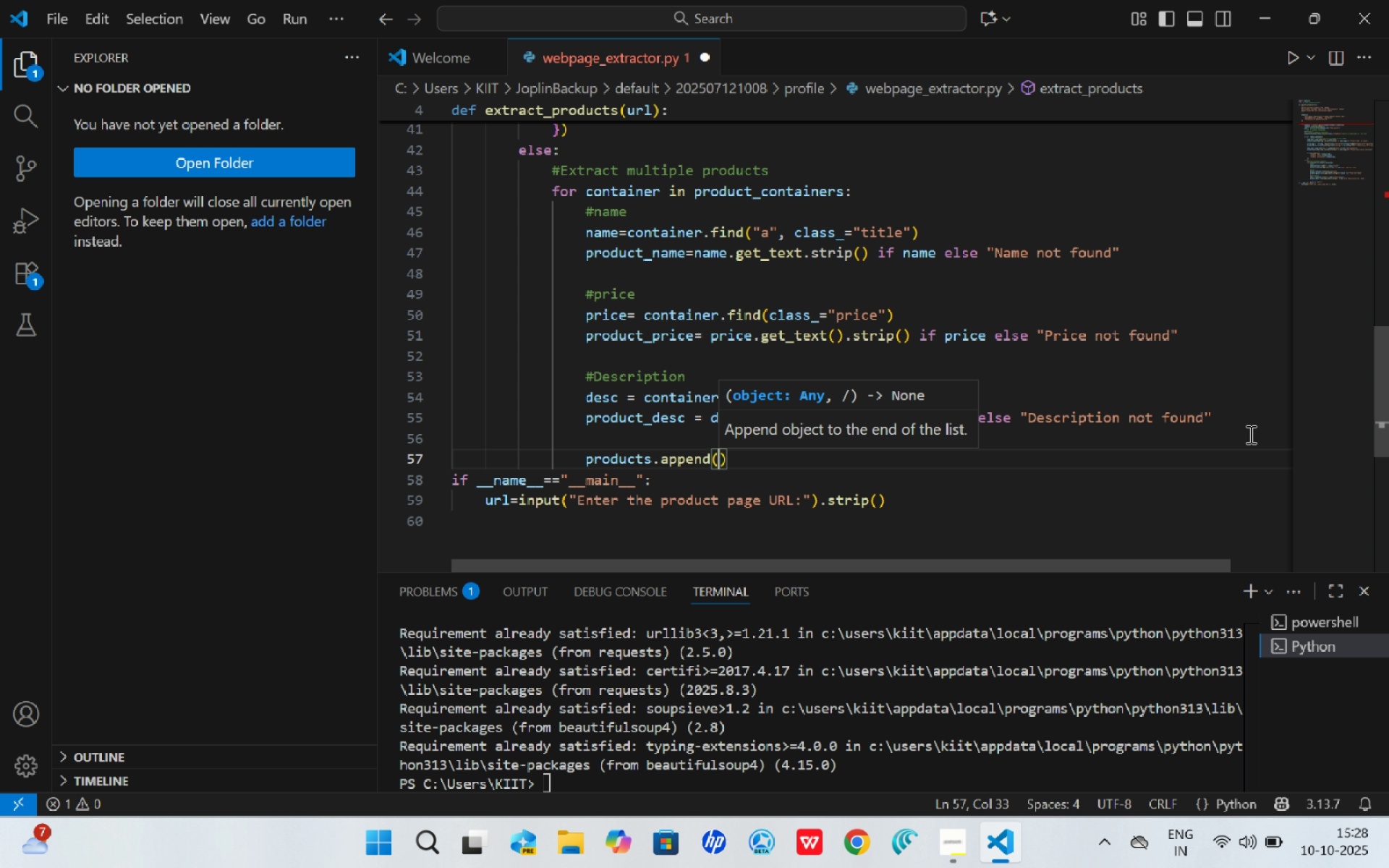 
key(Shift+9)
 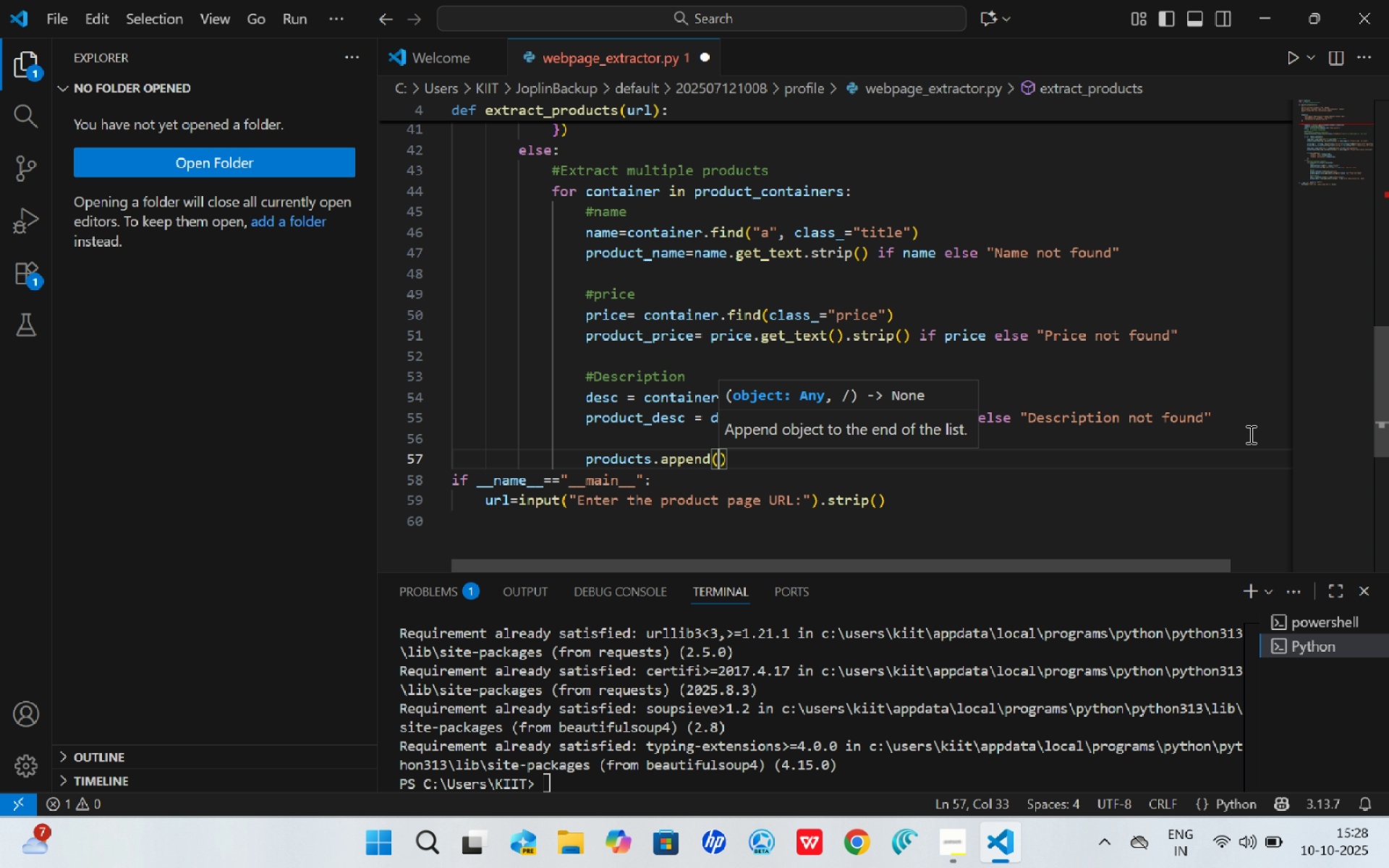 
key(Shift+ShiftRight)
 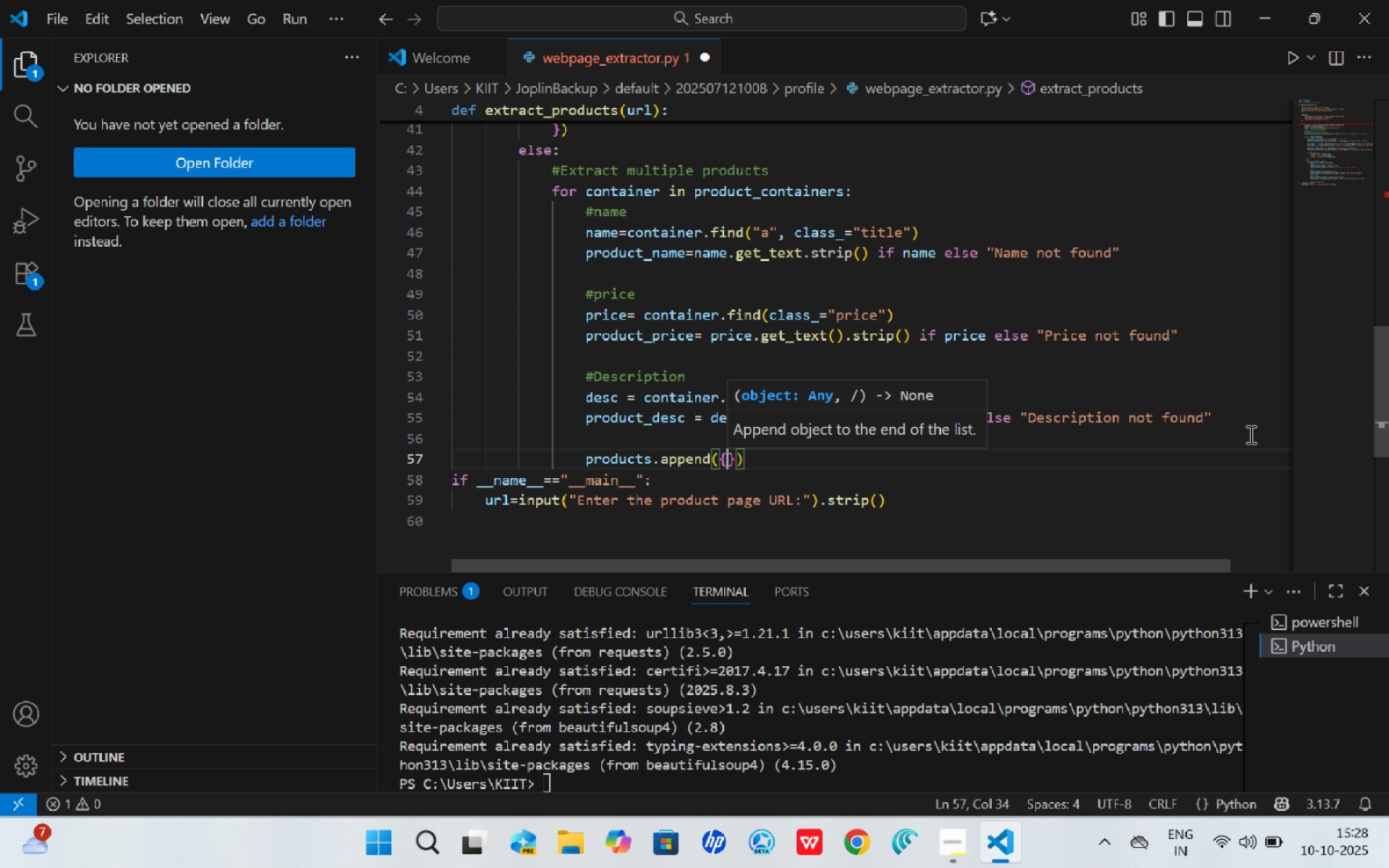 
key(Shift+BracketLeft)
 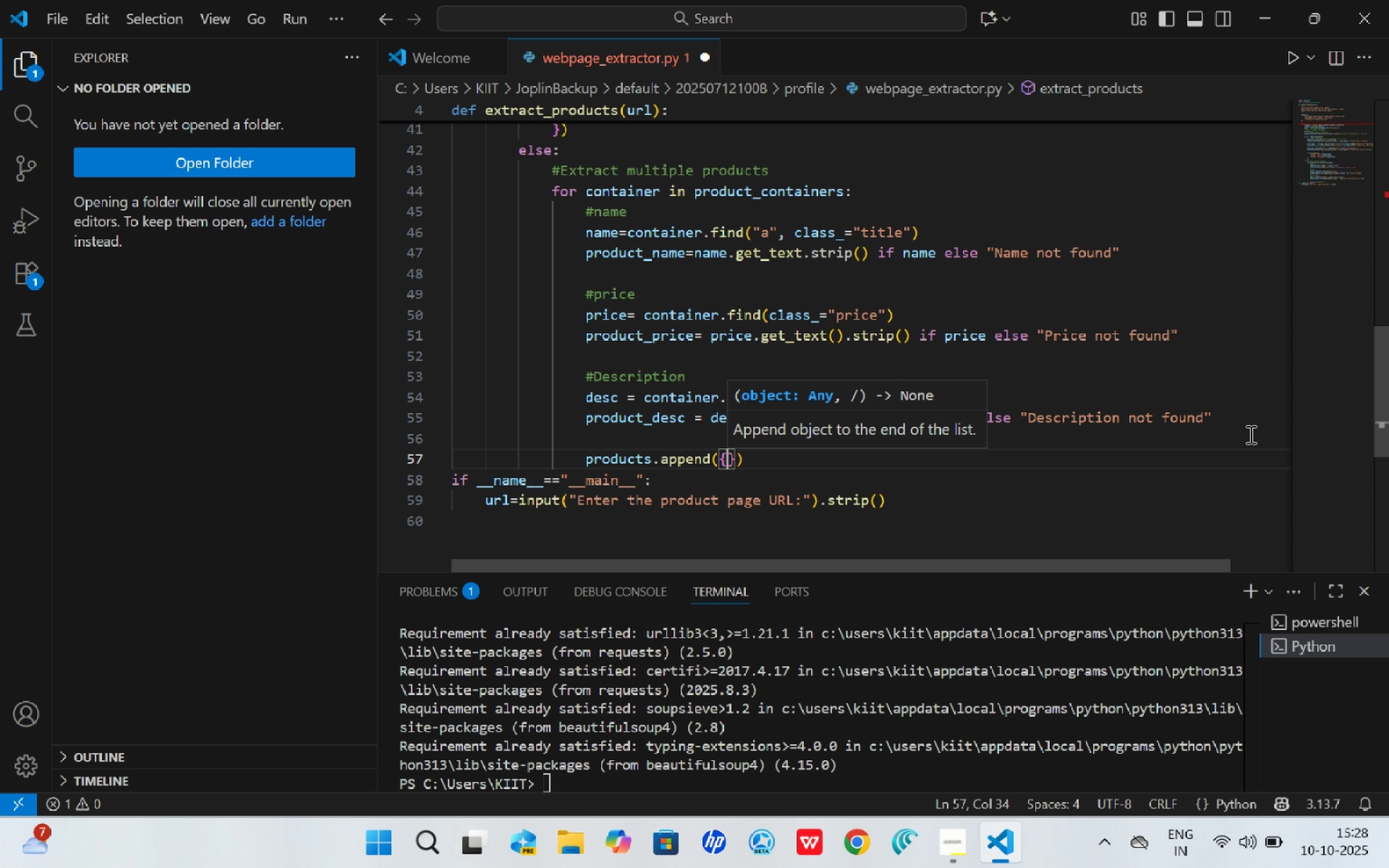 
key(Enter)
 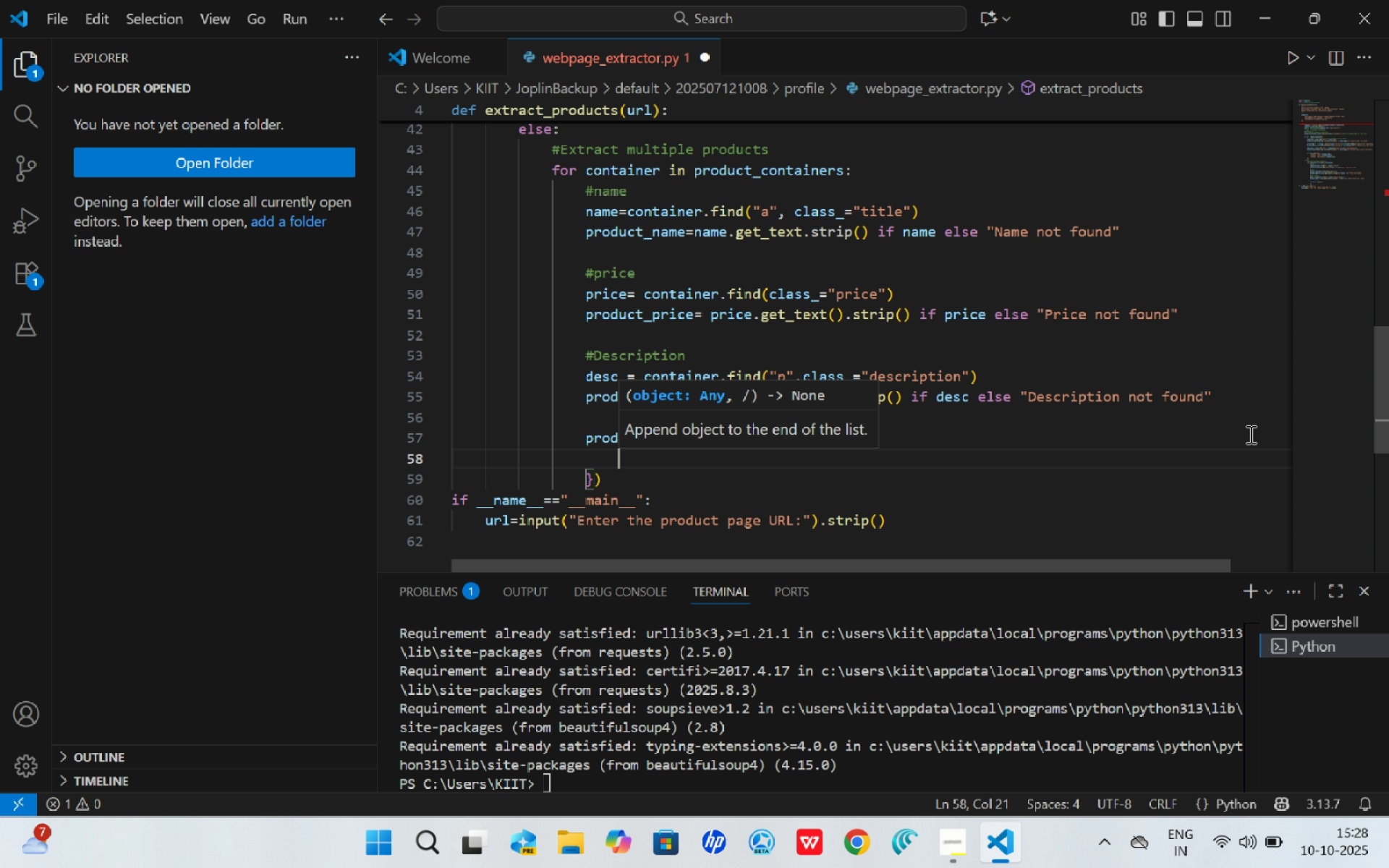 
wait(11.91)
 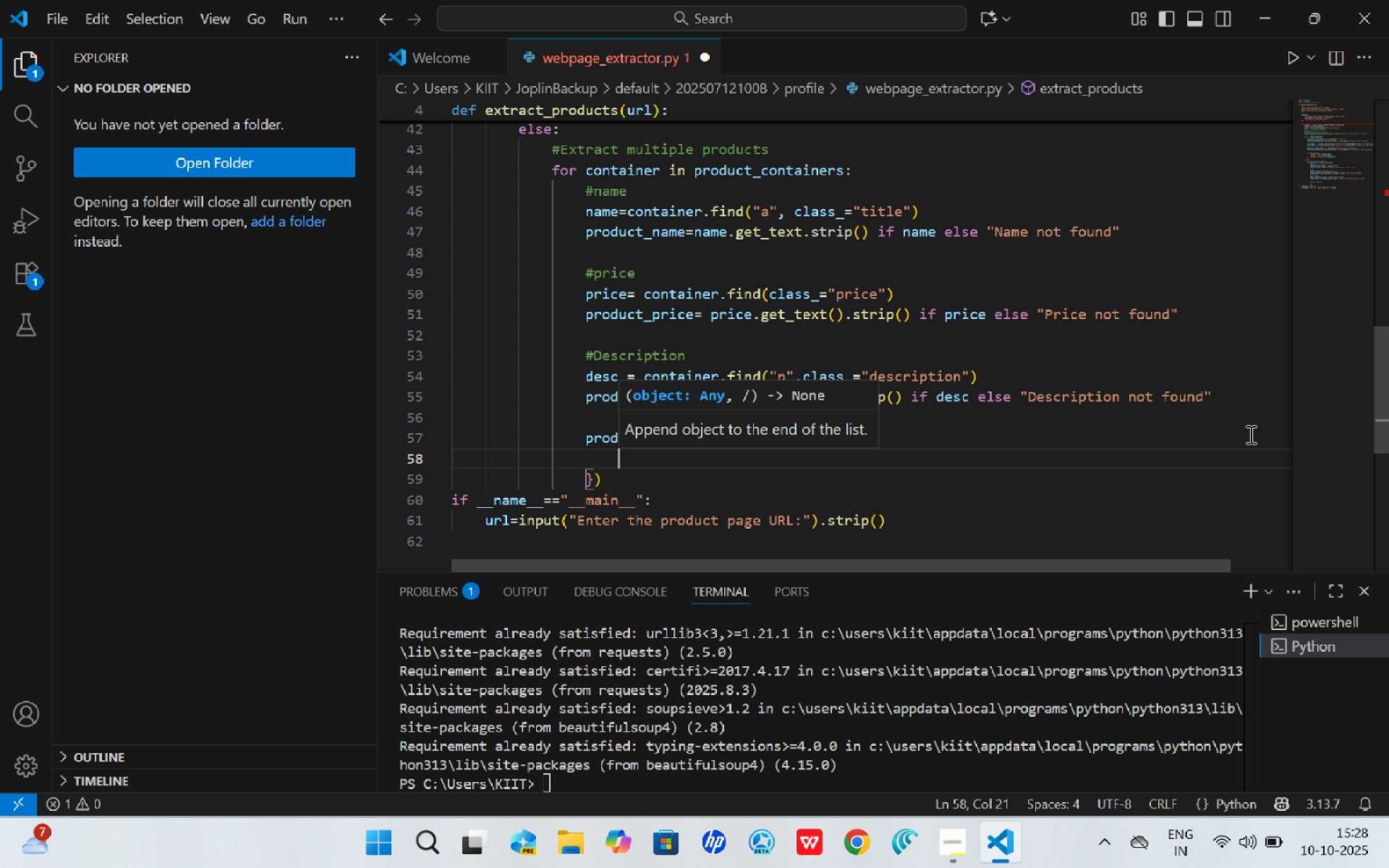 
type("Product Name)
 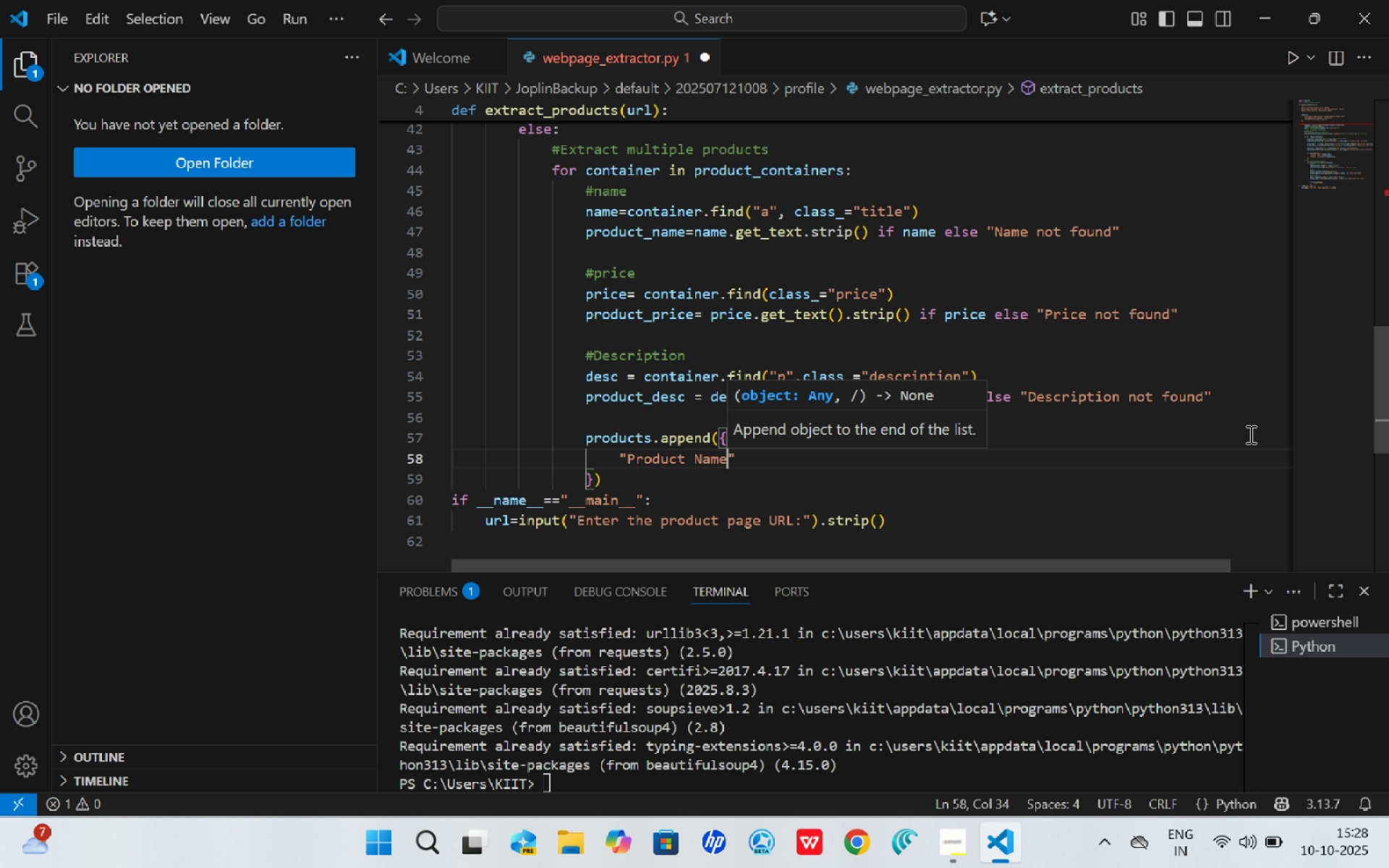 
key(ArrowRight)
 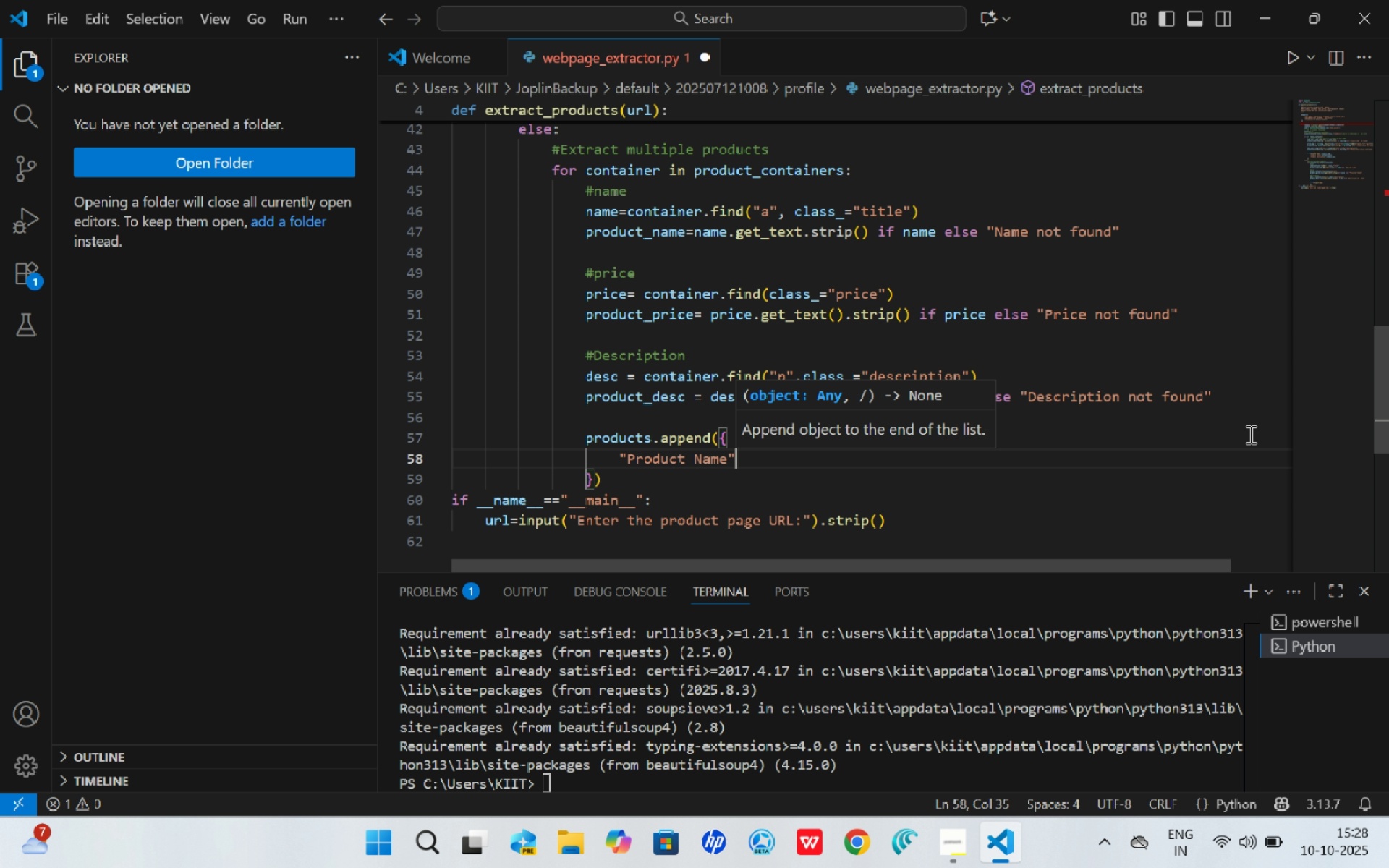 
type(: product_name,)
 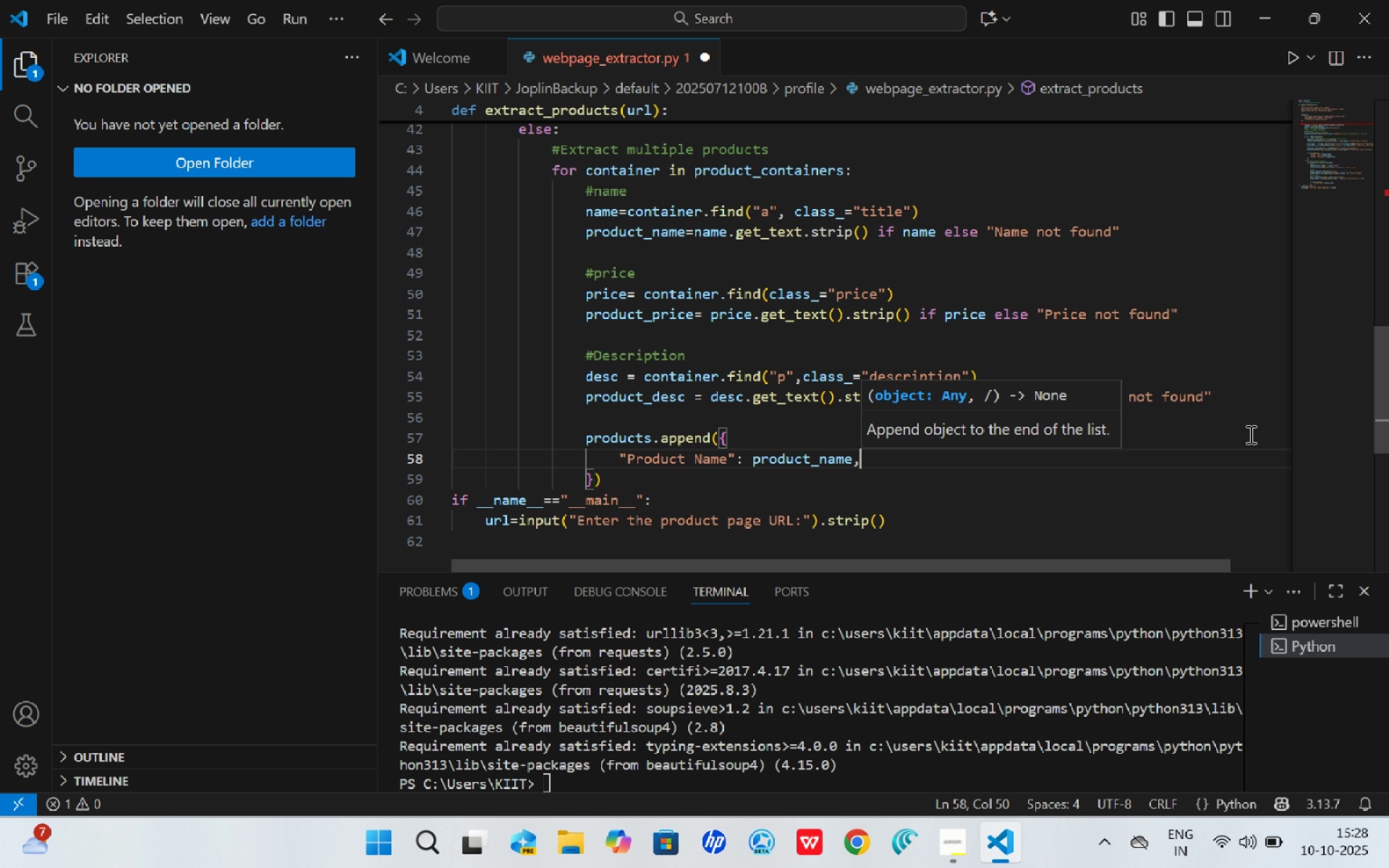 
key(Enter)
 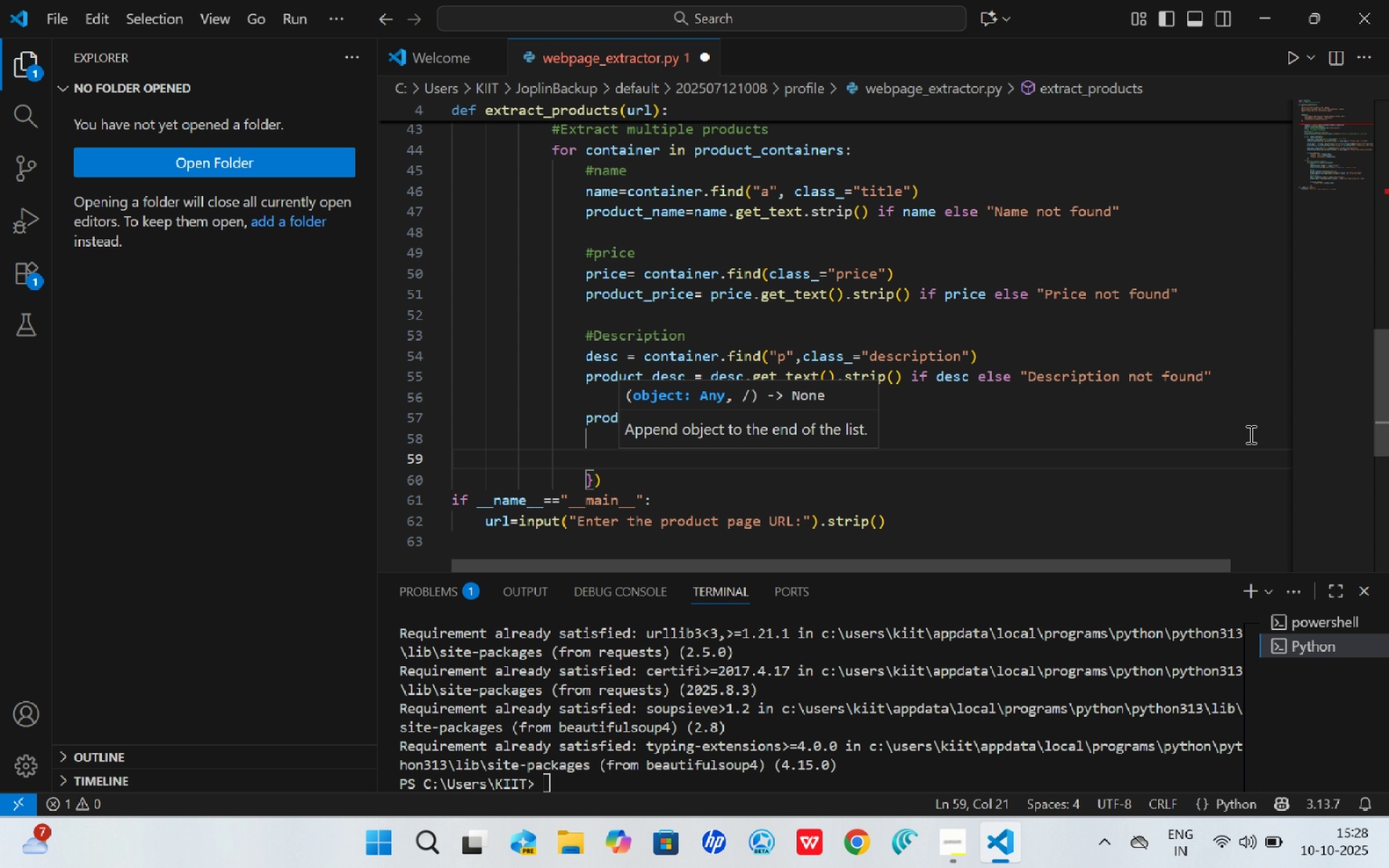 
type("p)
key(Backspace)
type(Product Price)
 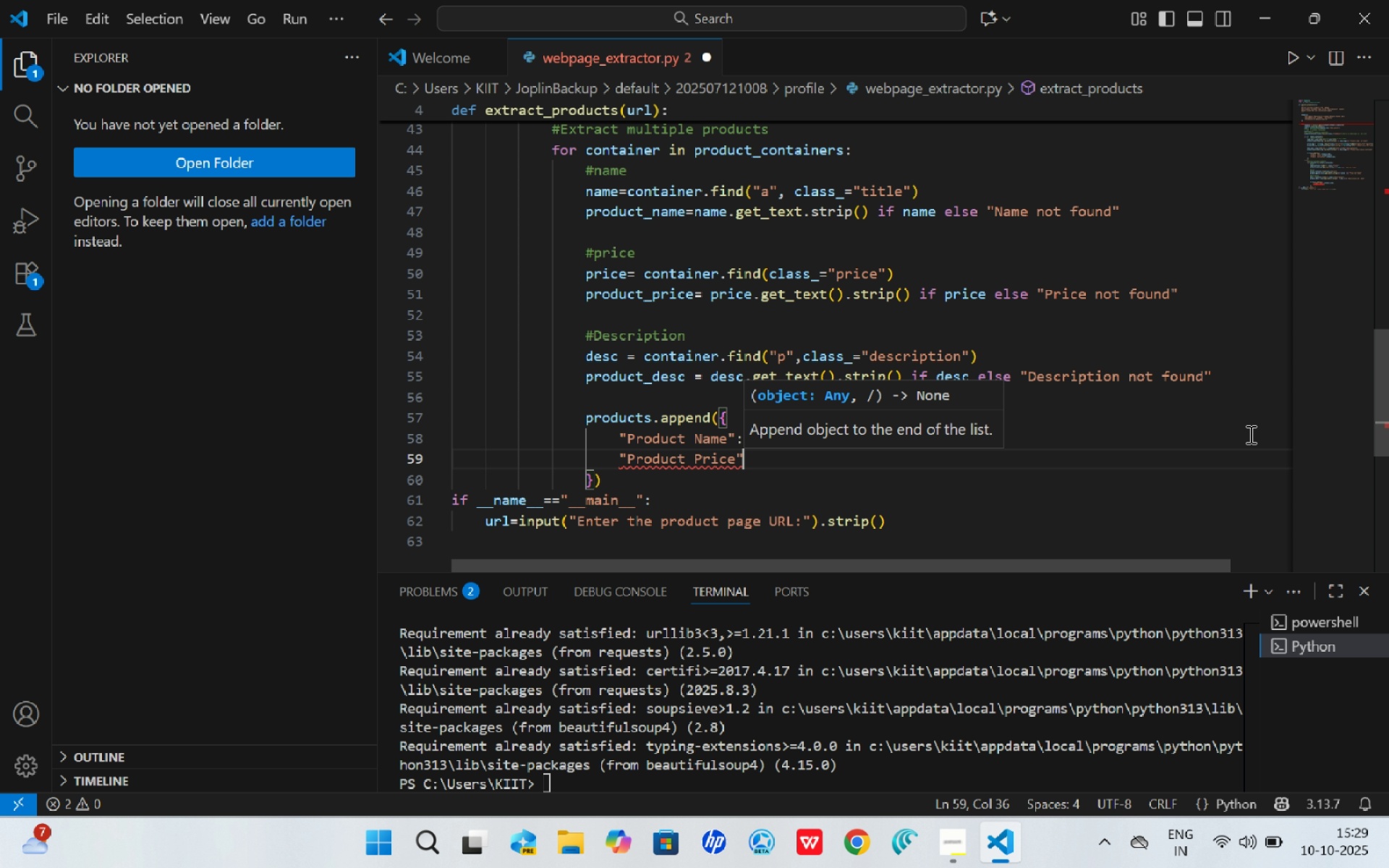 
key(ArrowRight)
 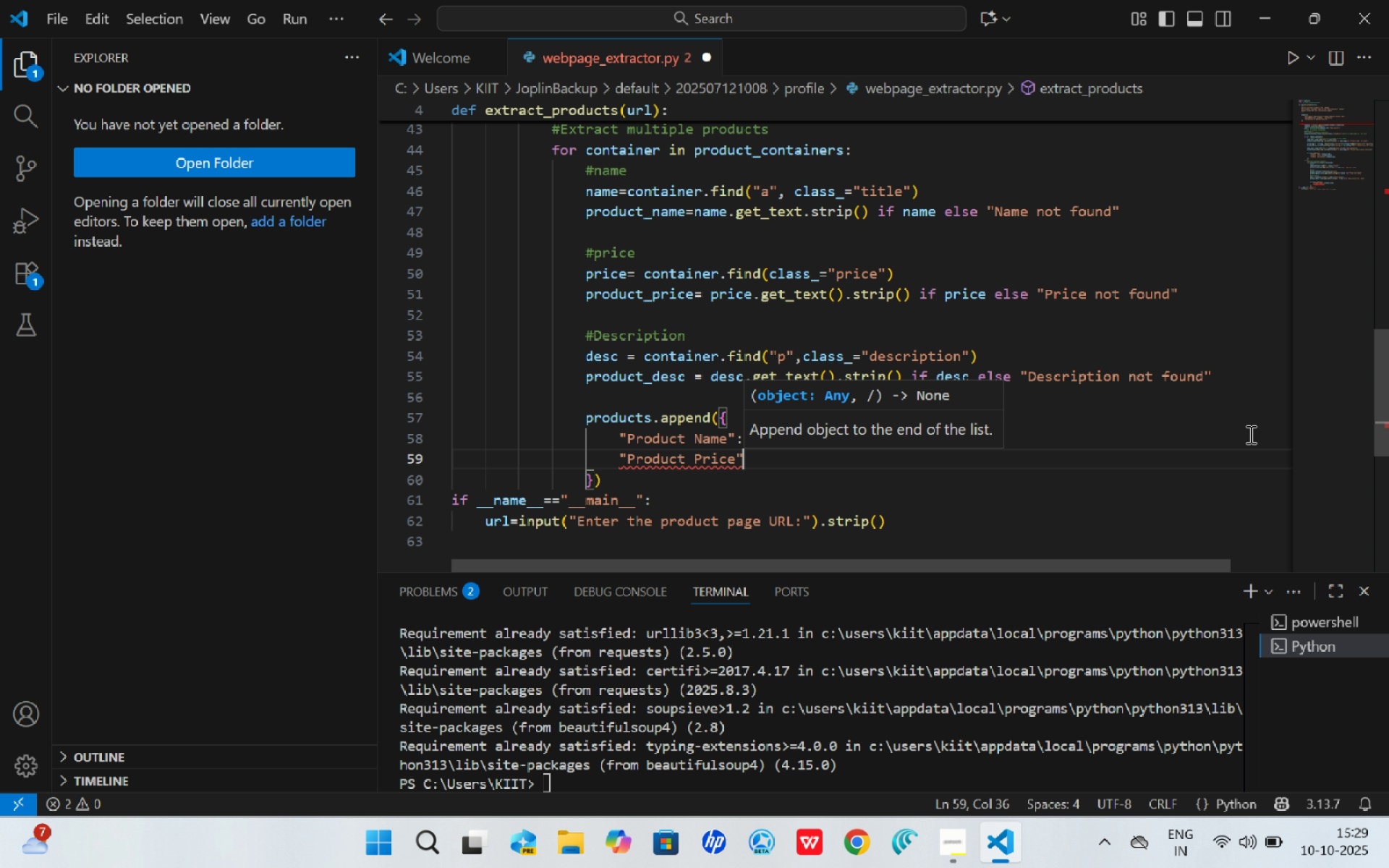 
type(: product_price,)
 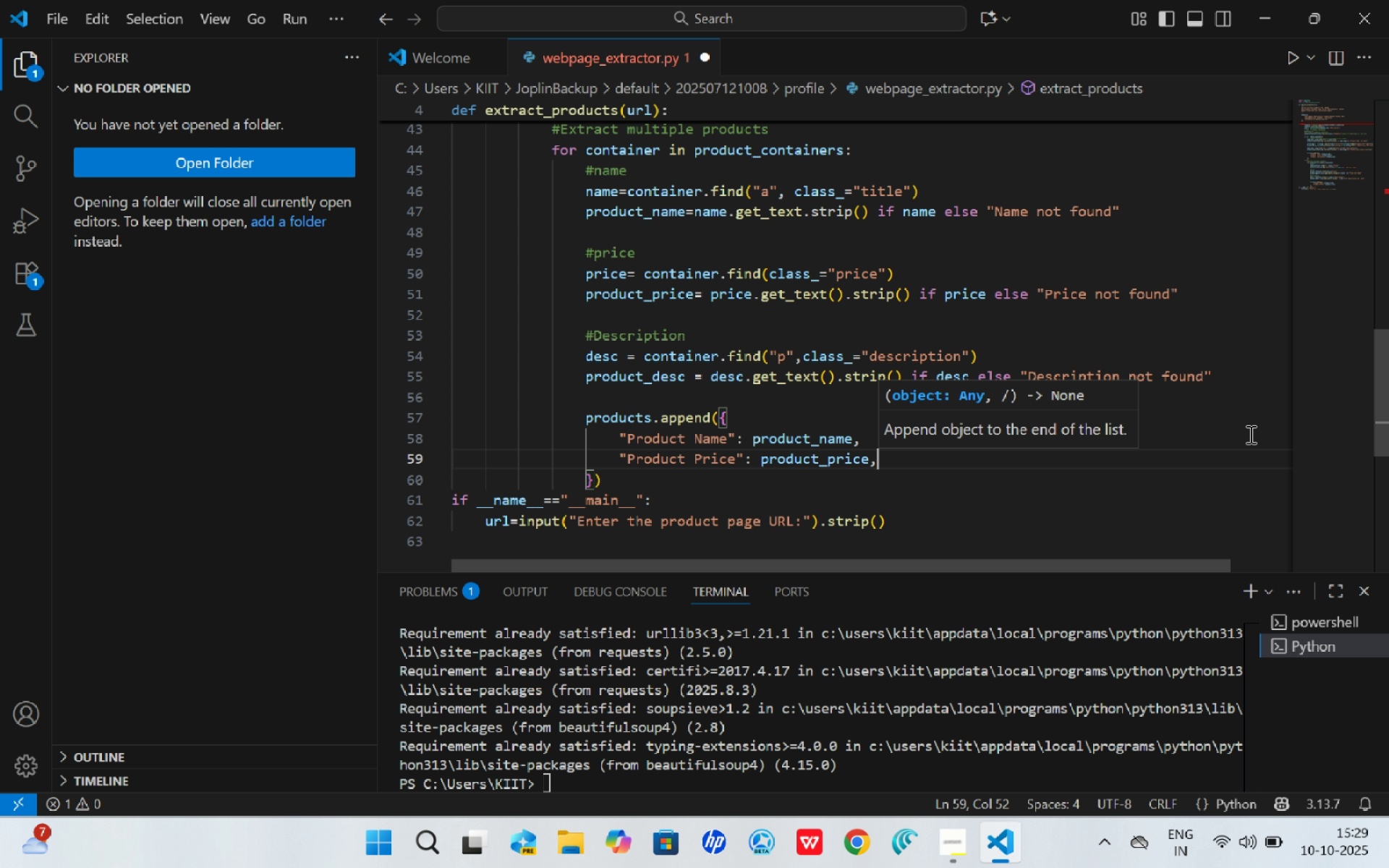 
key(Enter)
 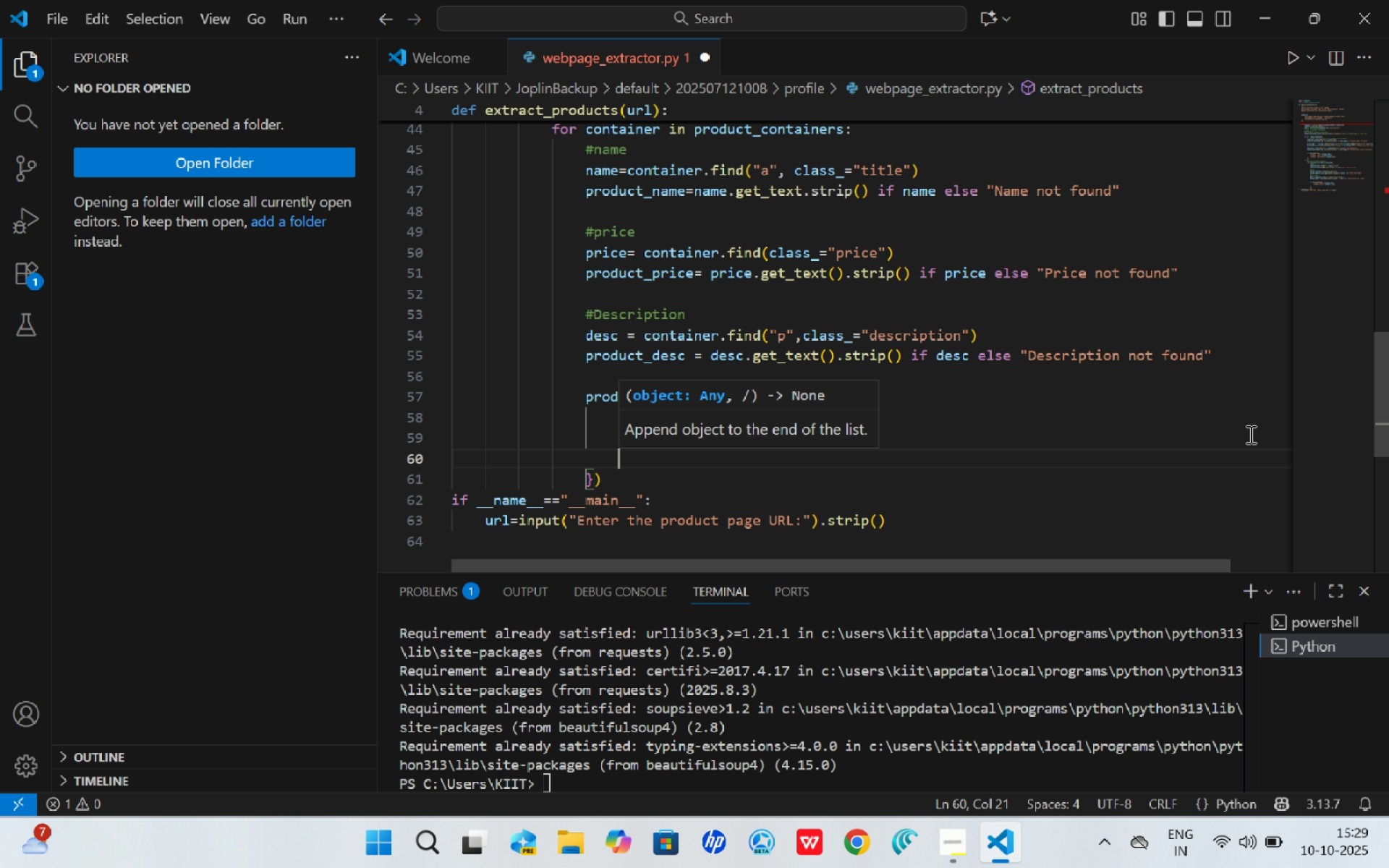 
type("Product Description)
 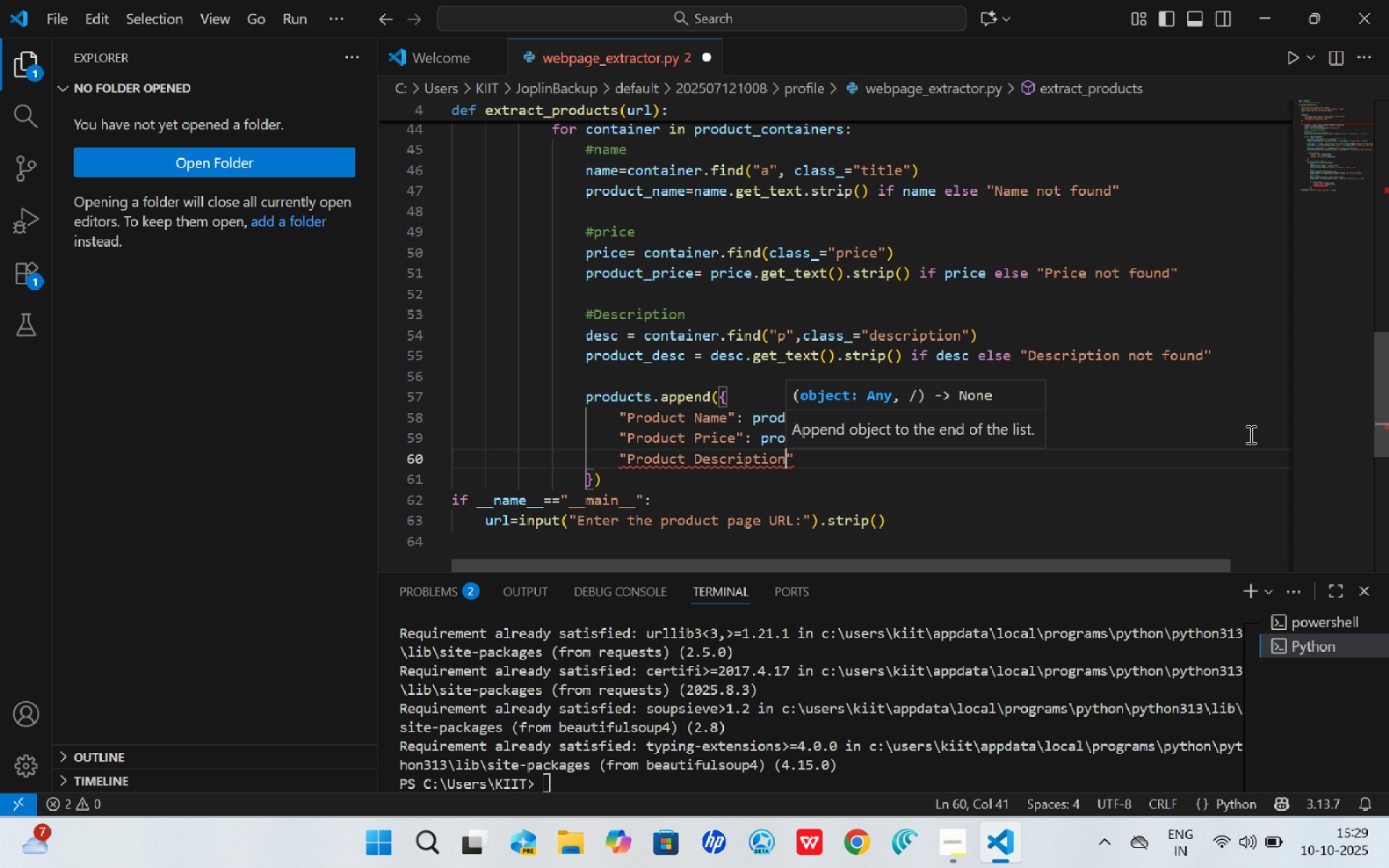 
key(ArrowRight)
 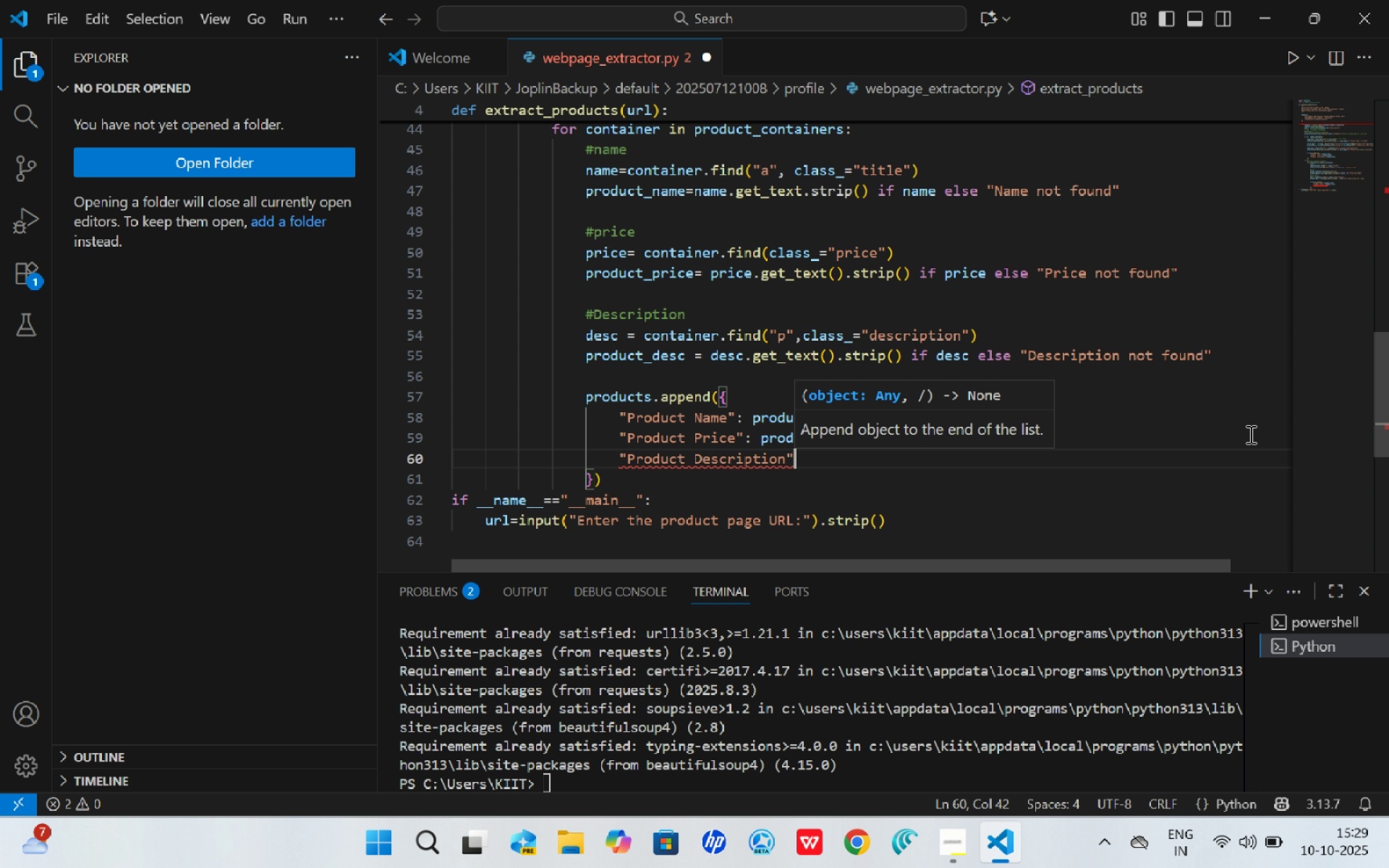 
type(: product_desc)
 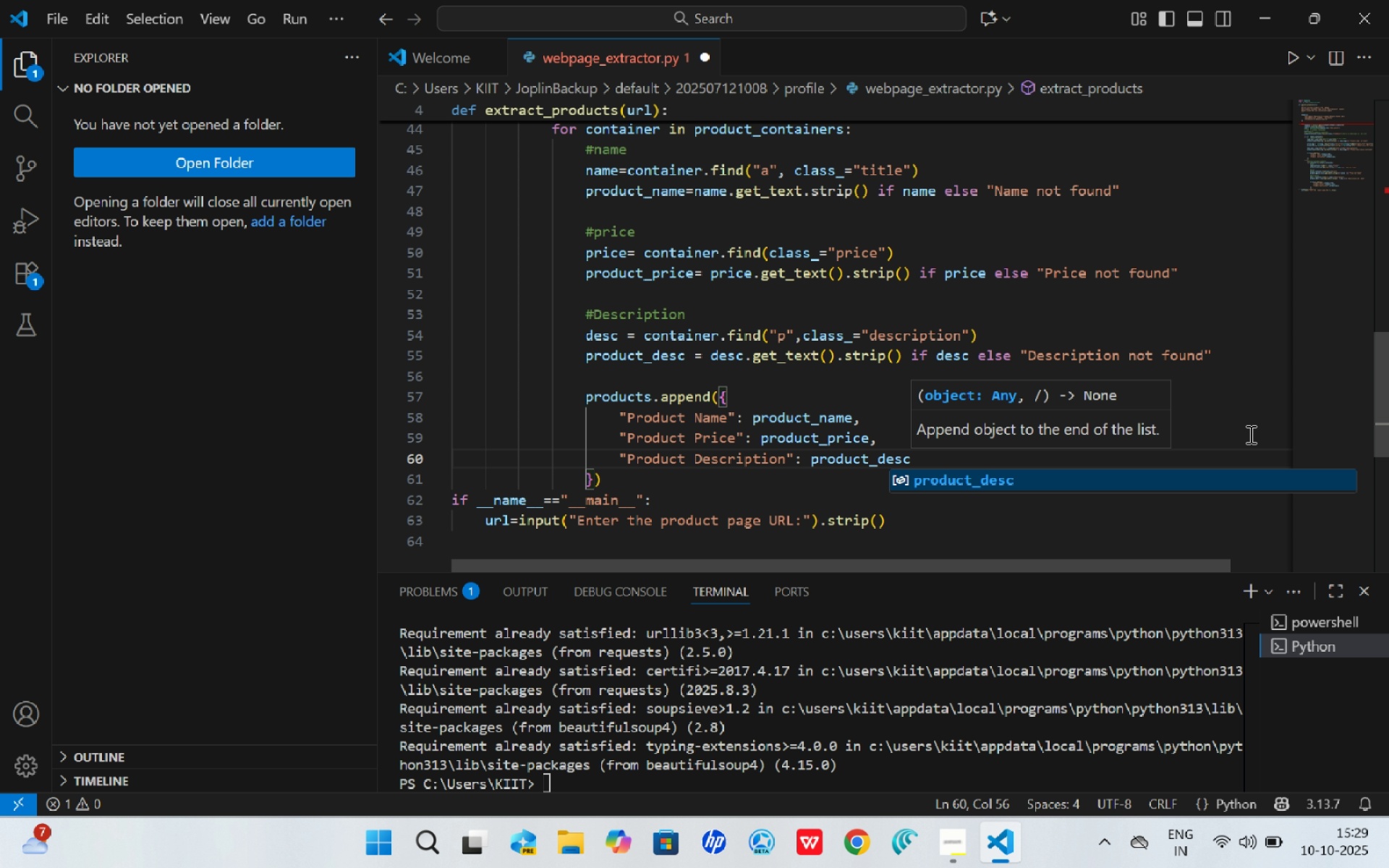 
key(ArrowDown)
 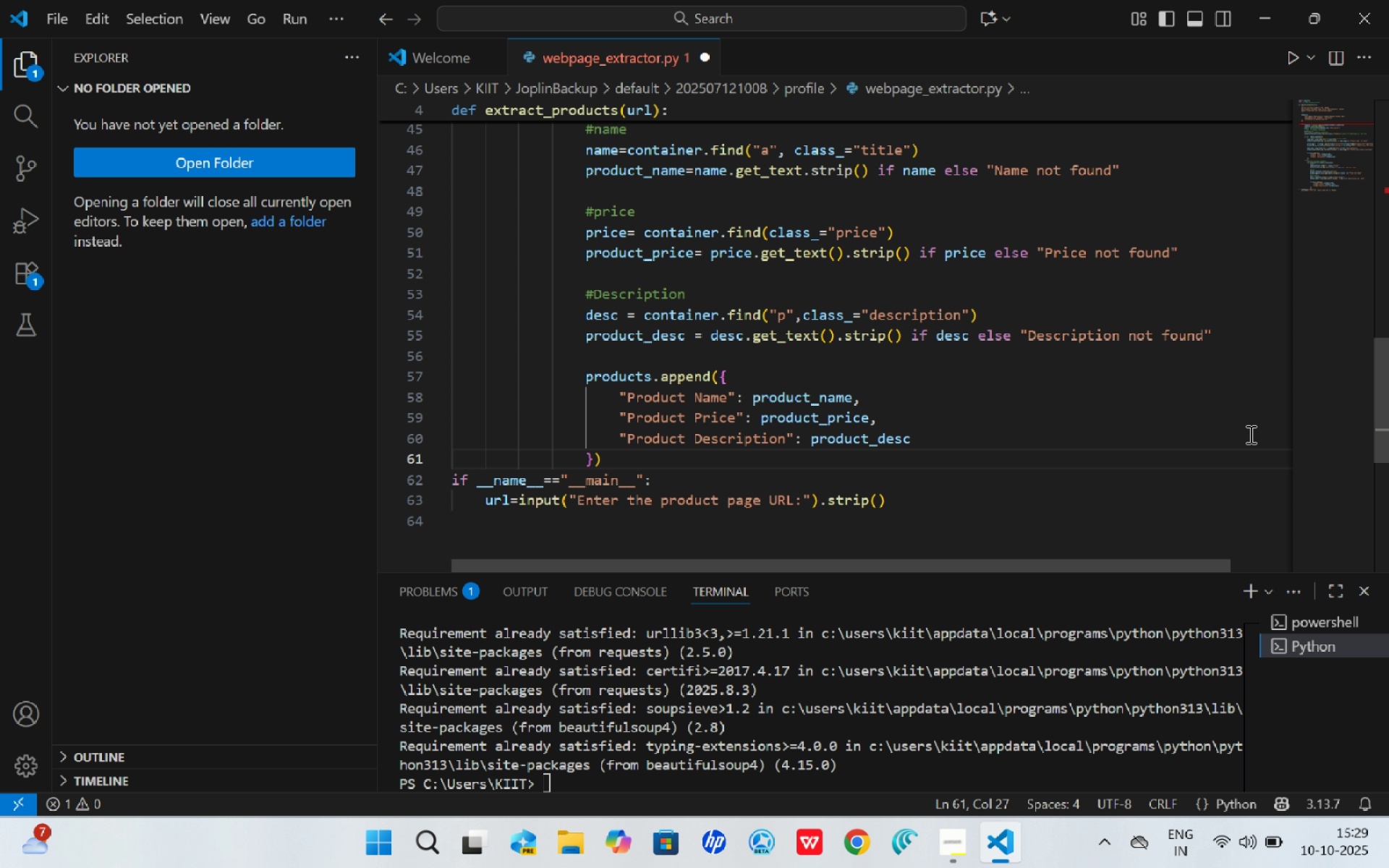 
key(ArrowLeft)
 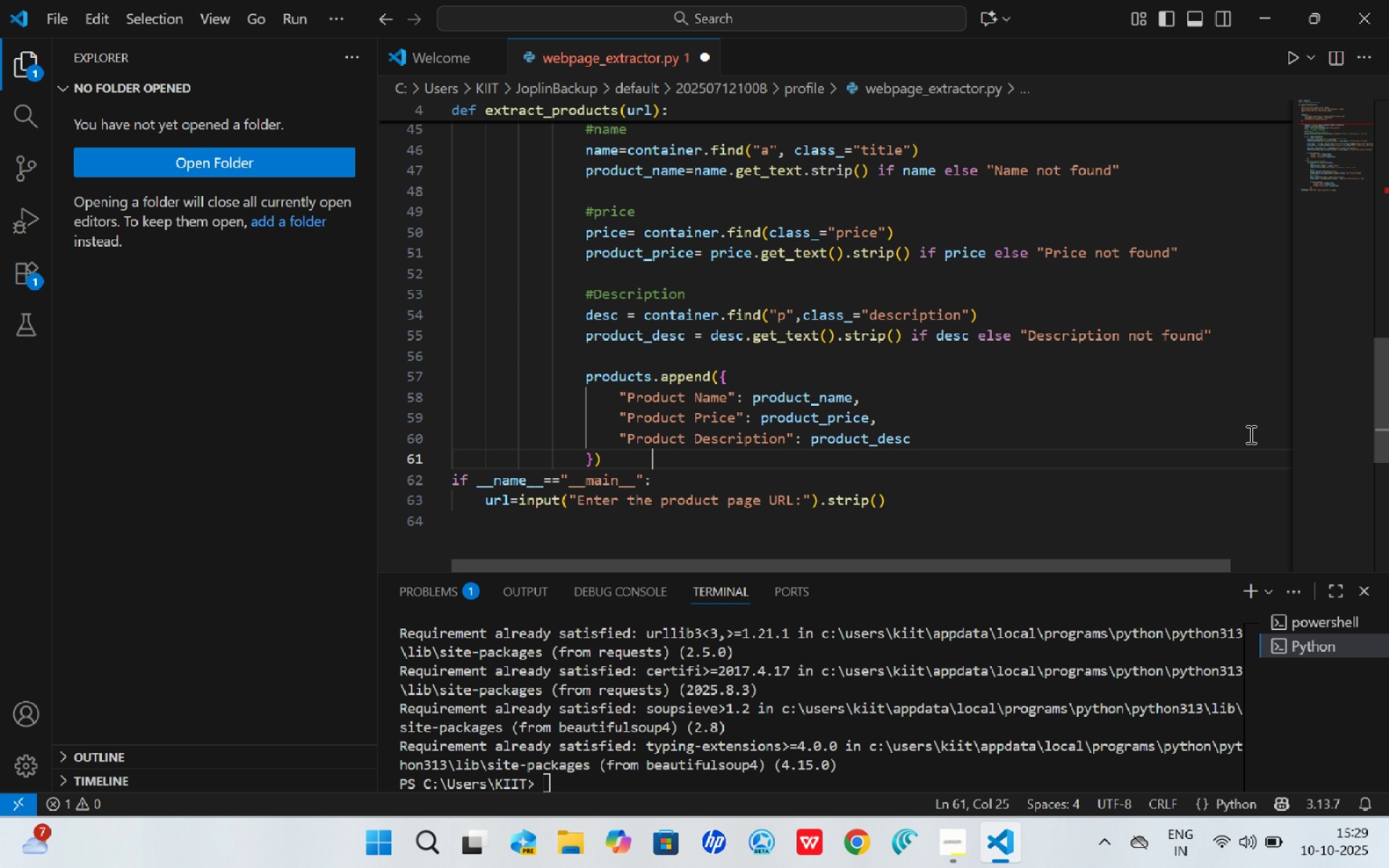 
key(ArrowLeft)
 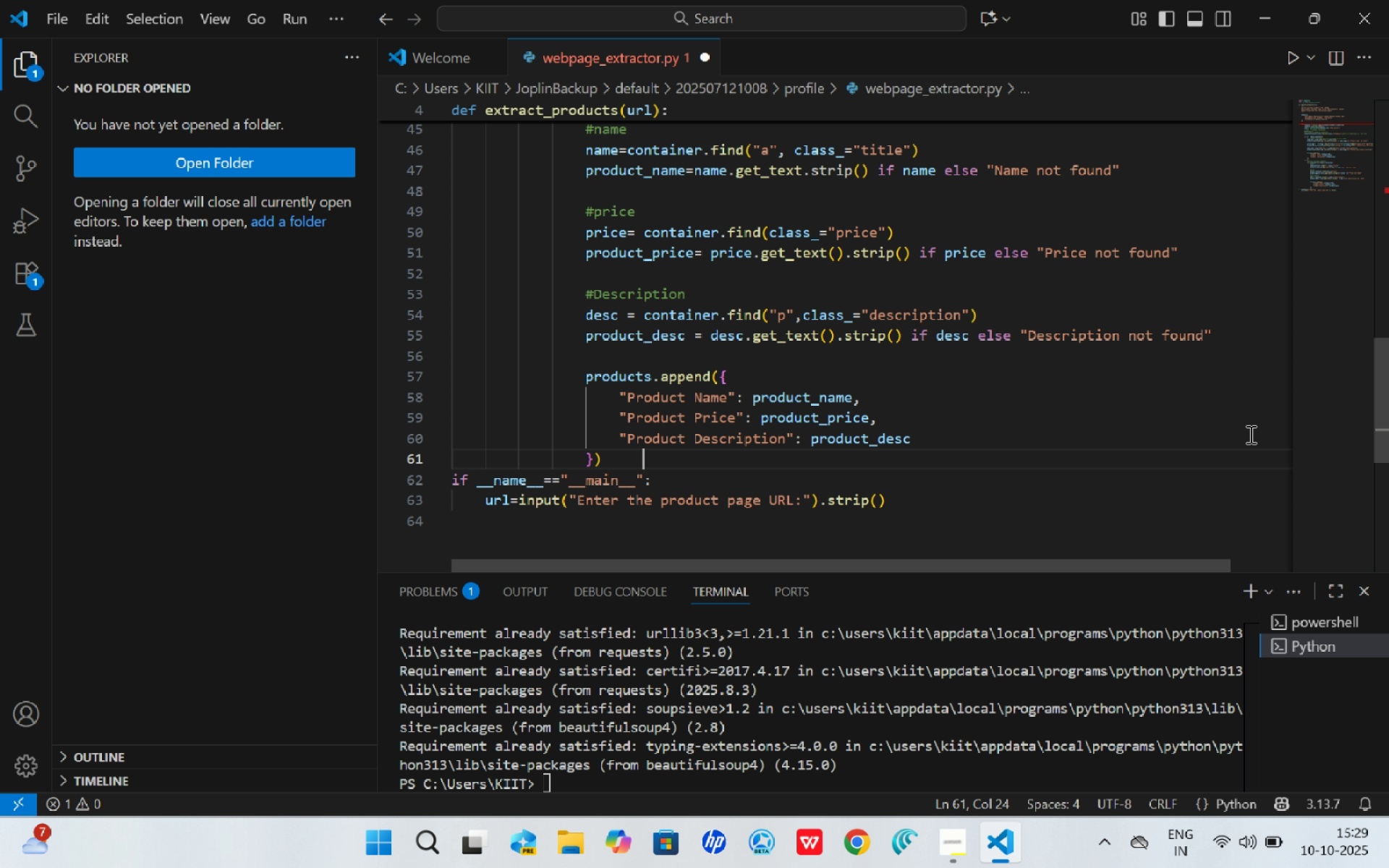 
key(ArrowLeft)
 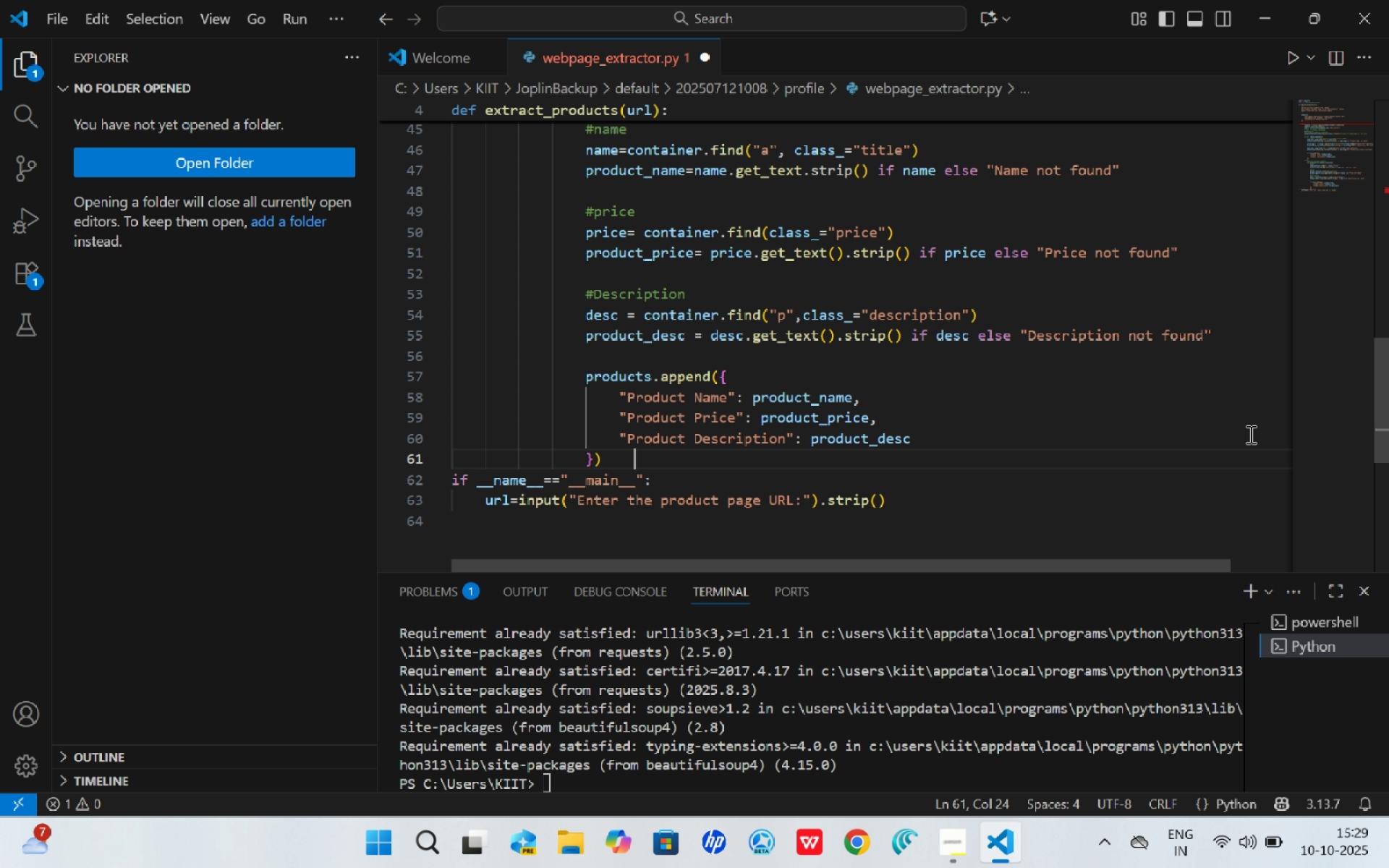 
key(ArrowLeft)
 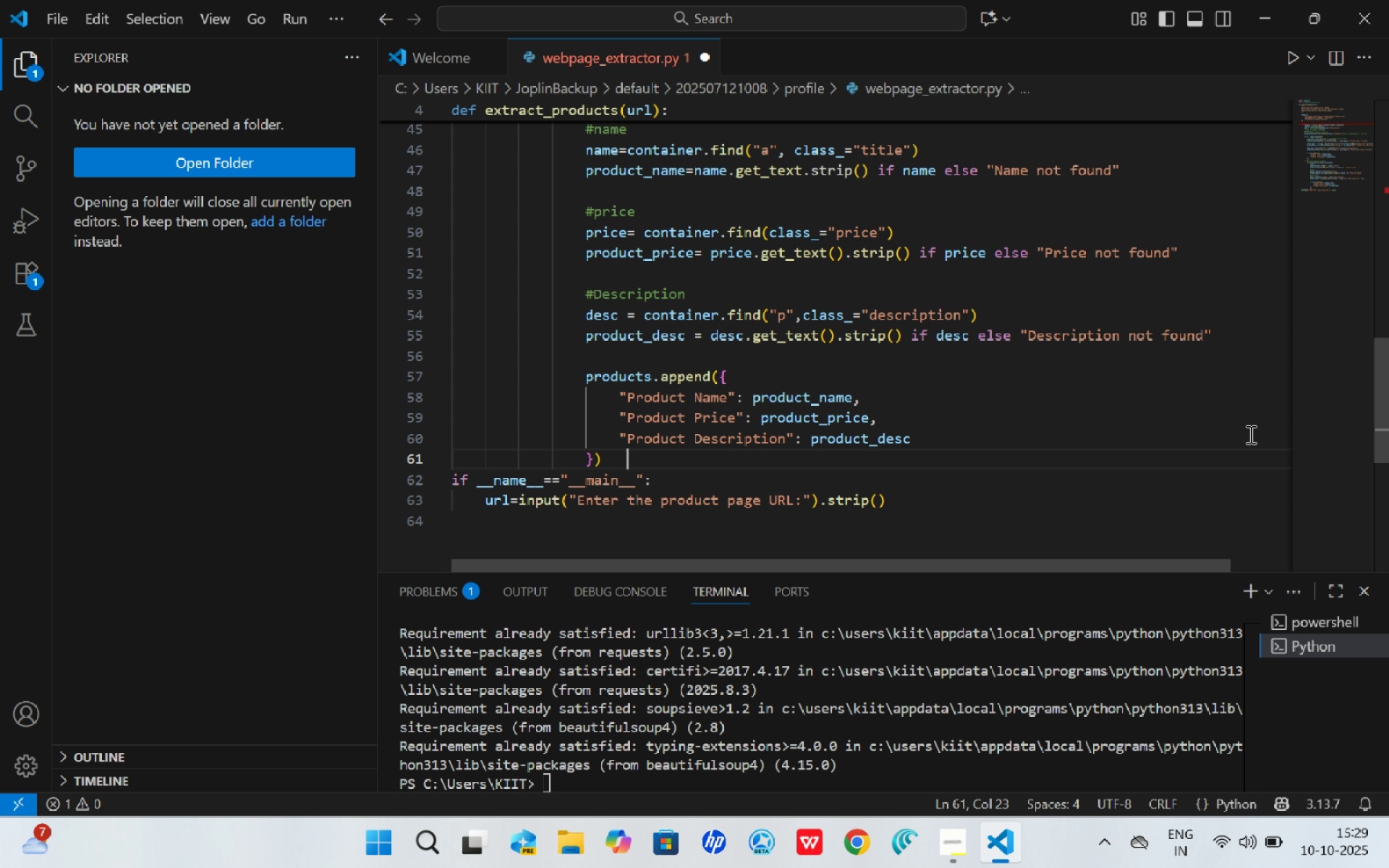 
key(ArrowLeft)
 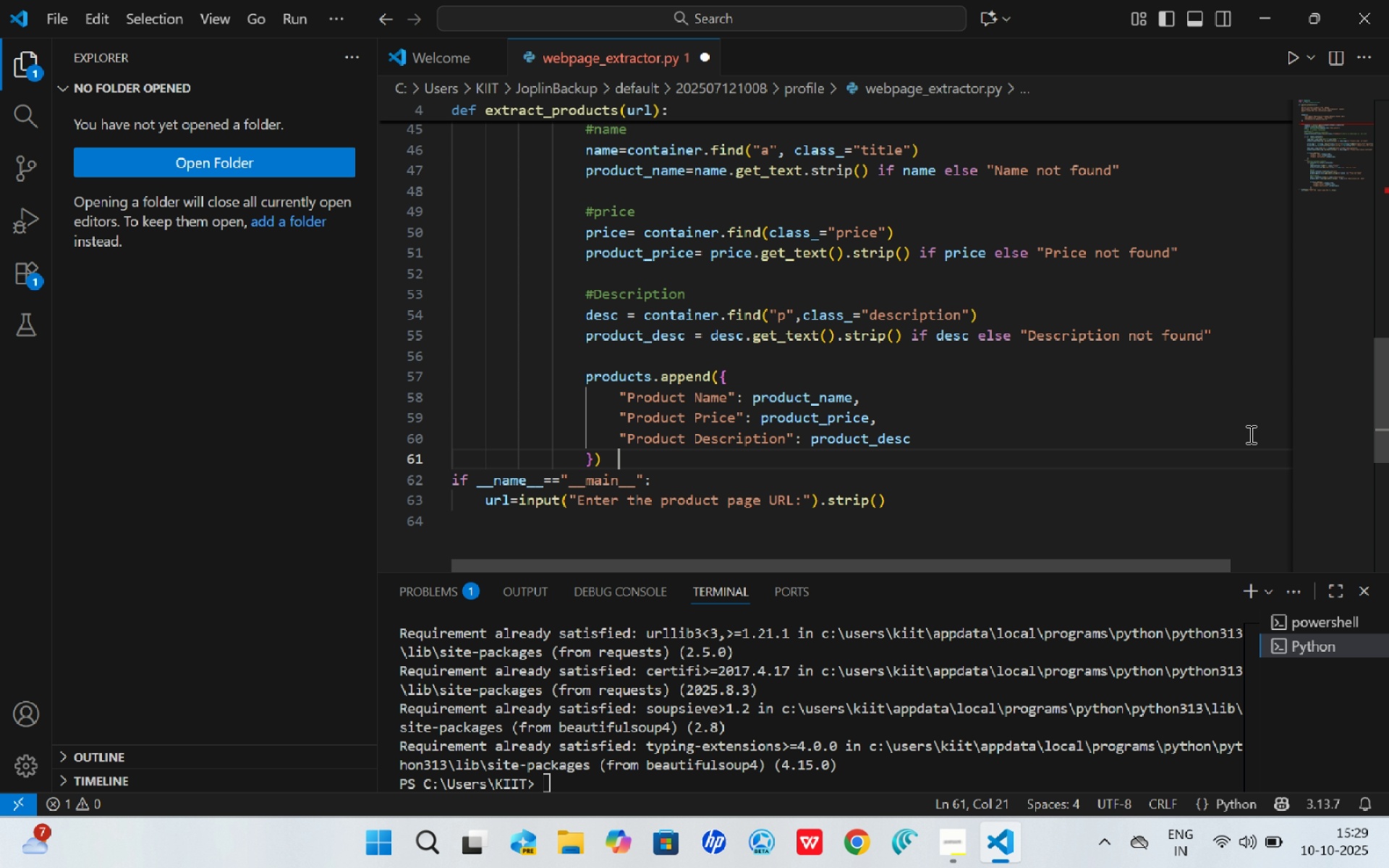 
key(ArrowLeft)
 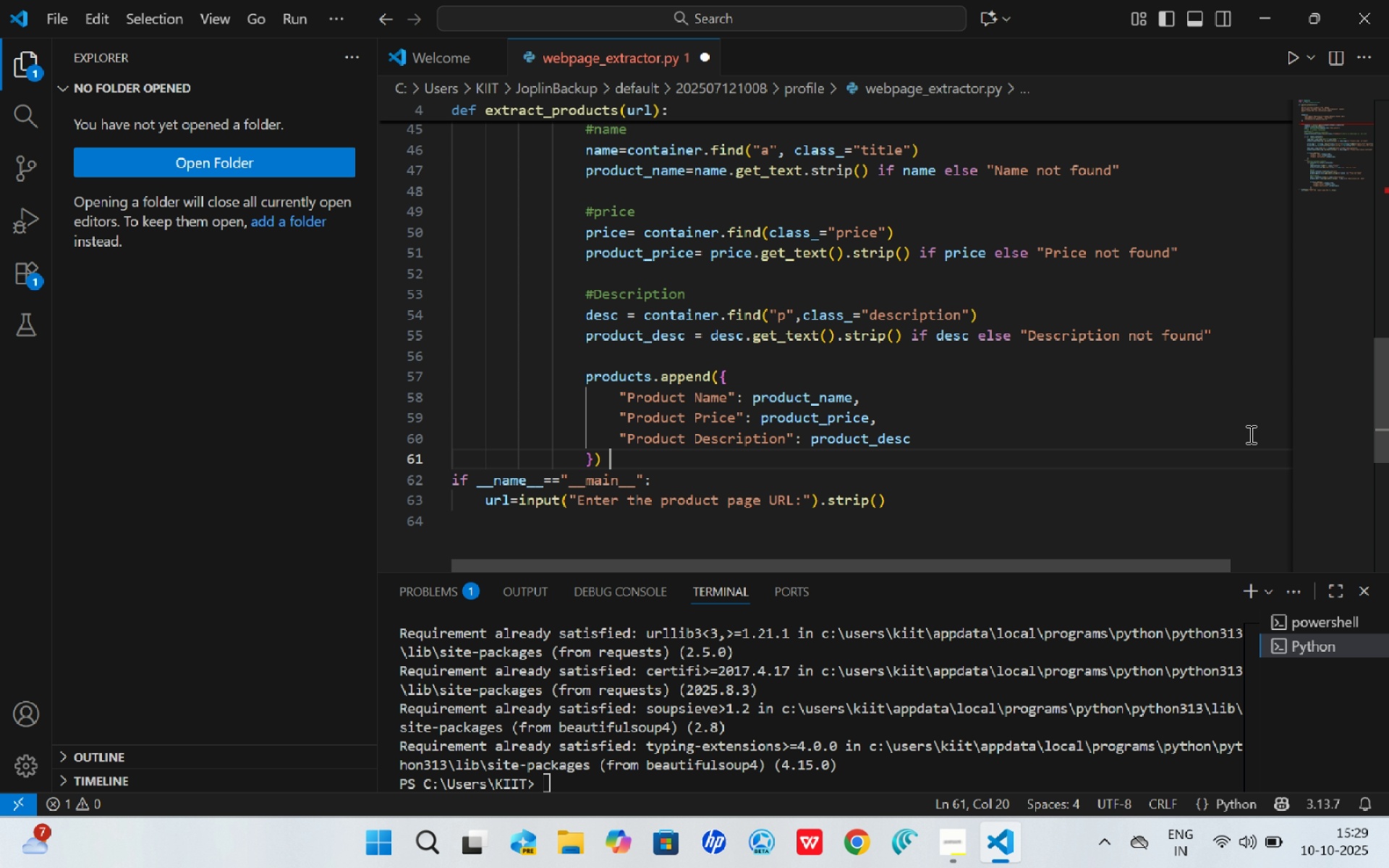 
key(ArrowLeft)
 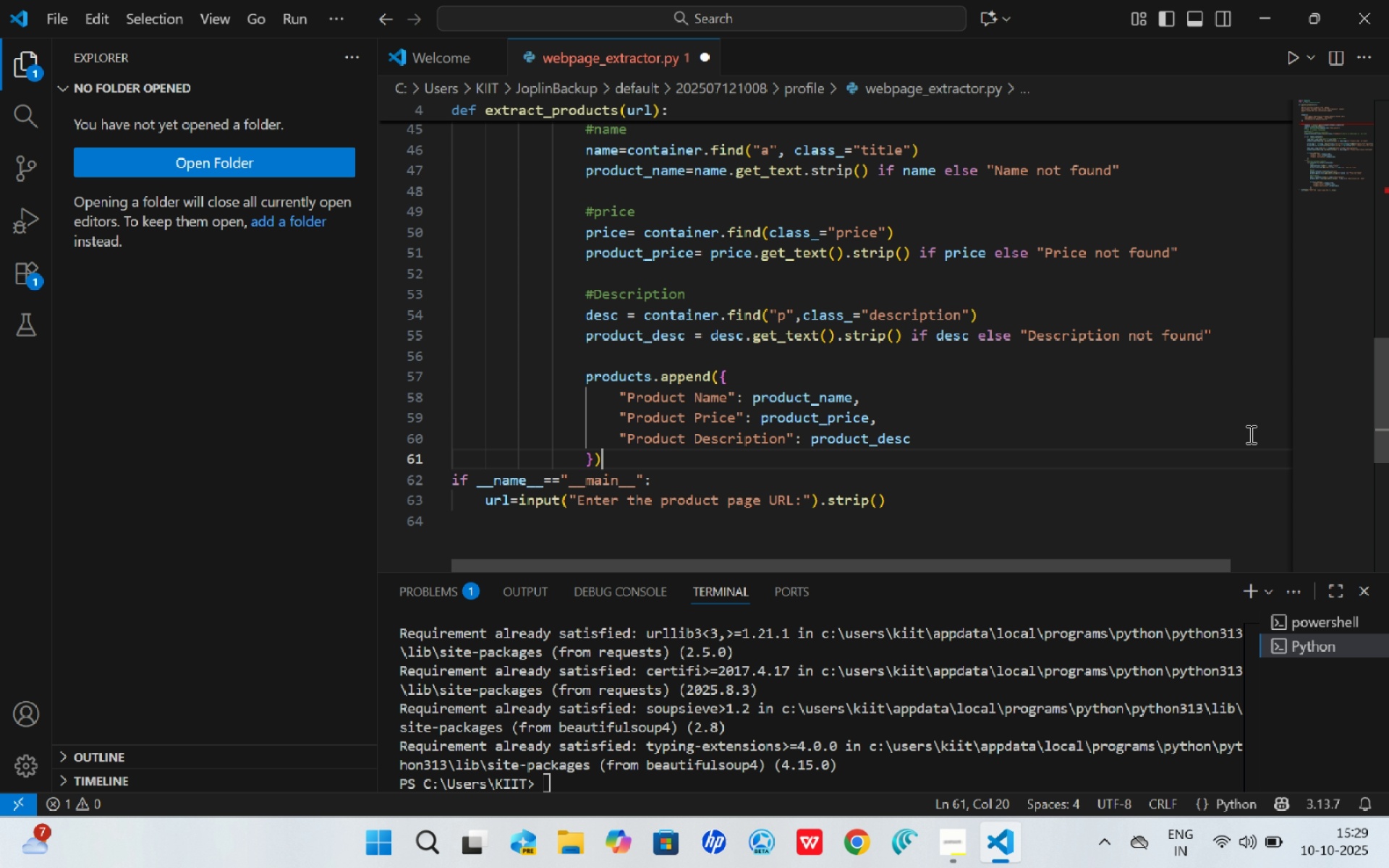 
key(ArrowLeft)
 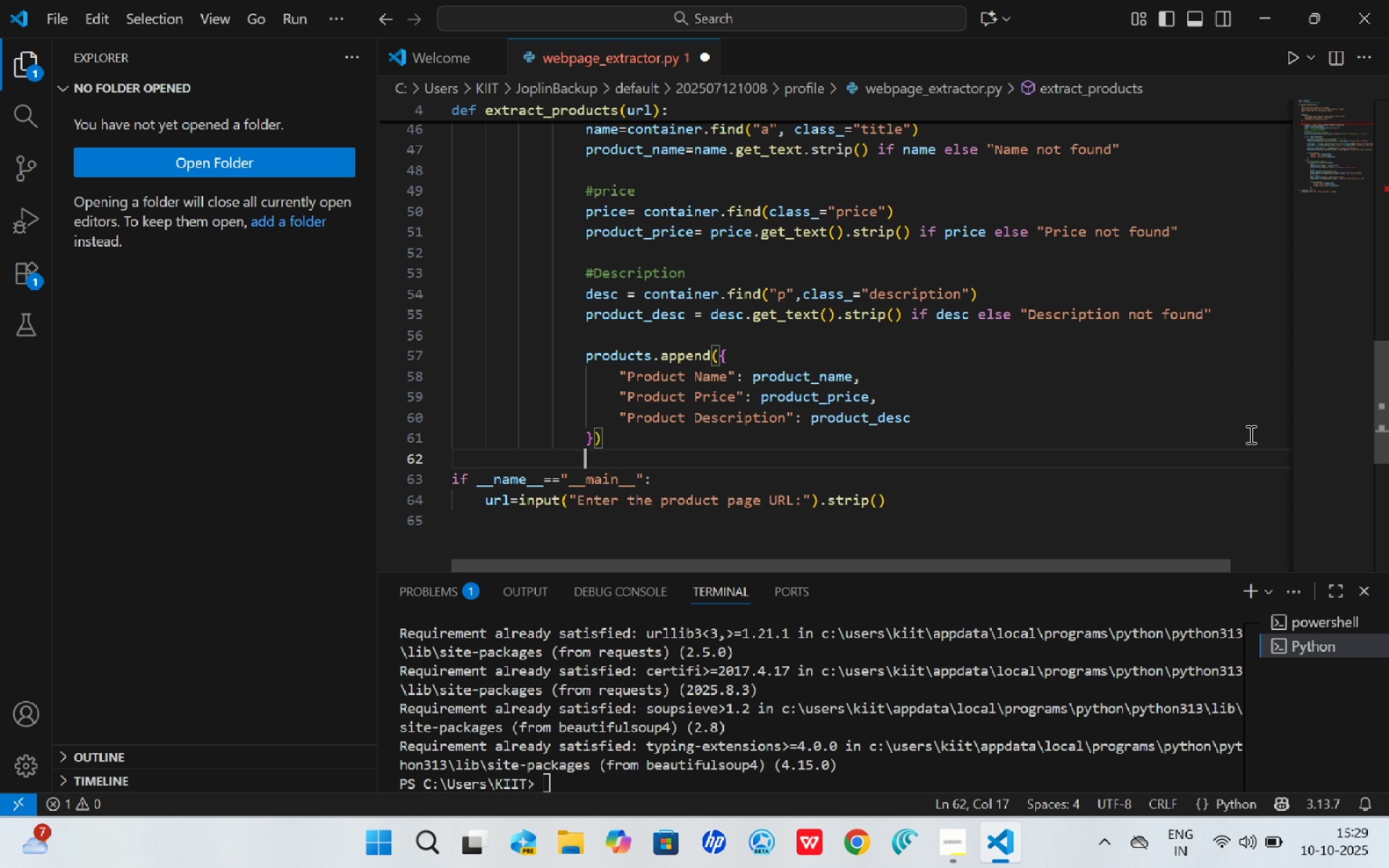 
key(Enter)
 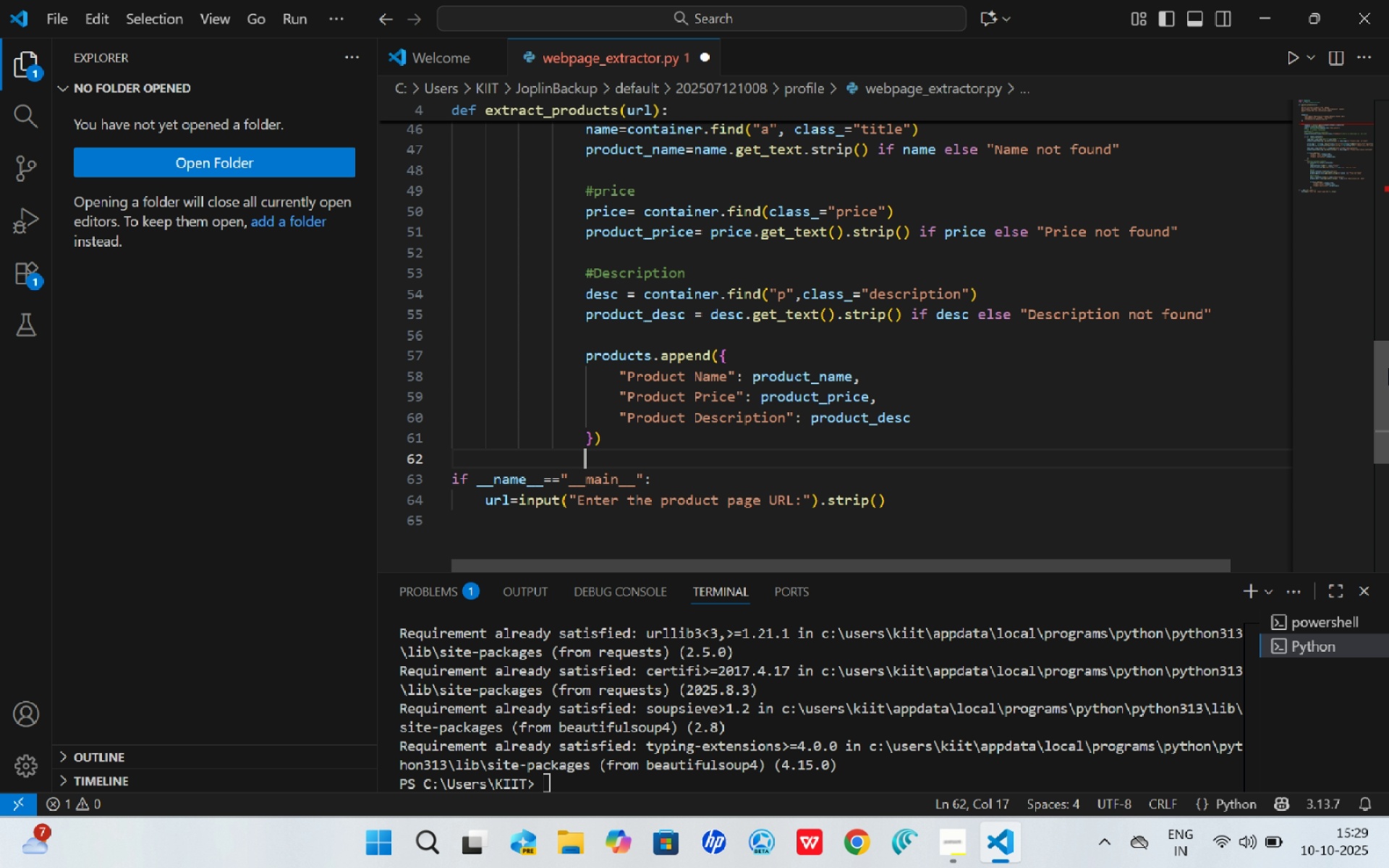 
left_click_drag(start_coordinate=[1380, 387], to_coordinate=[1347, 397])
 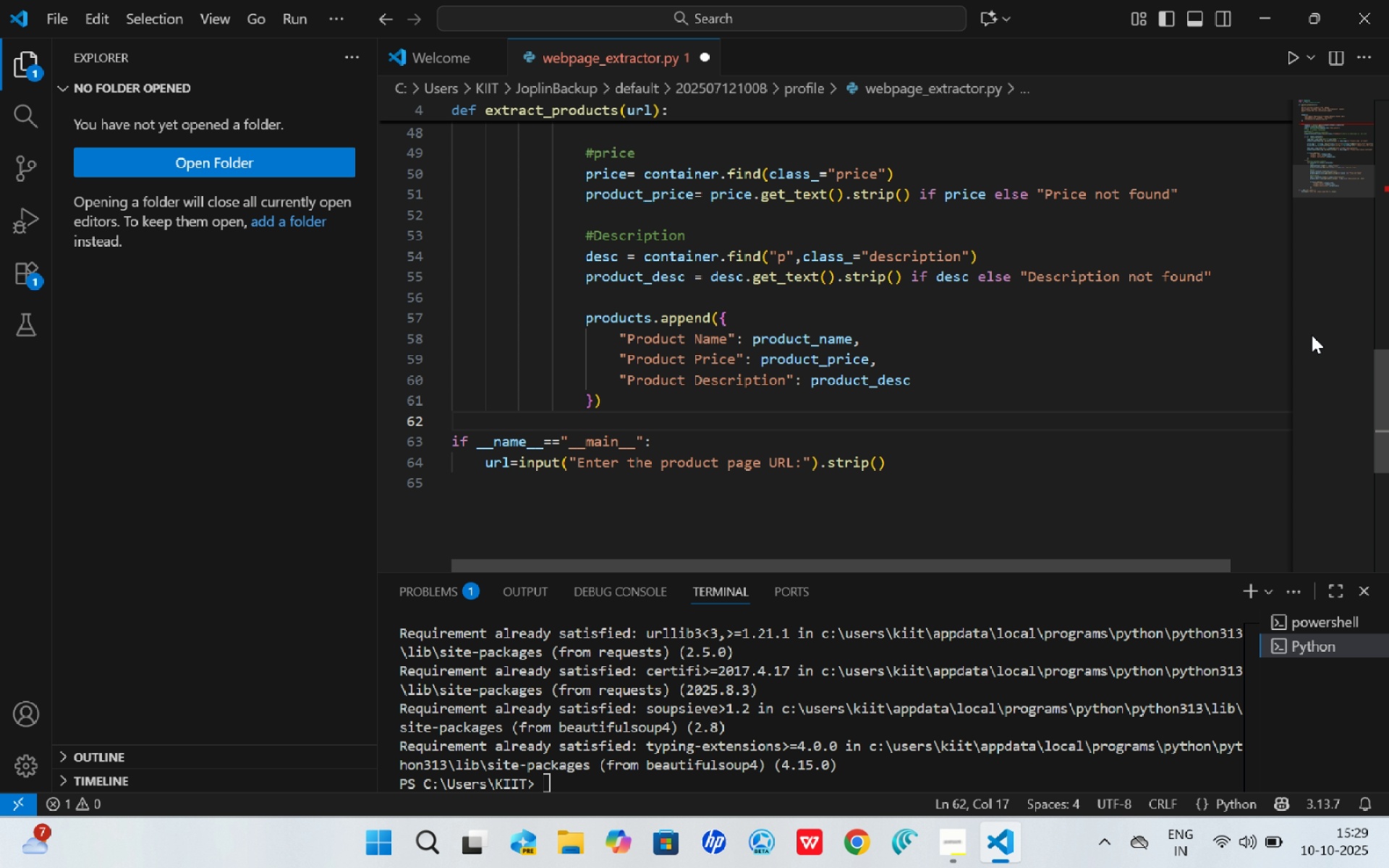 
key(Enter)
 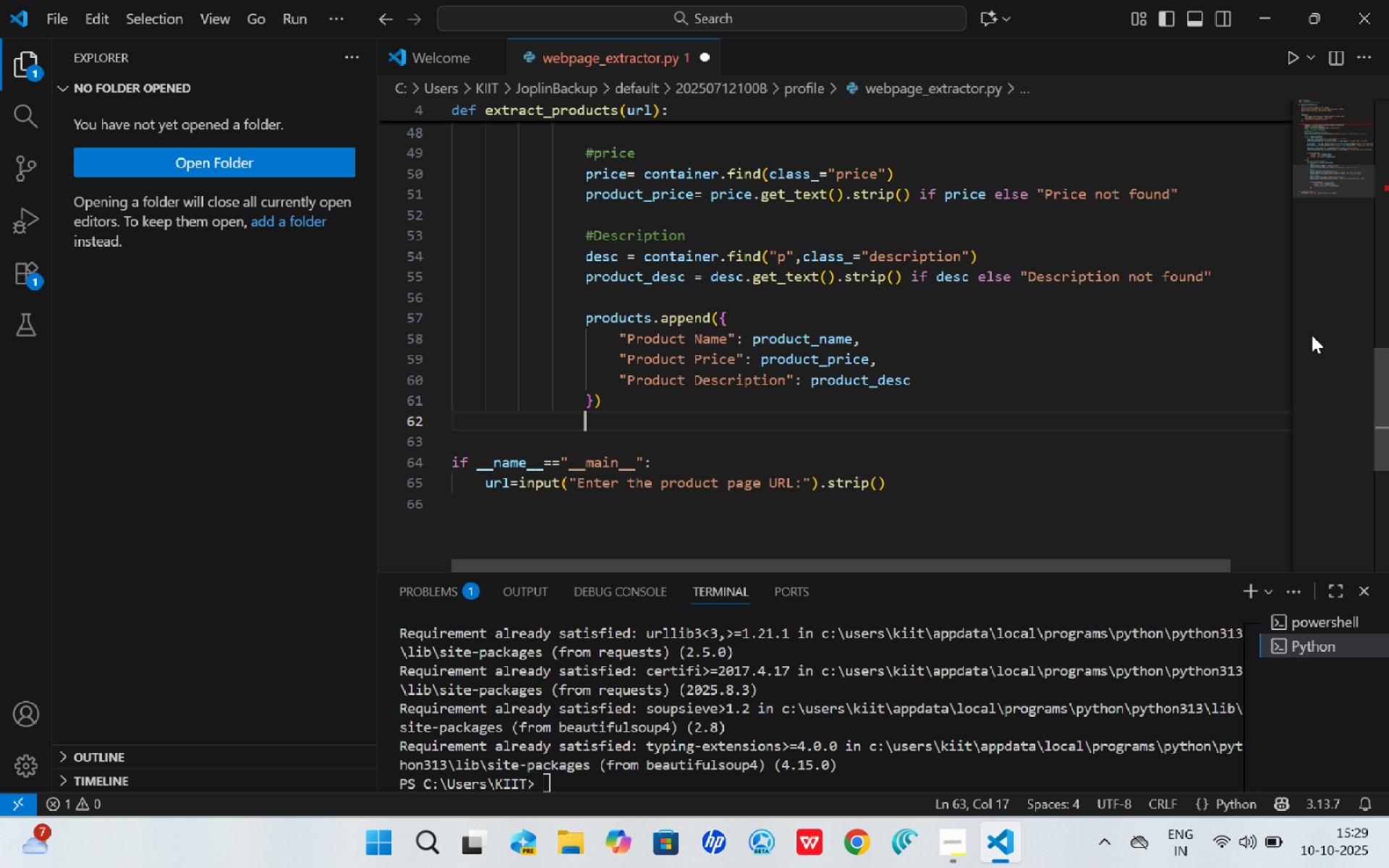 
key(ArrowUp)
 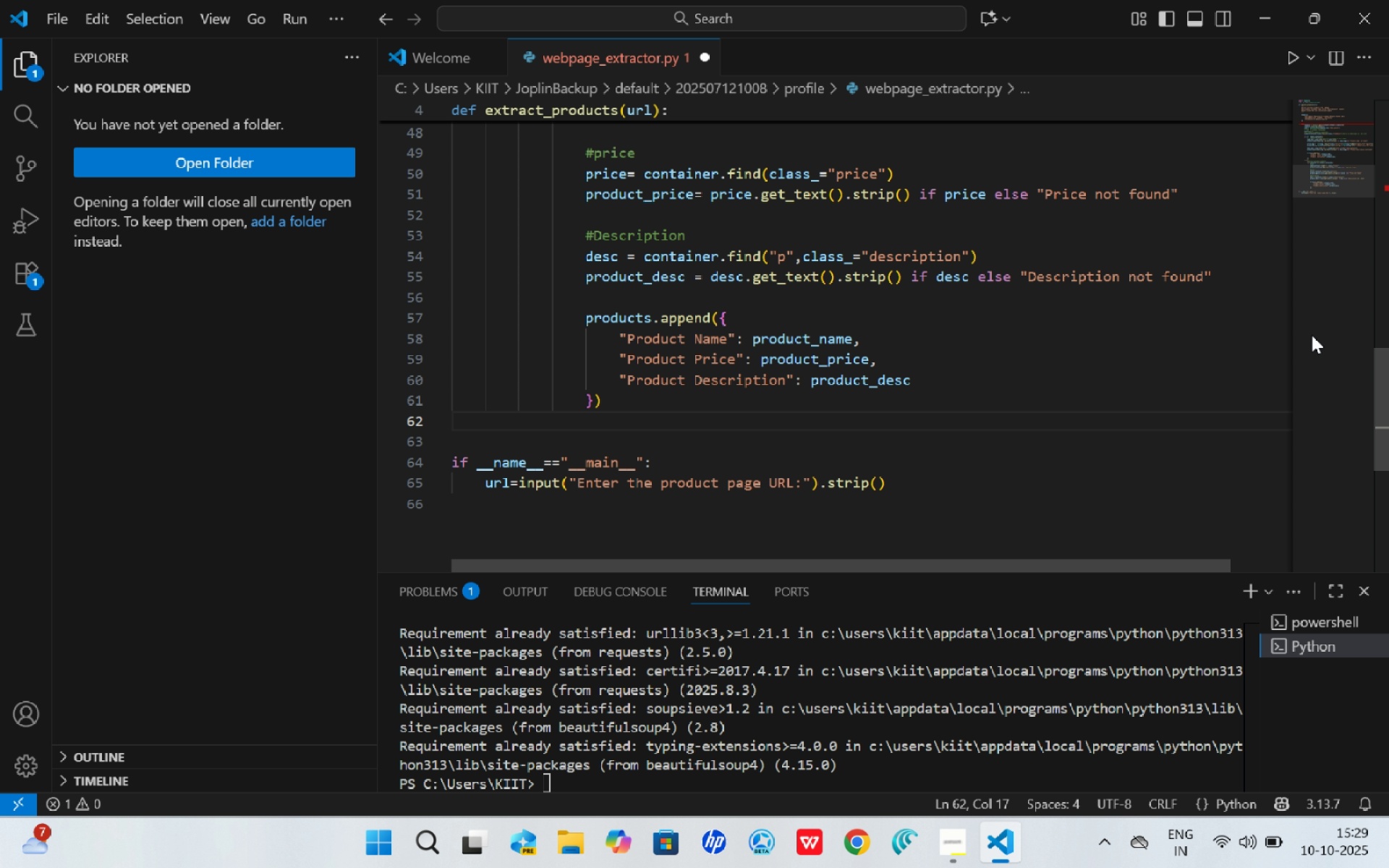 
key(Backspace)
 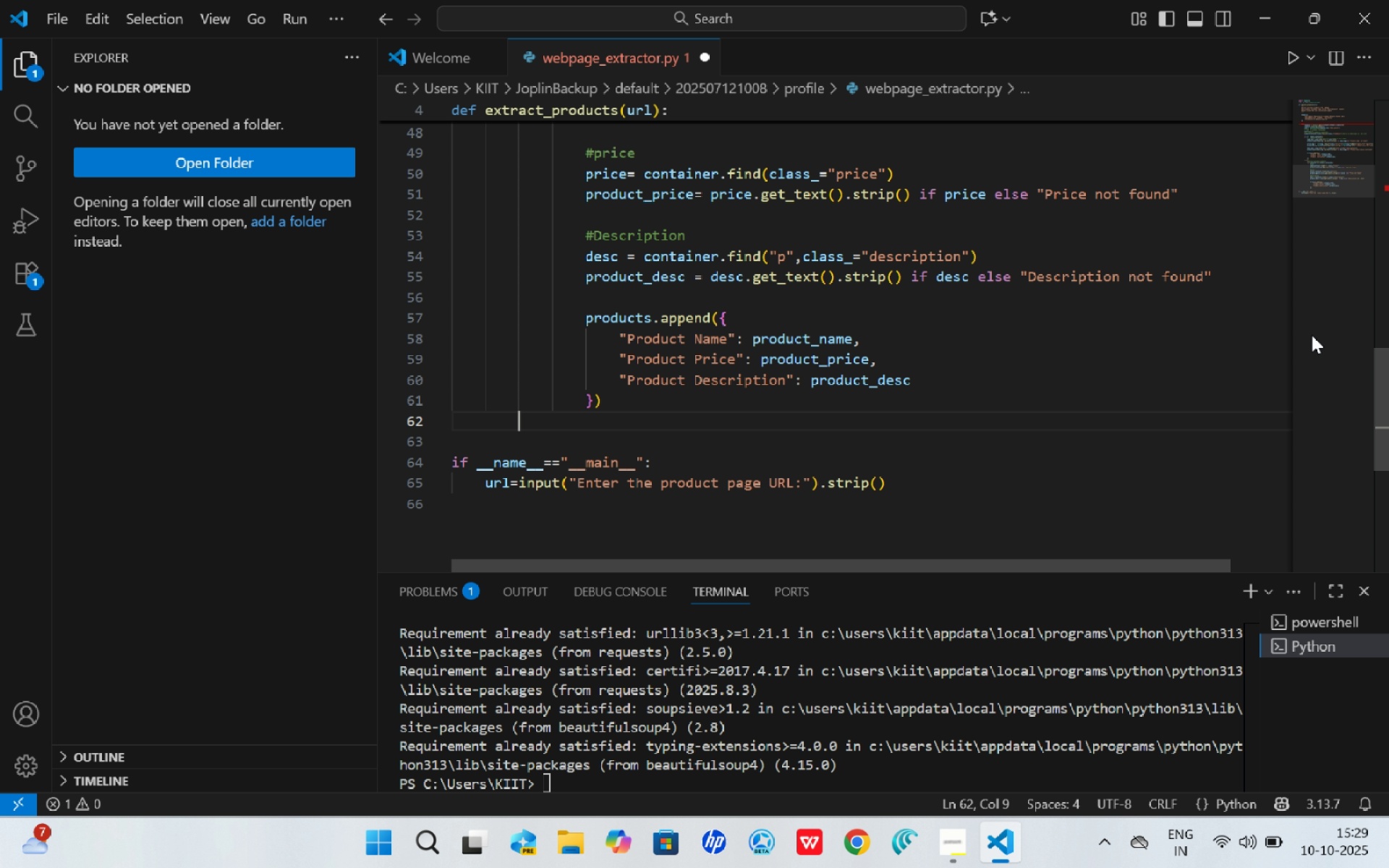 
key(Backspace)
 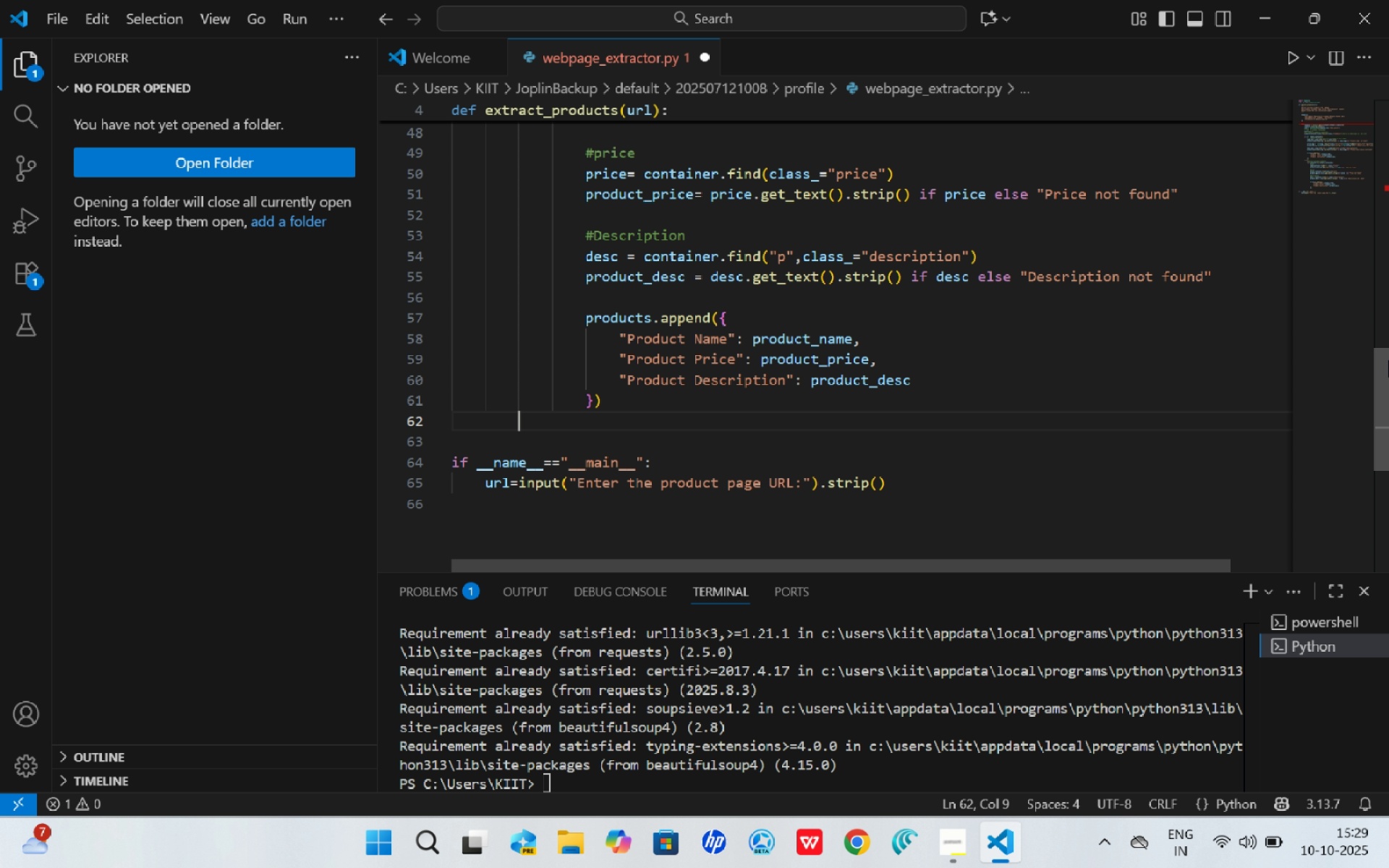 
left_click_drag(start_coordinate=[1382, 401], to_coordinate=[1382, 417])
 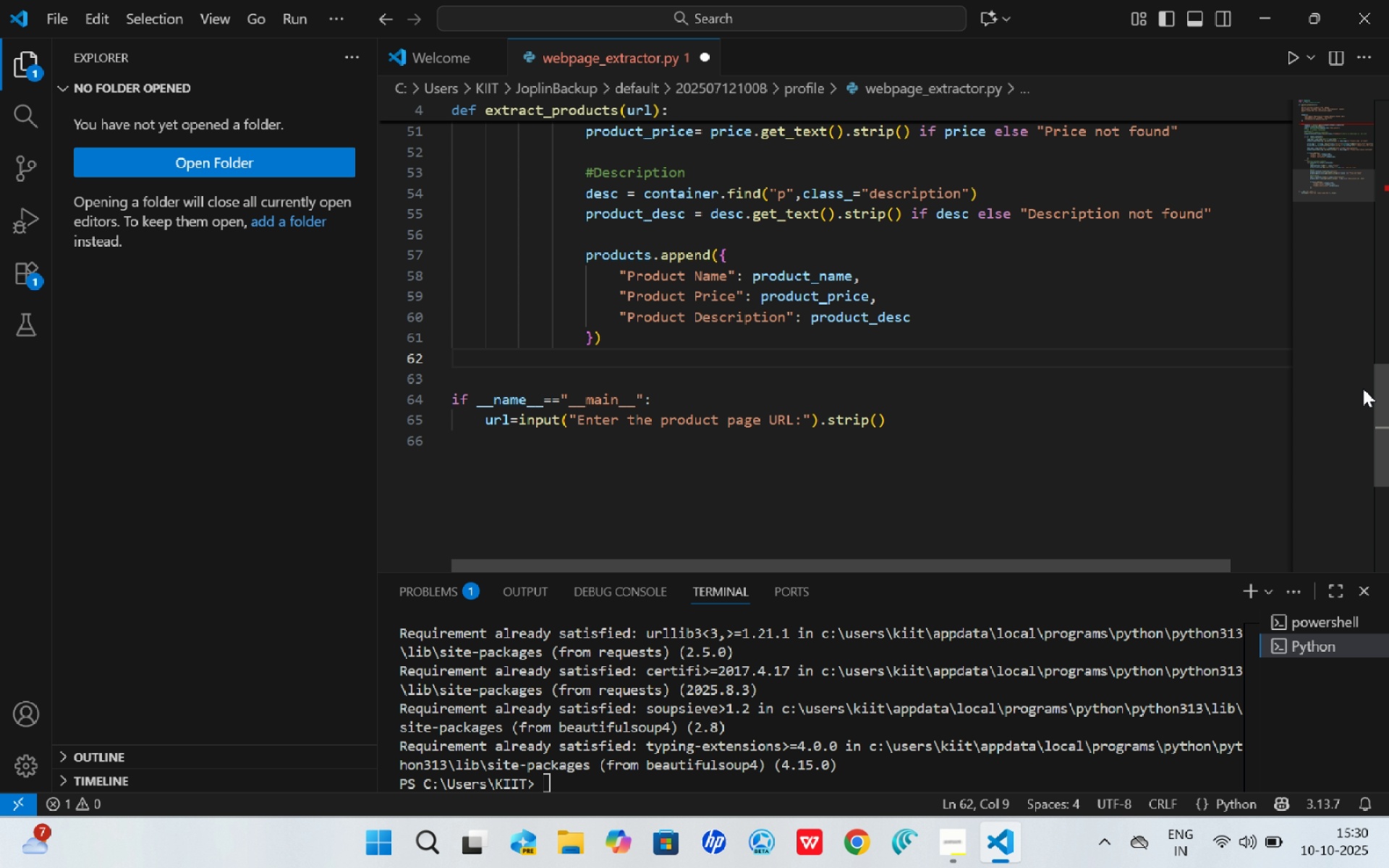 
key(Tab)
type(return)
 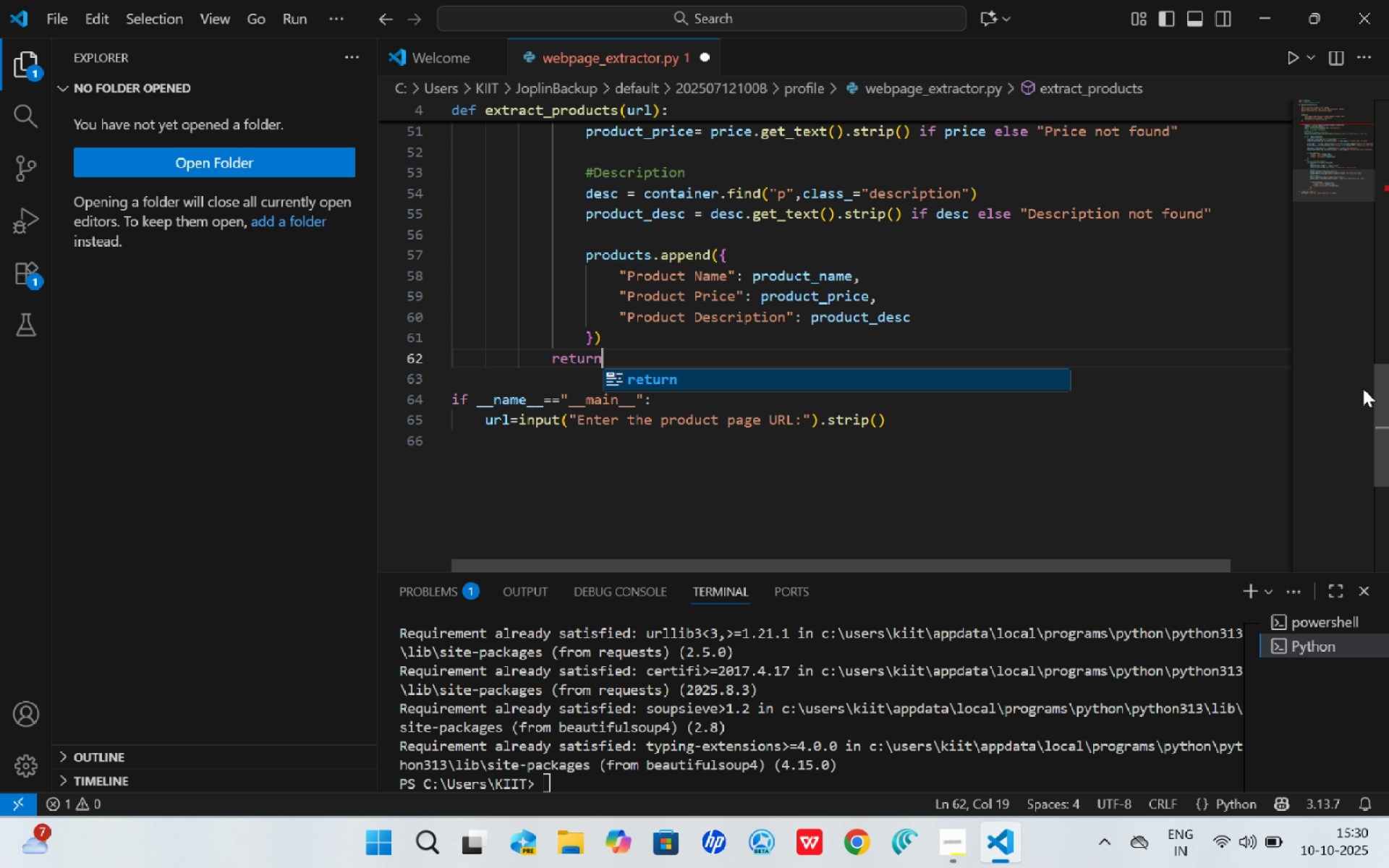 
type(  products)
 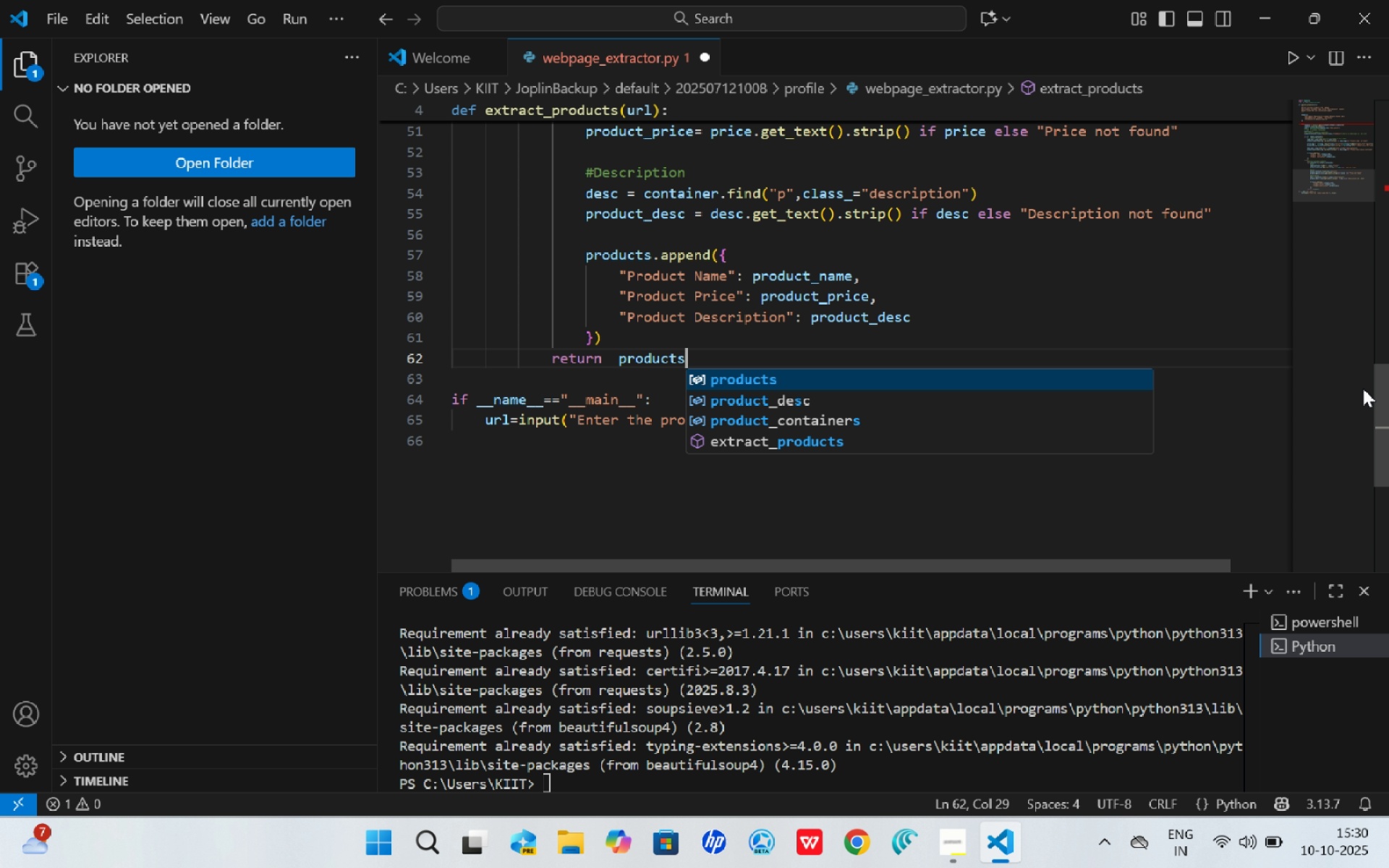 
wait(11.98)
 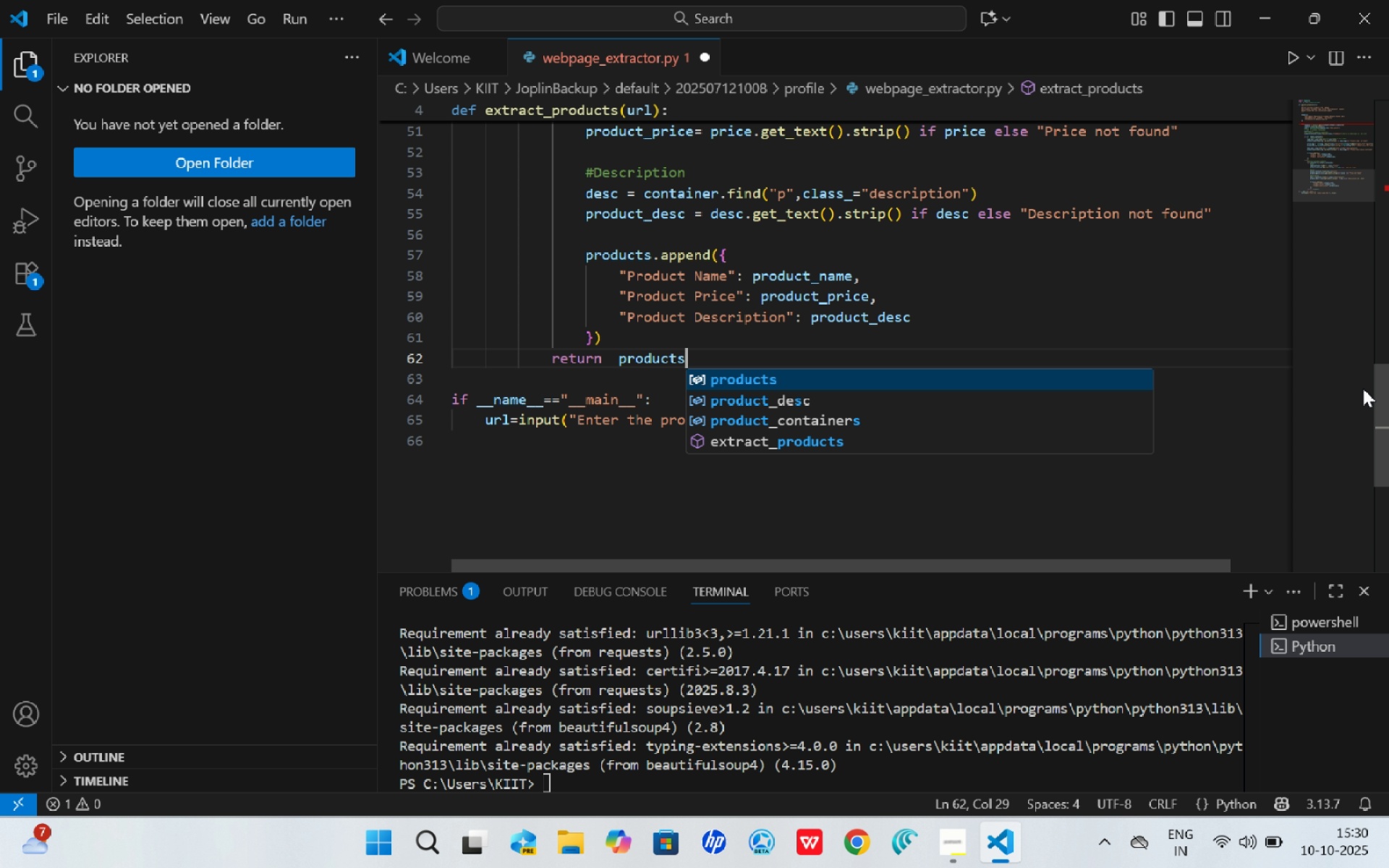 
key(ArrowDown)
 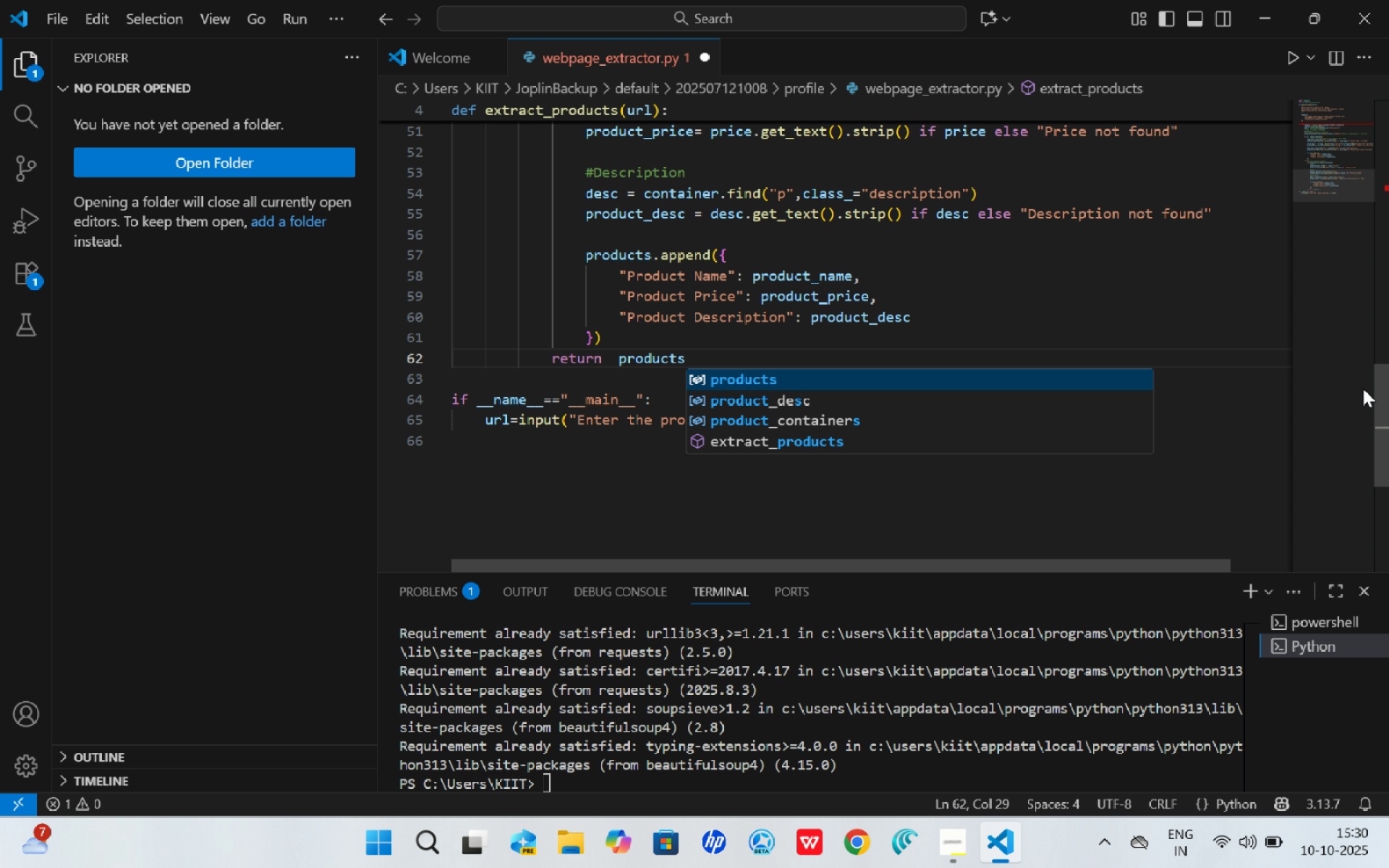 
key(ArrowUp)
 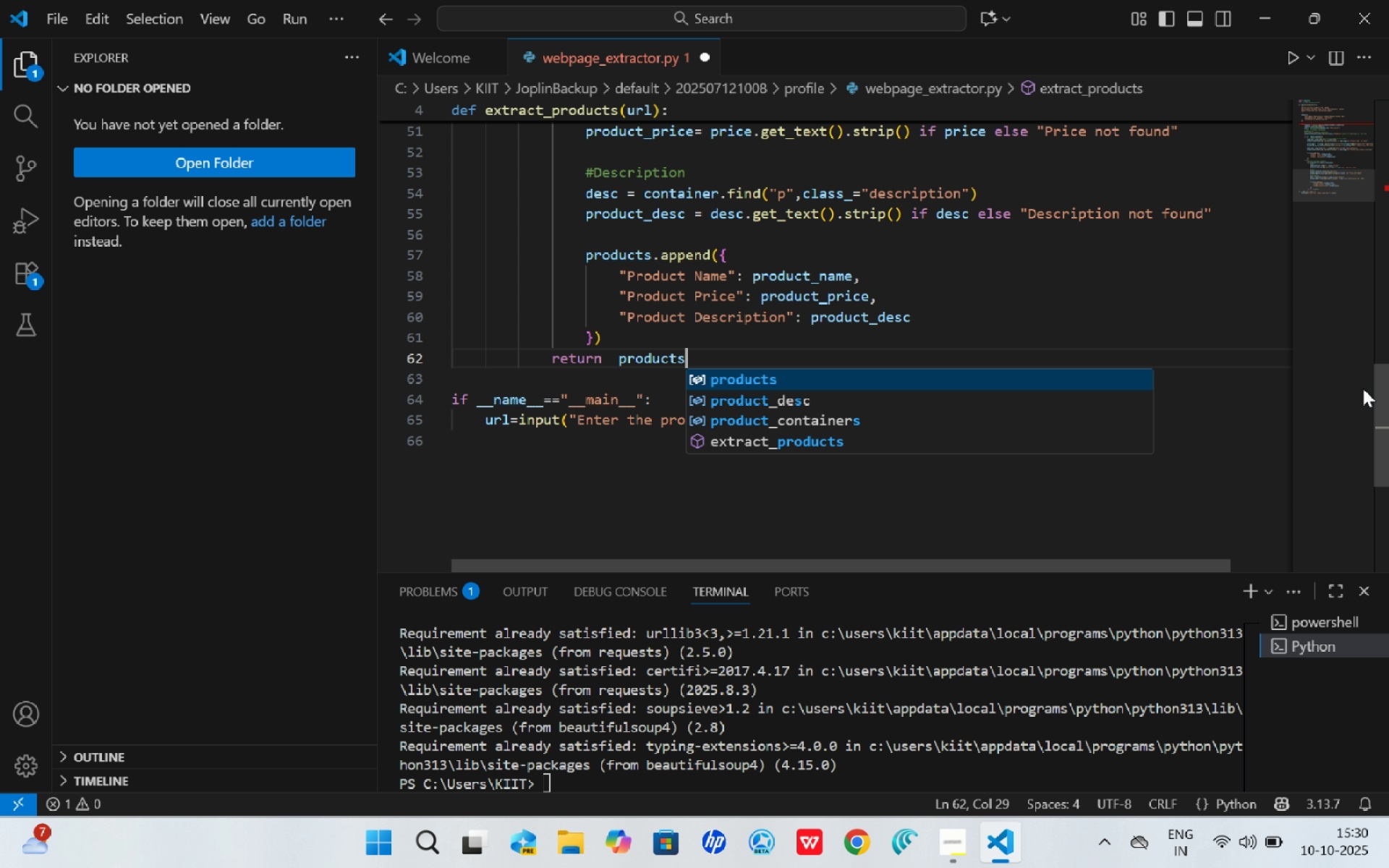 
key(Enter)
 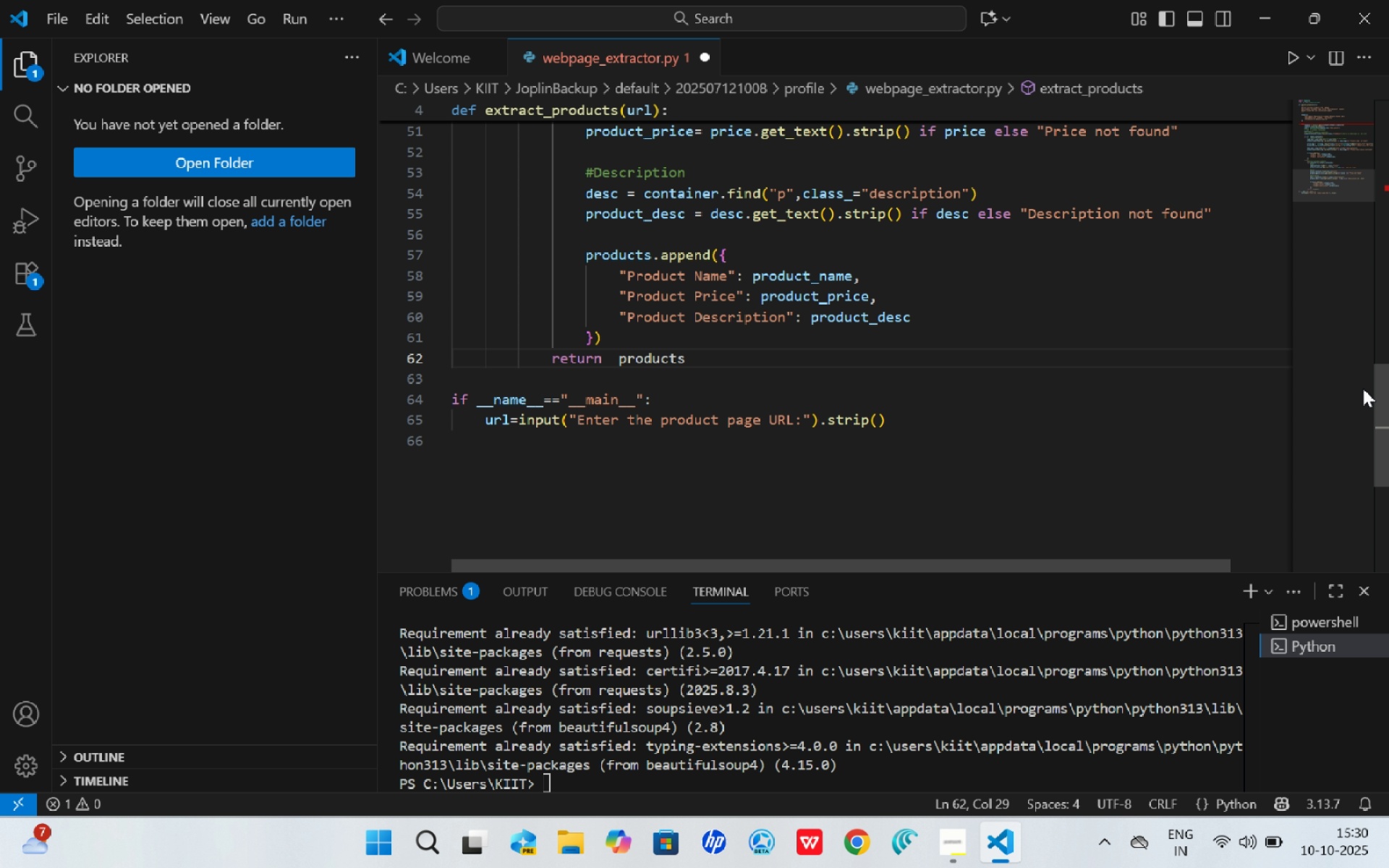 
key(Enter)
 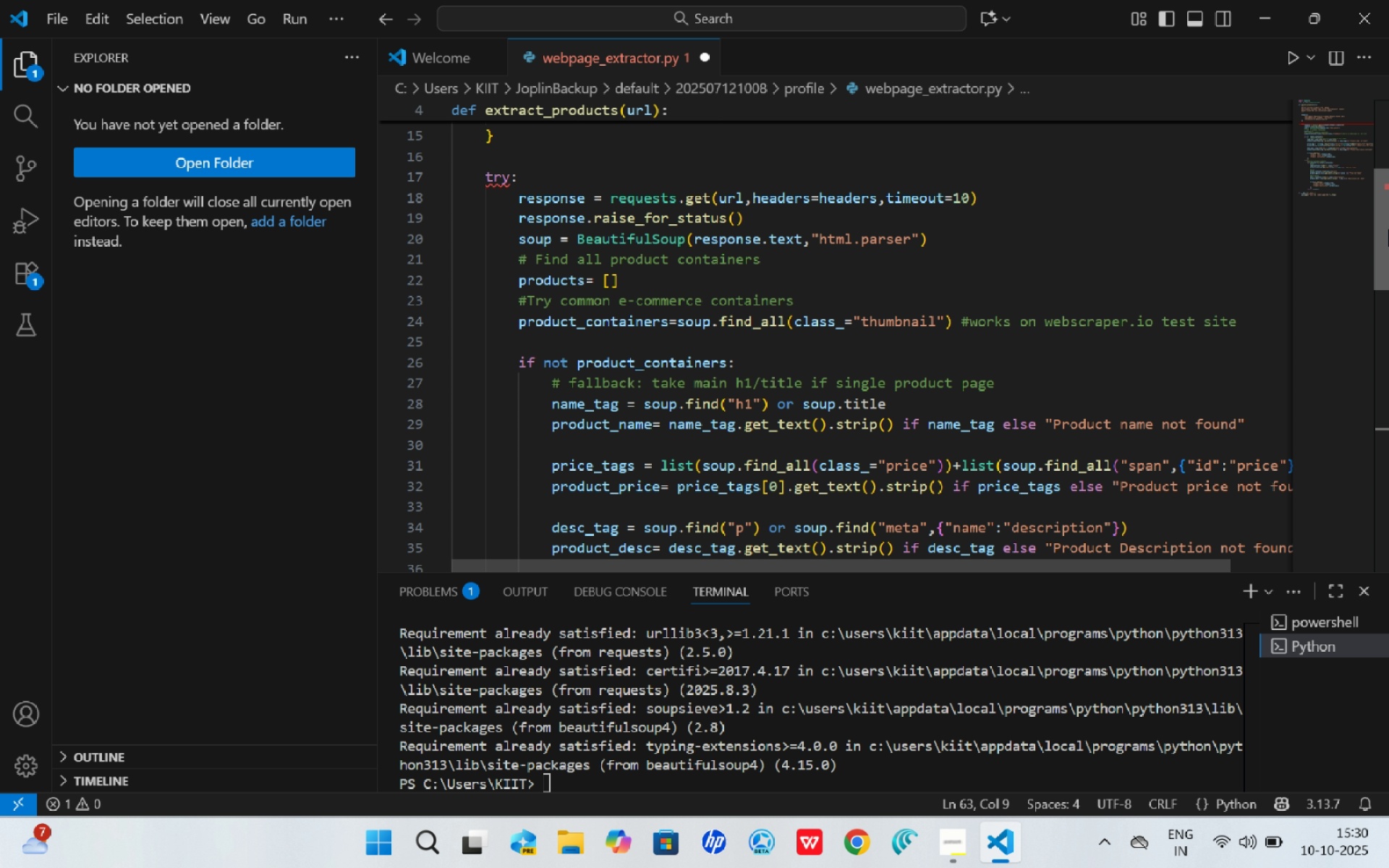 
wait(7.11)
 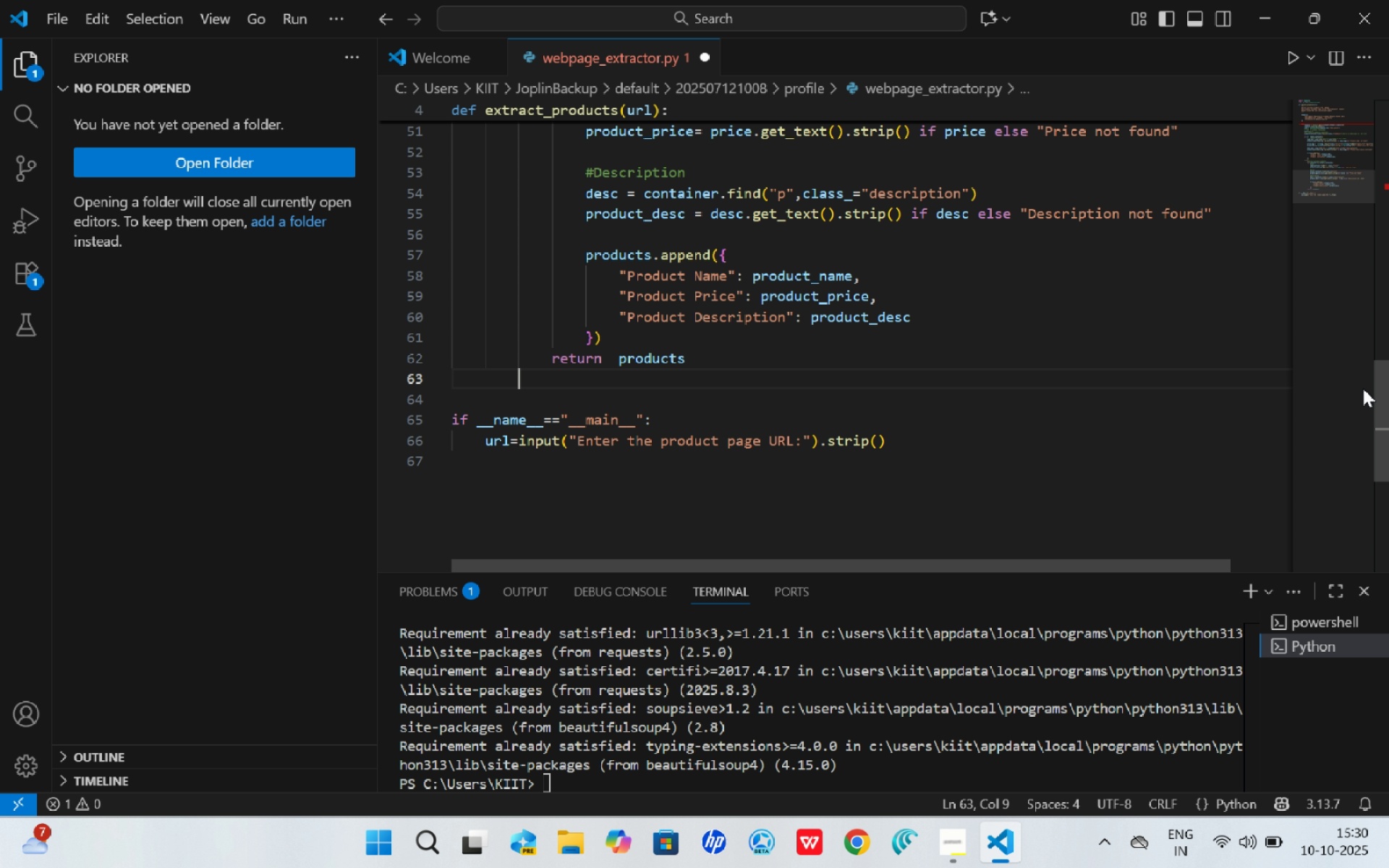 
key(Backspace)
 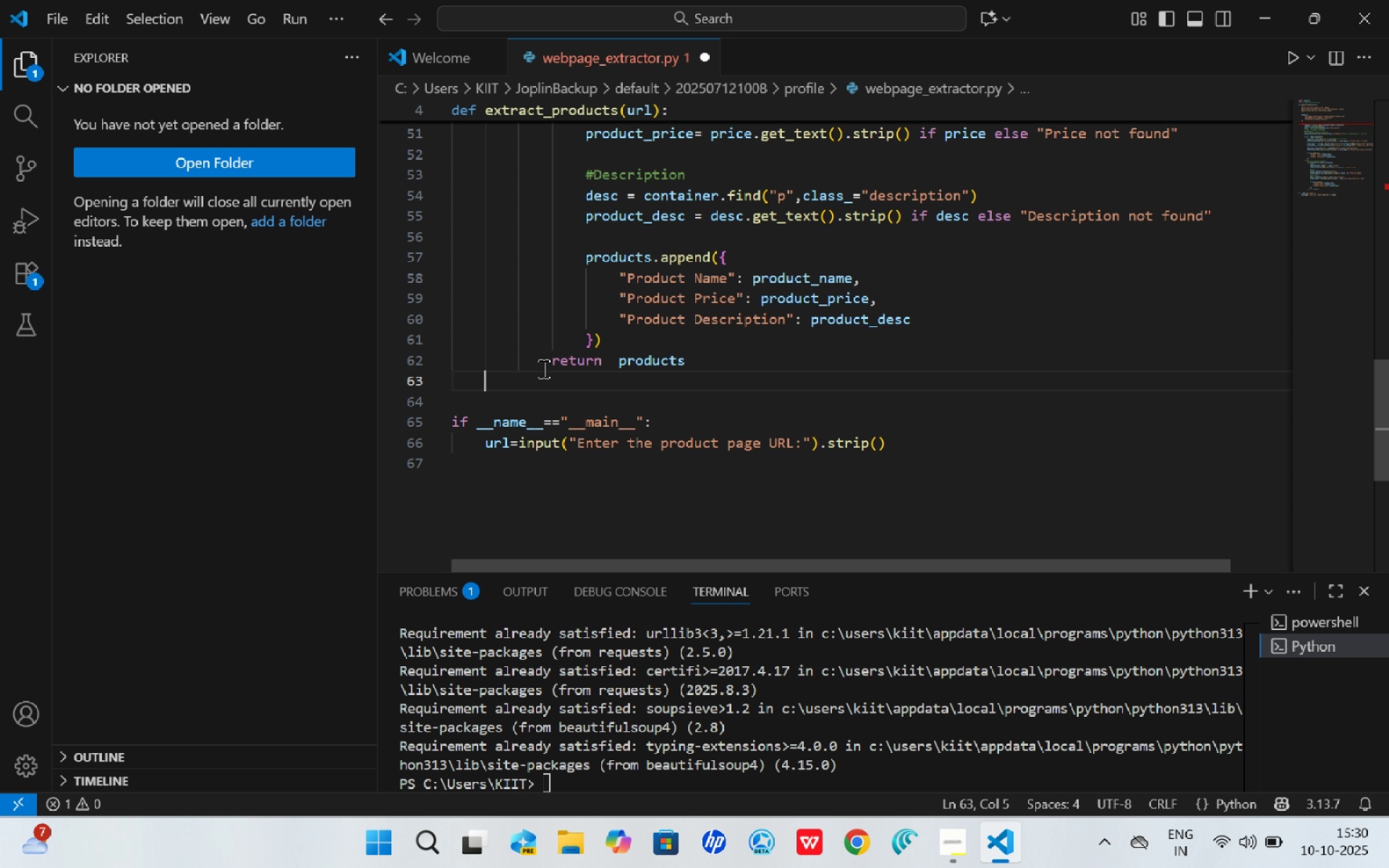 
left_click([547, 359])
 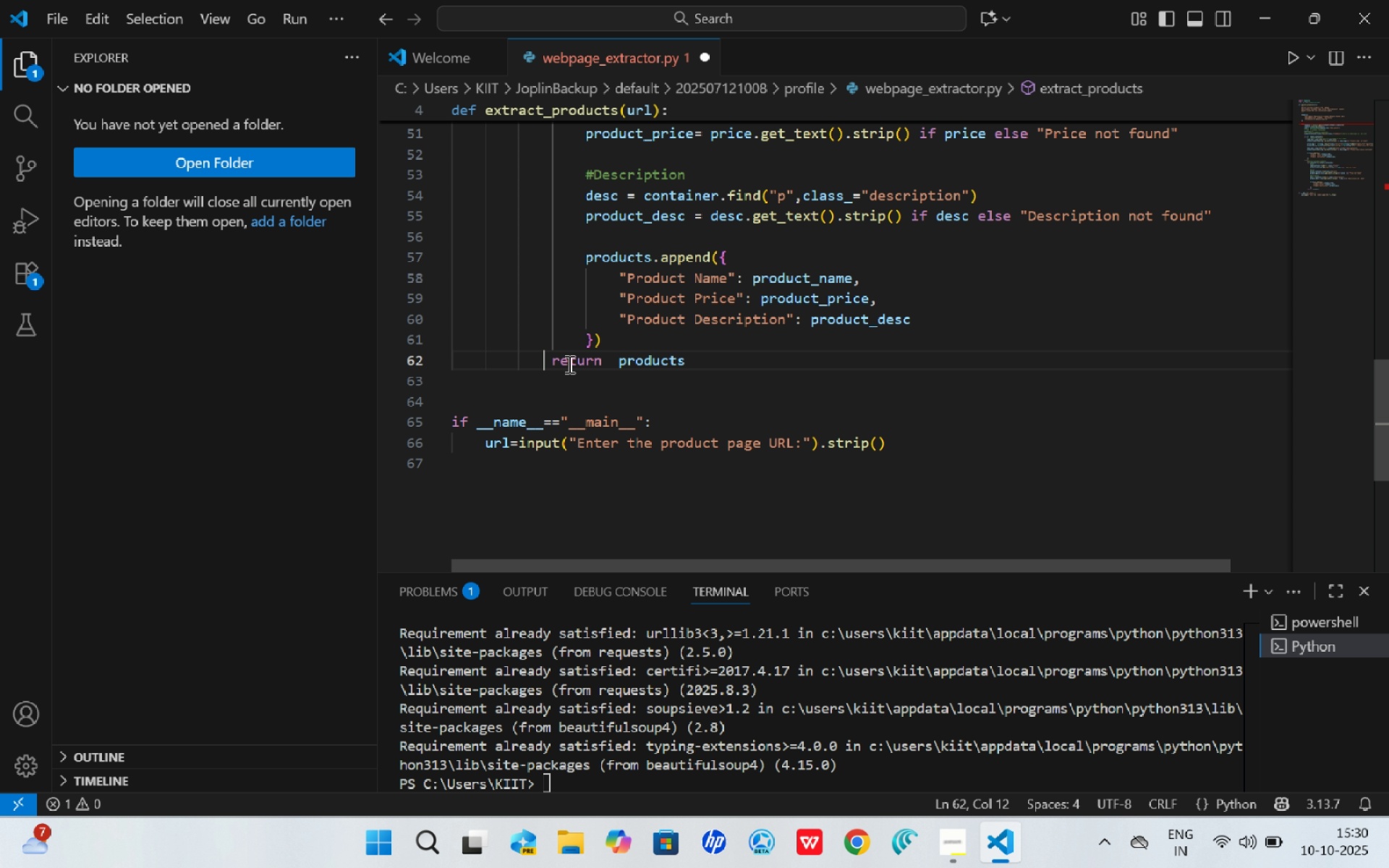 
key(ArrowRight)
 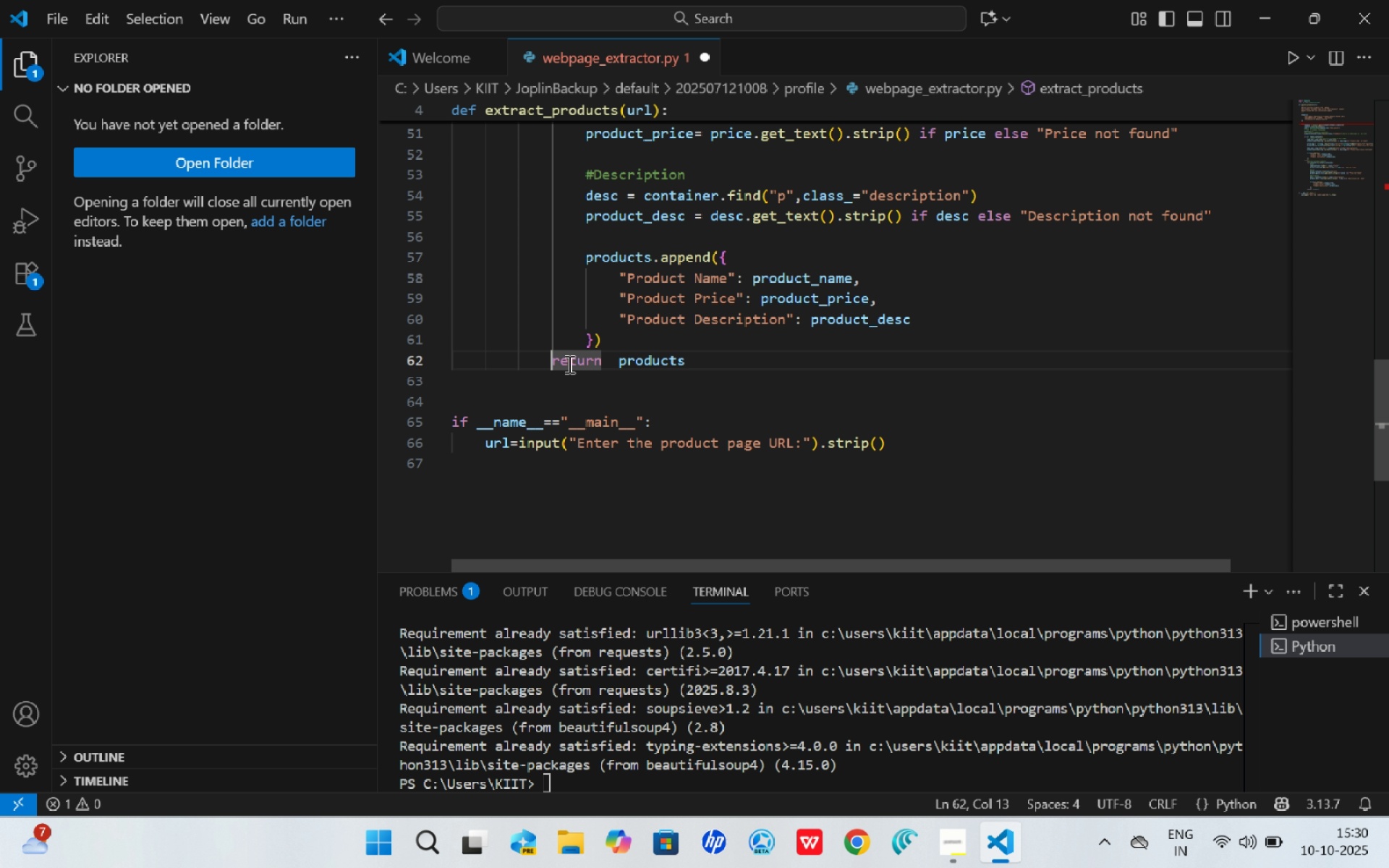 
key(Backspace)
 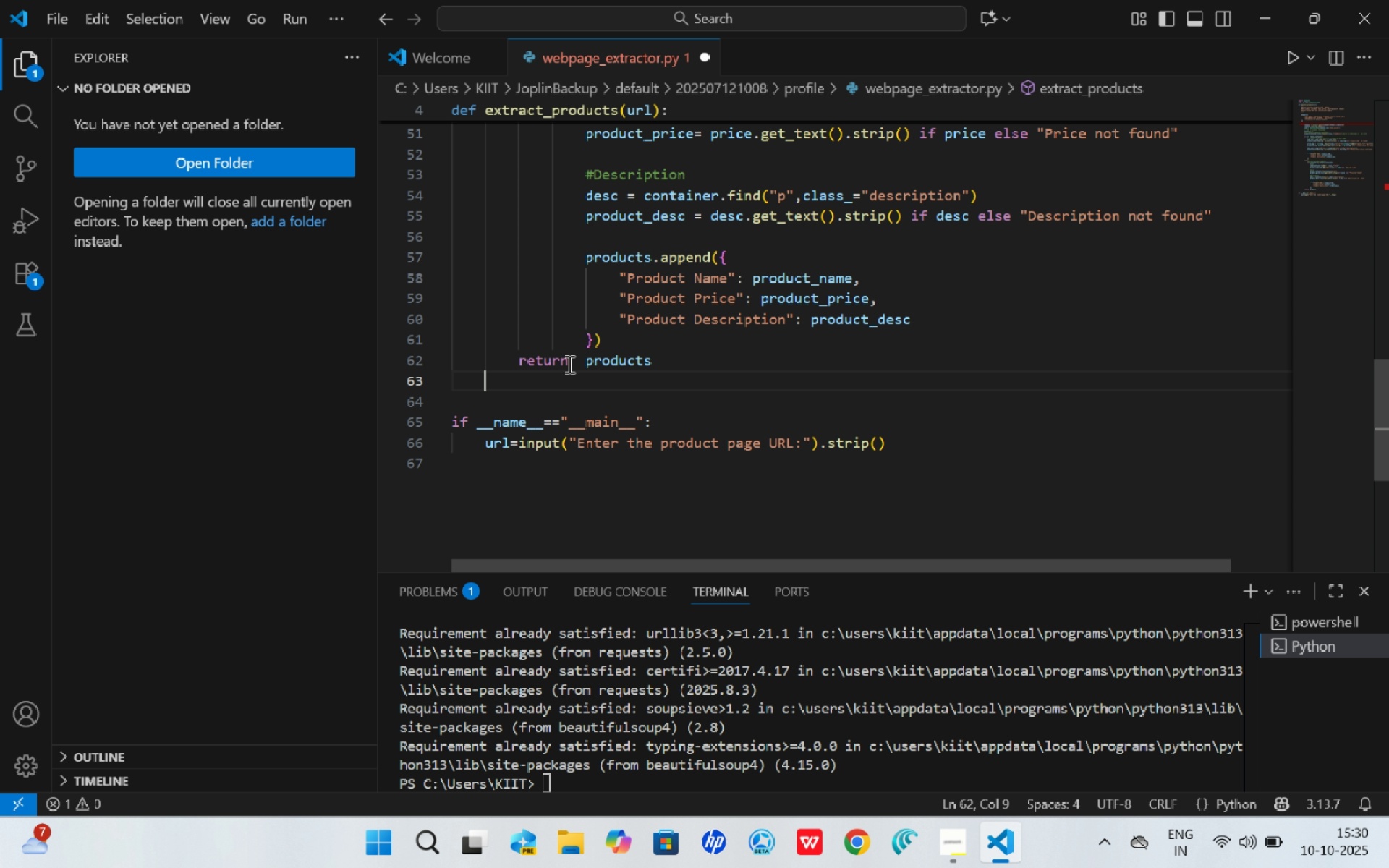 
key(ArrowDown)
 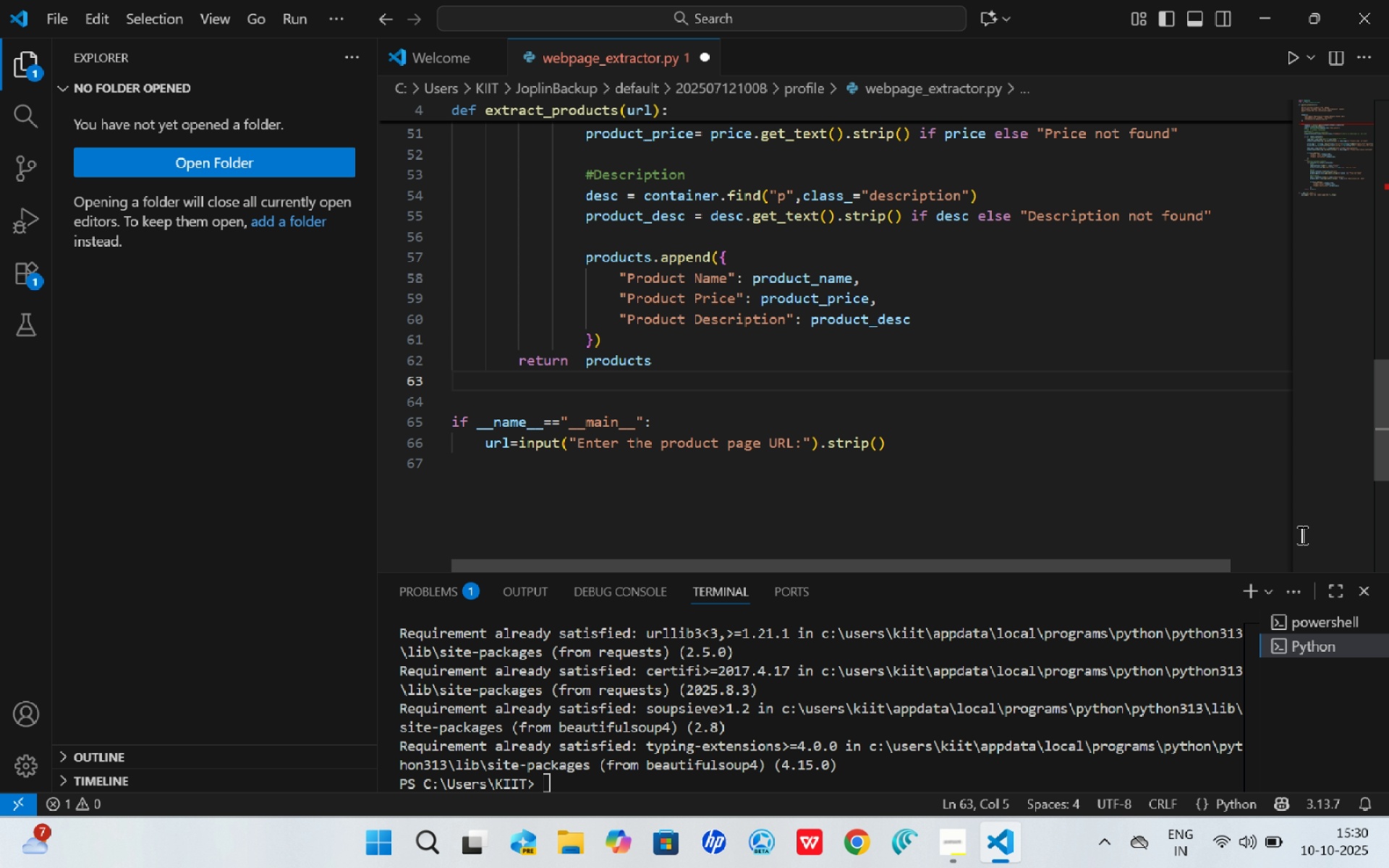 
left_click_drag(start_coordinate=[1388, 416], to_coordinate=[1388, 411])
 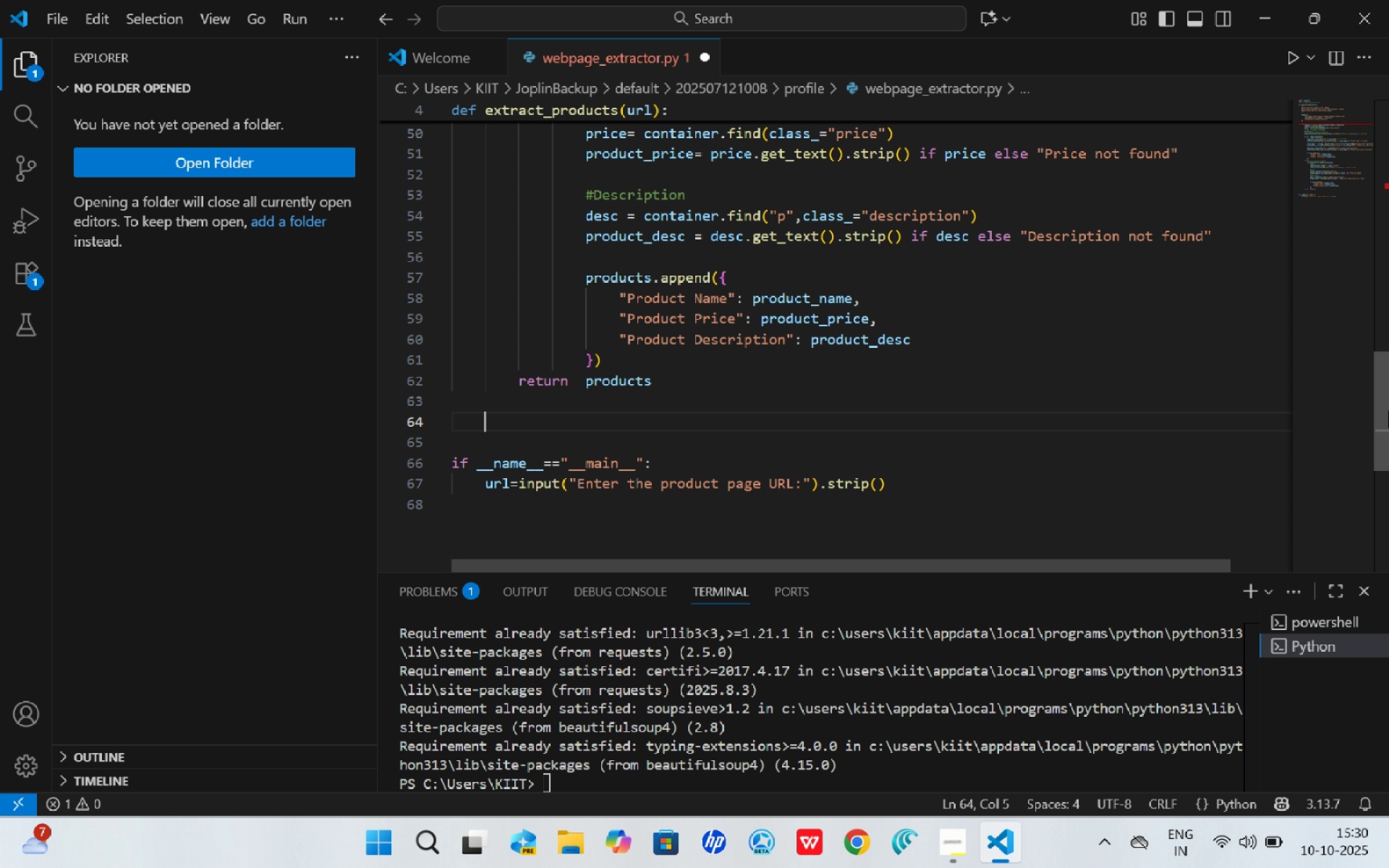 
key(Enter)
 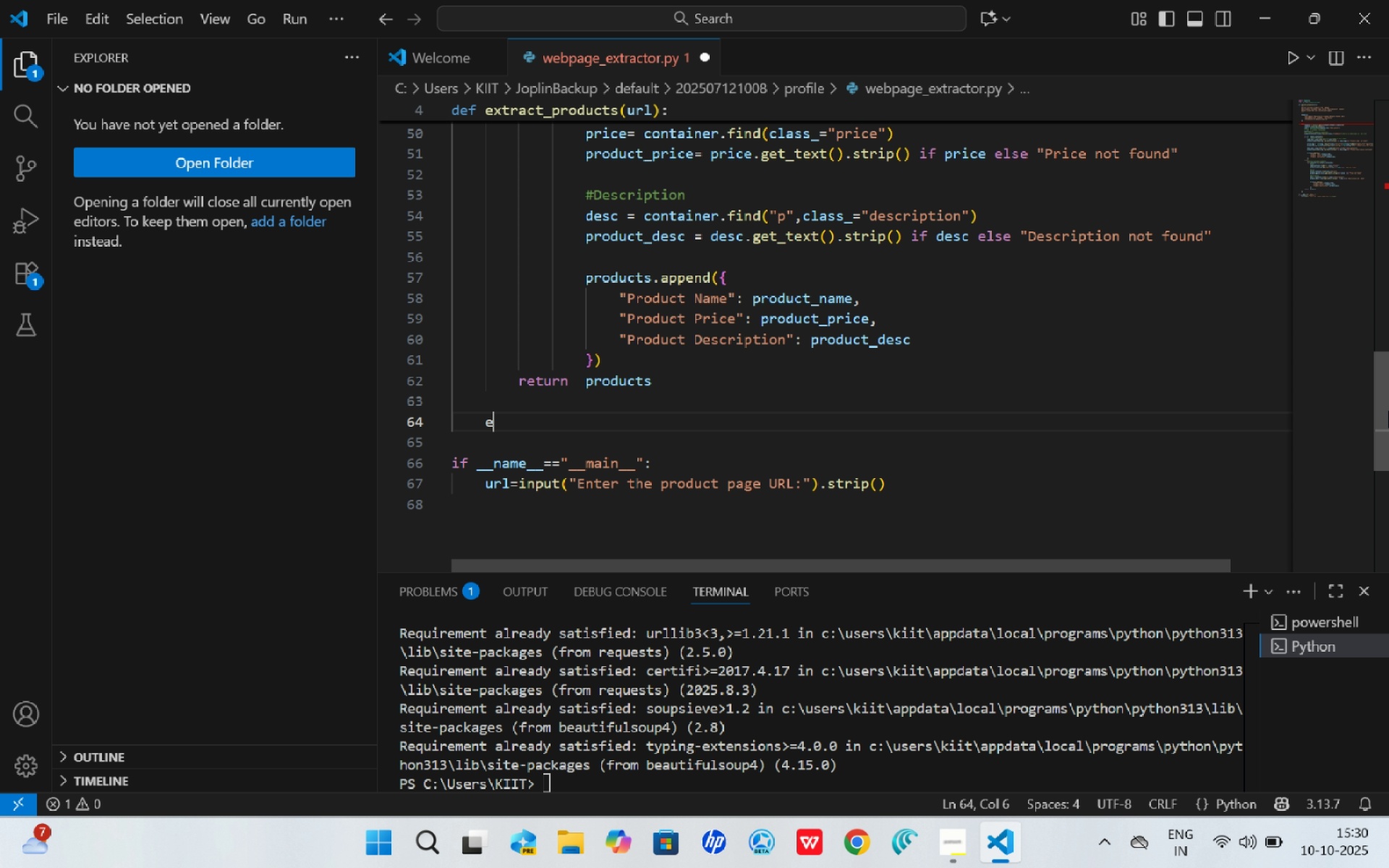 
type(except requ)
 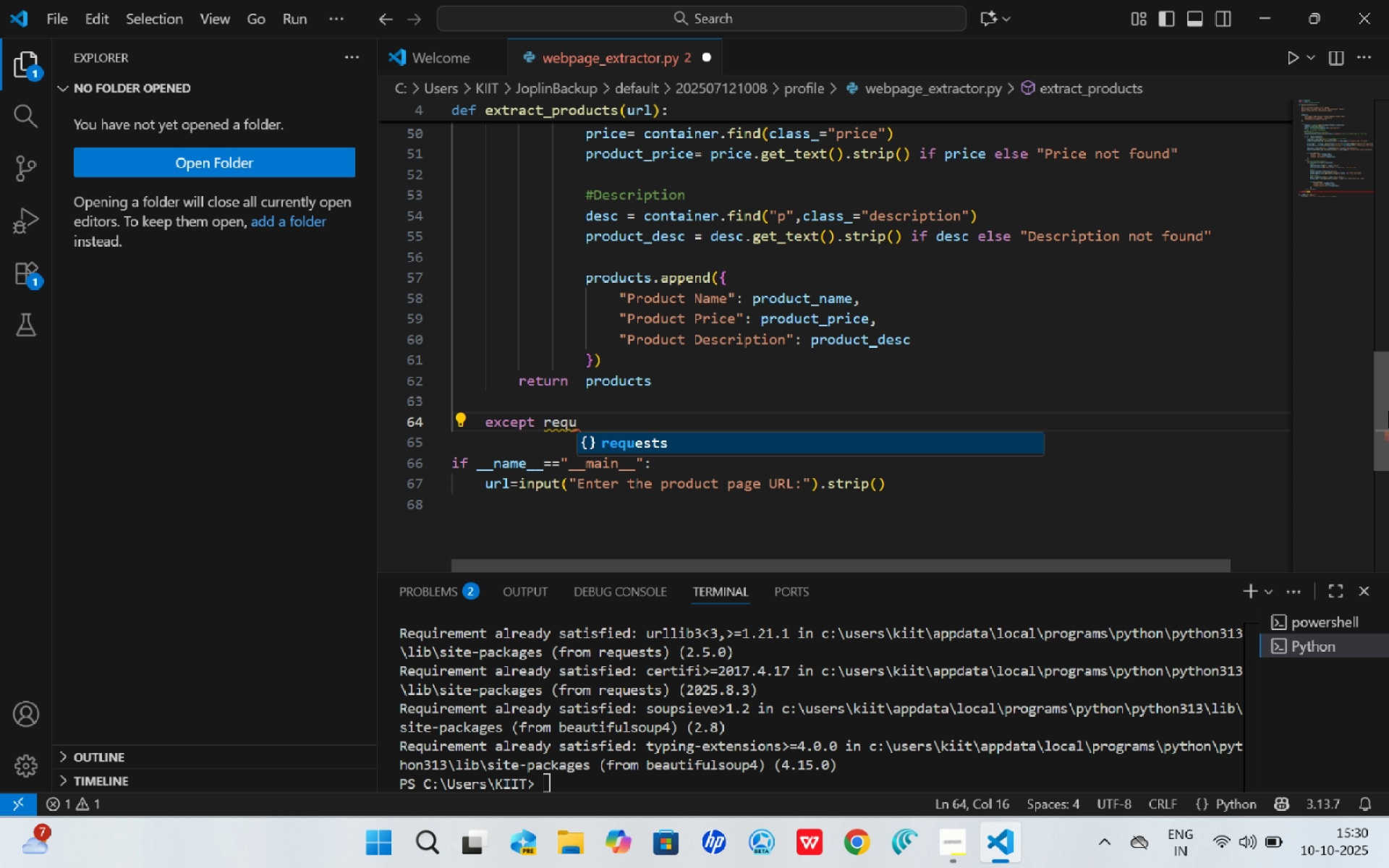 
key(Enter)
 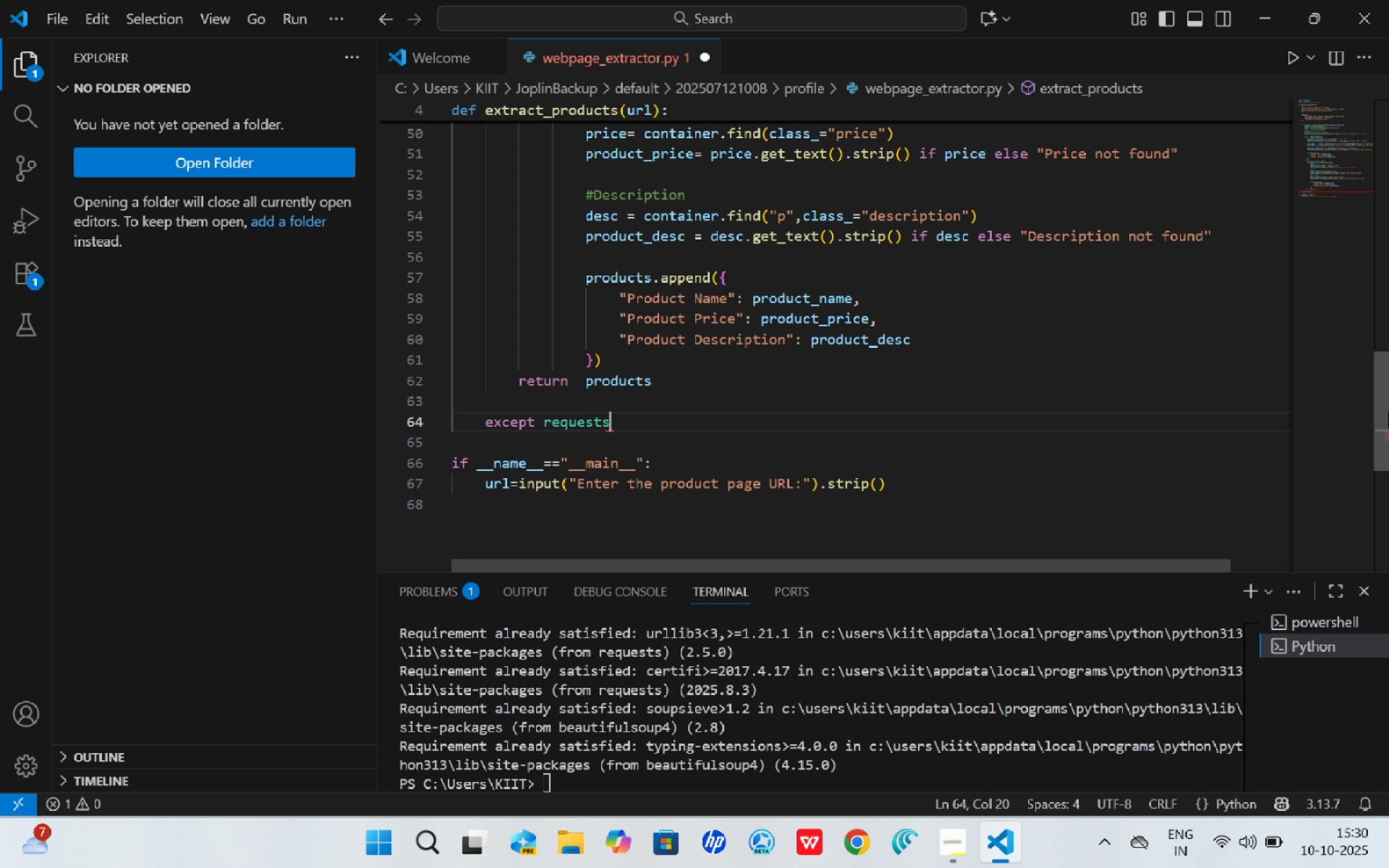 
type(.exceptio)
 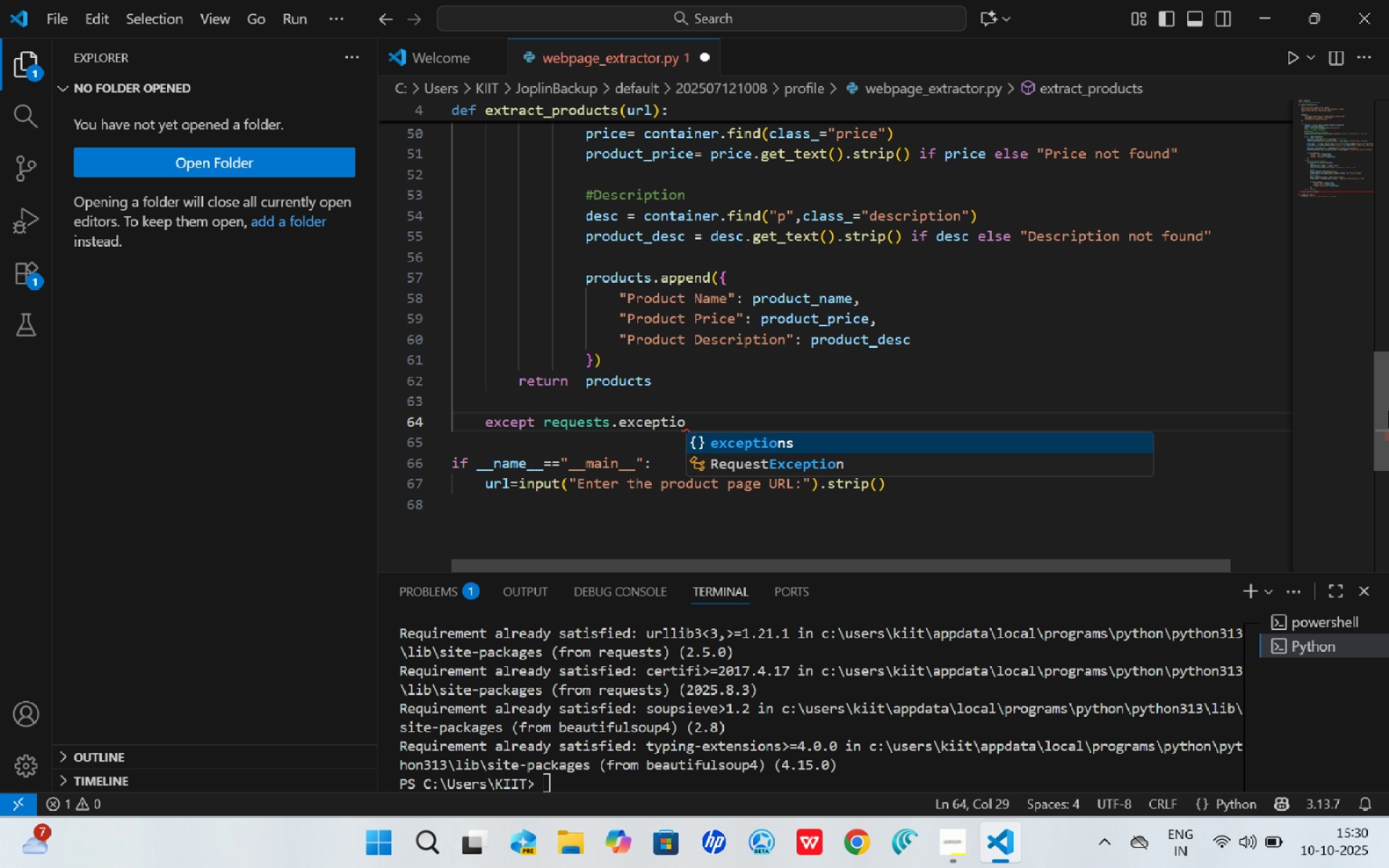 
key(Enter)
 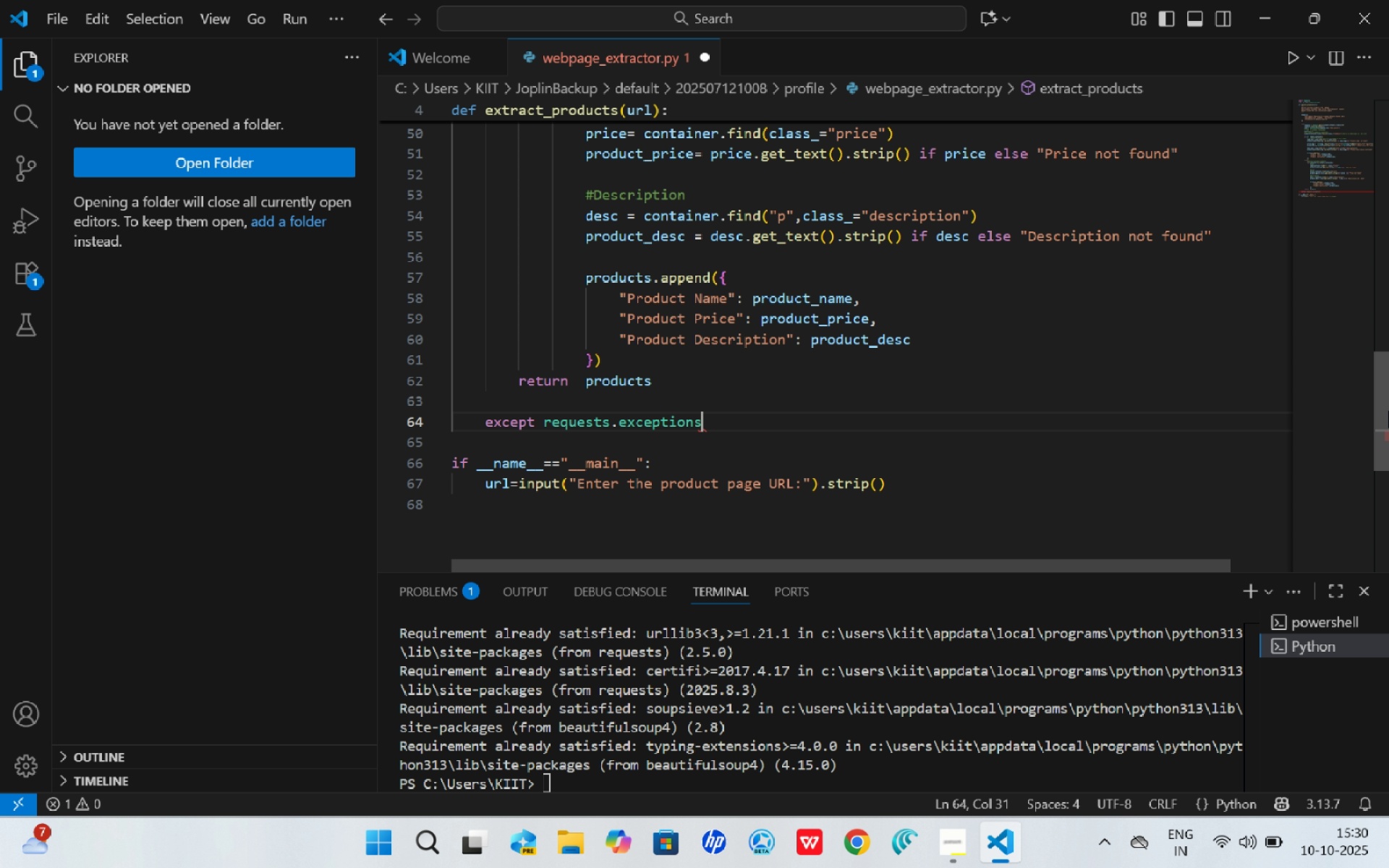 
type(.Mis)
 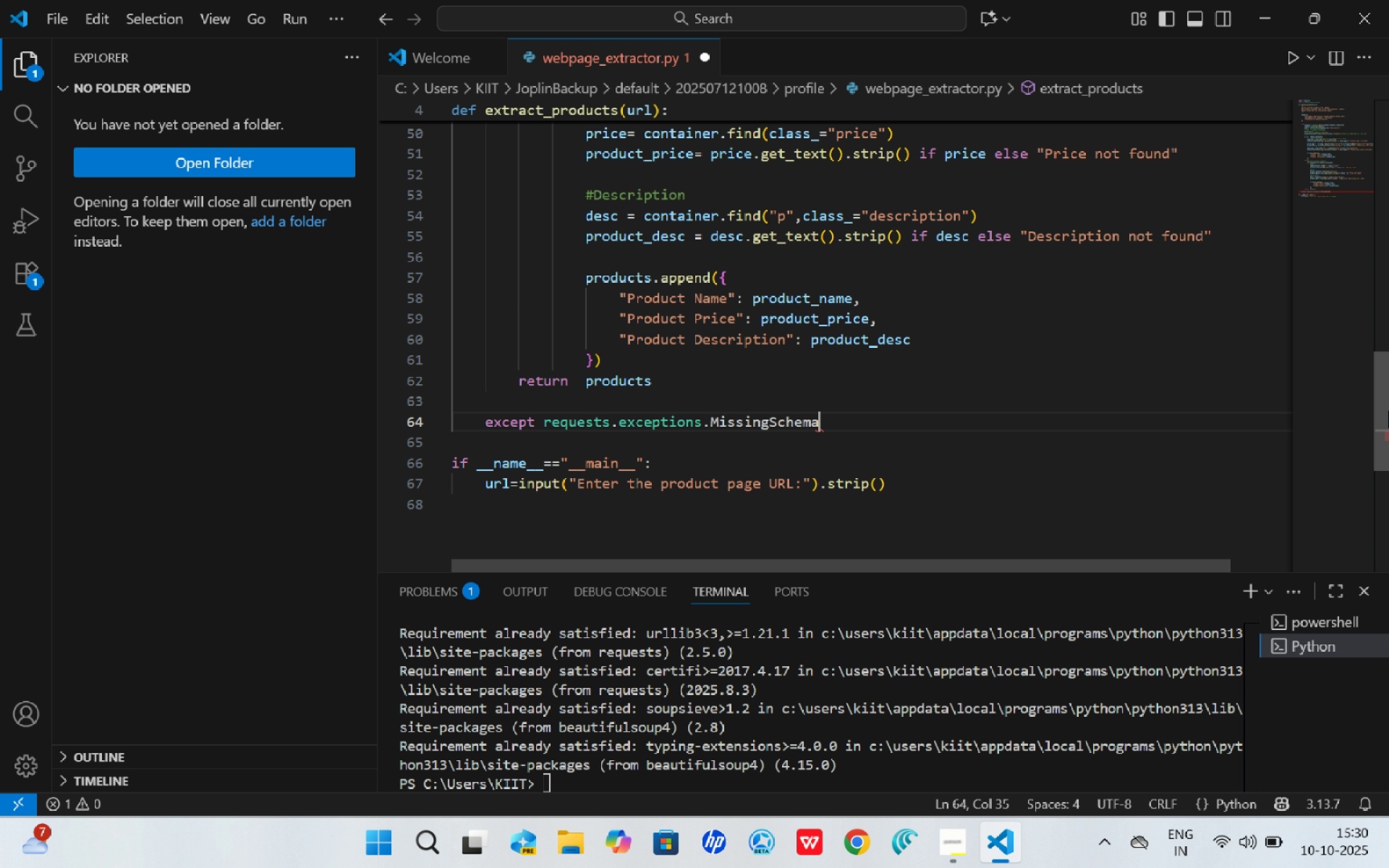 
key(Enter)
 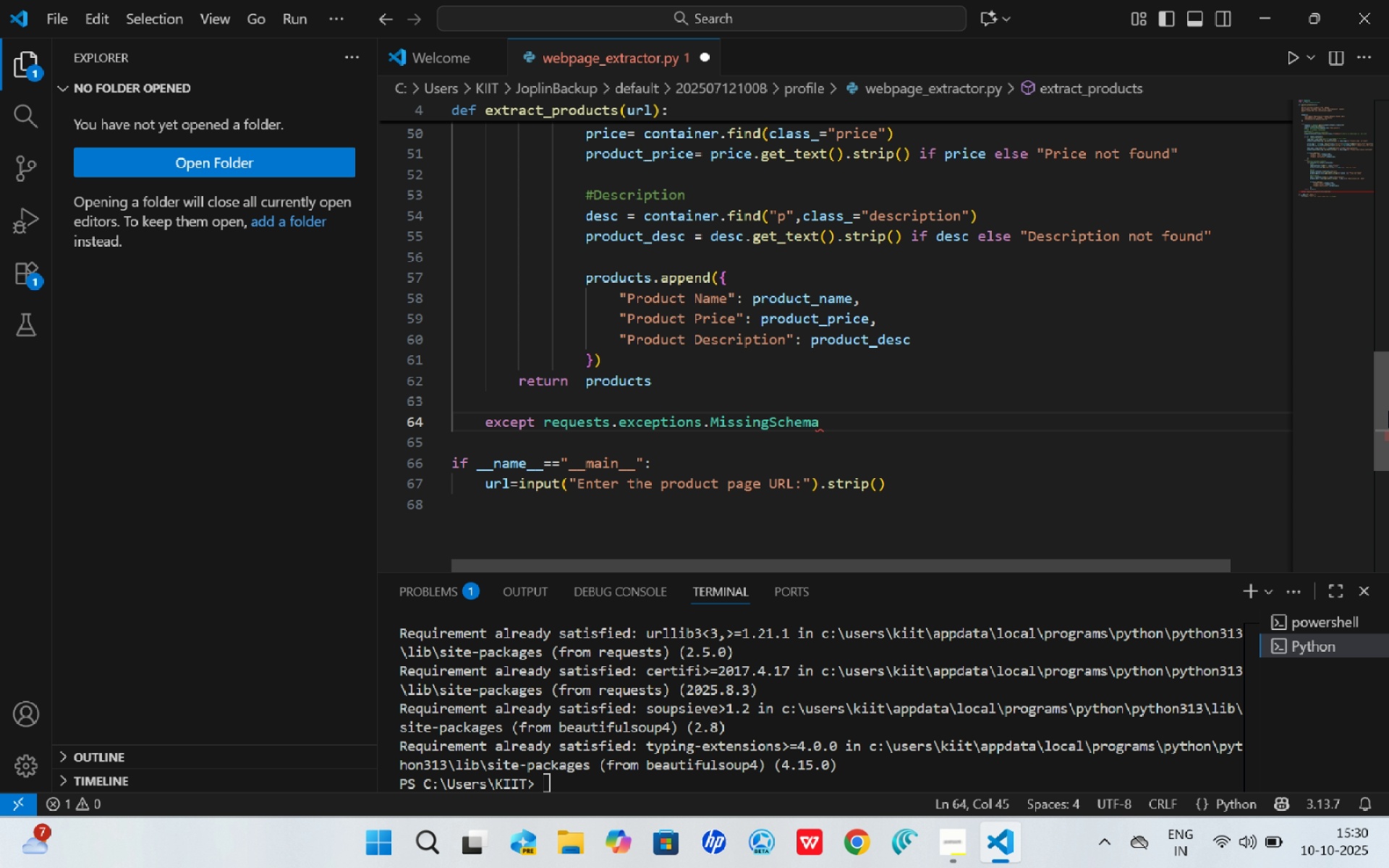 
key(Shift+ShiftRight)
 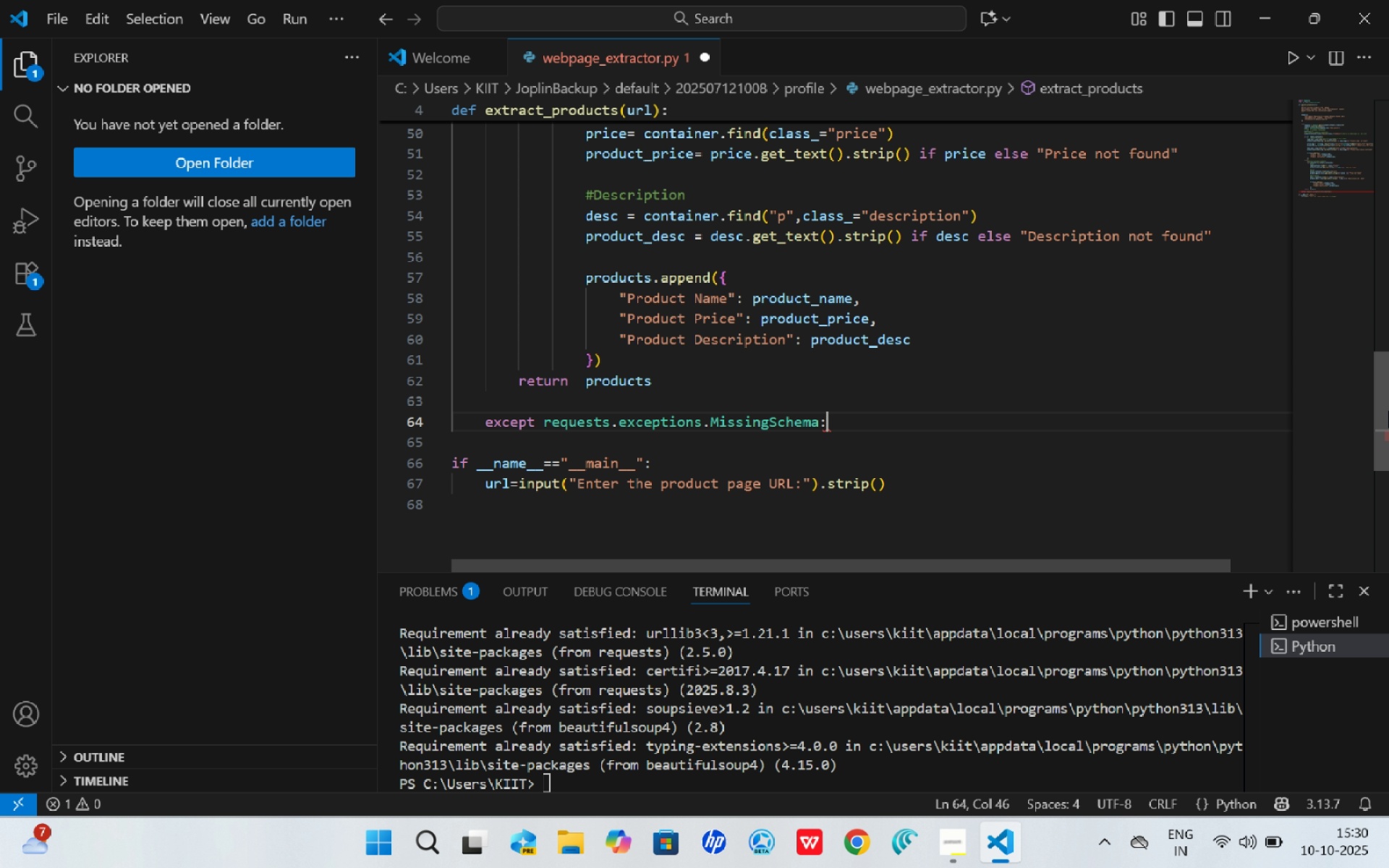 
key(Shift+Semicolon)
 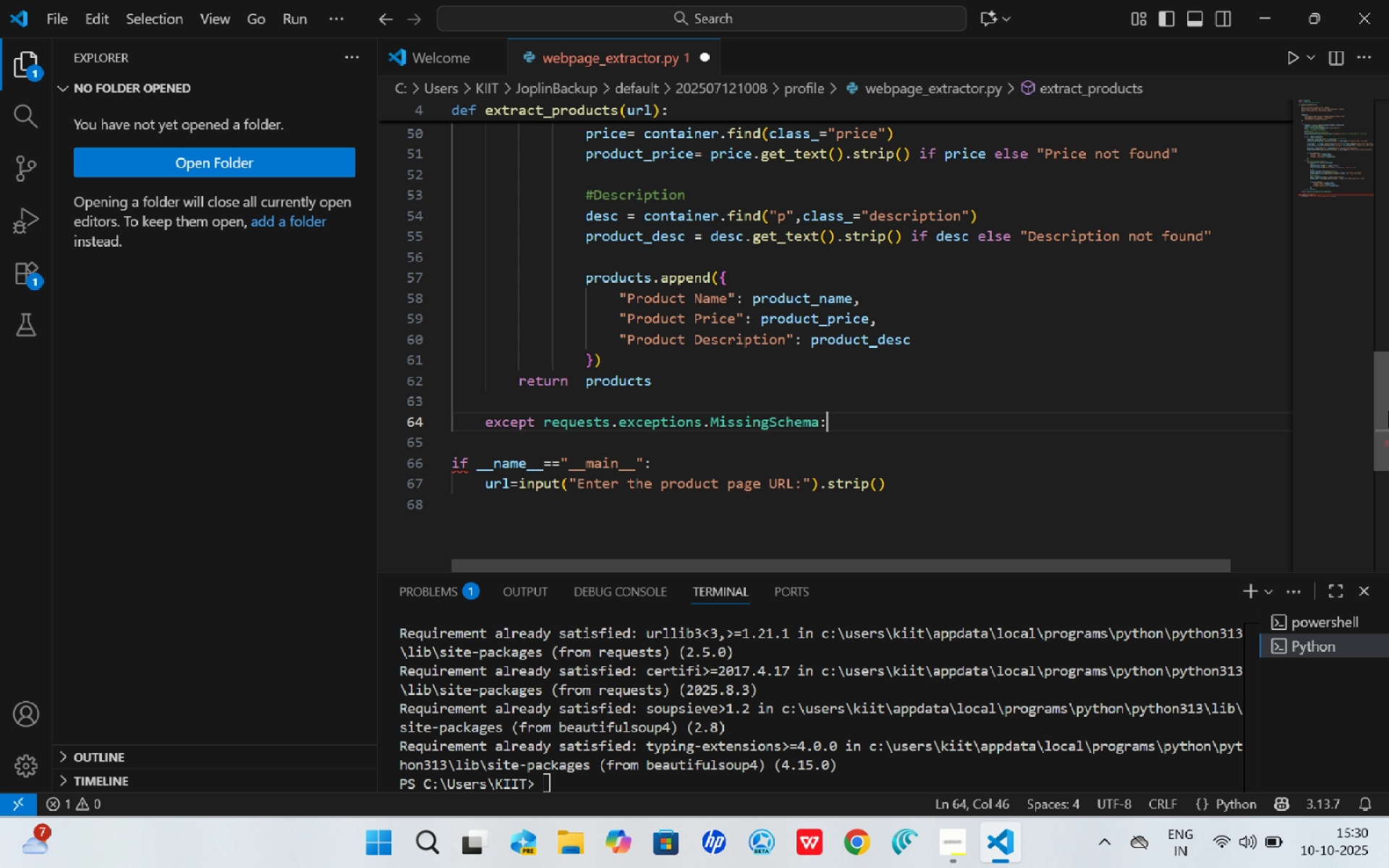 
key(Enter)
 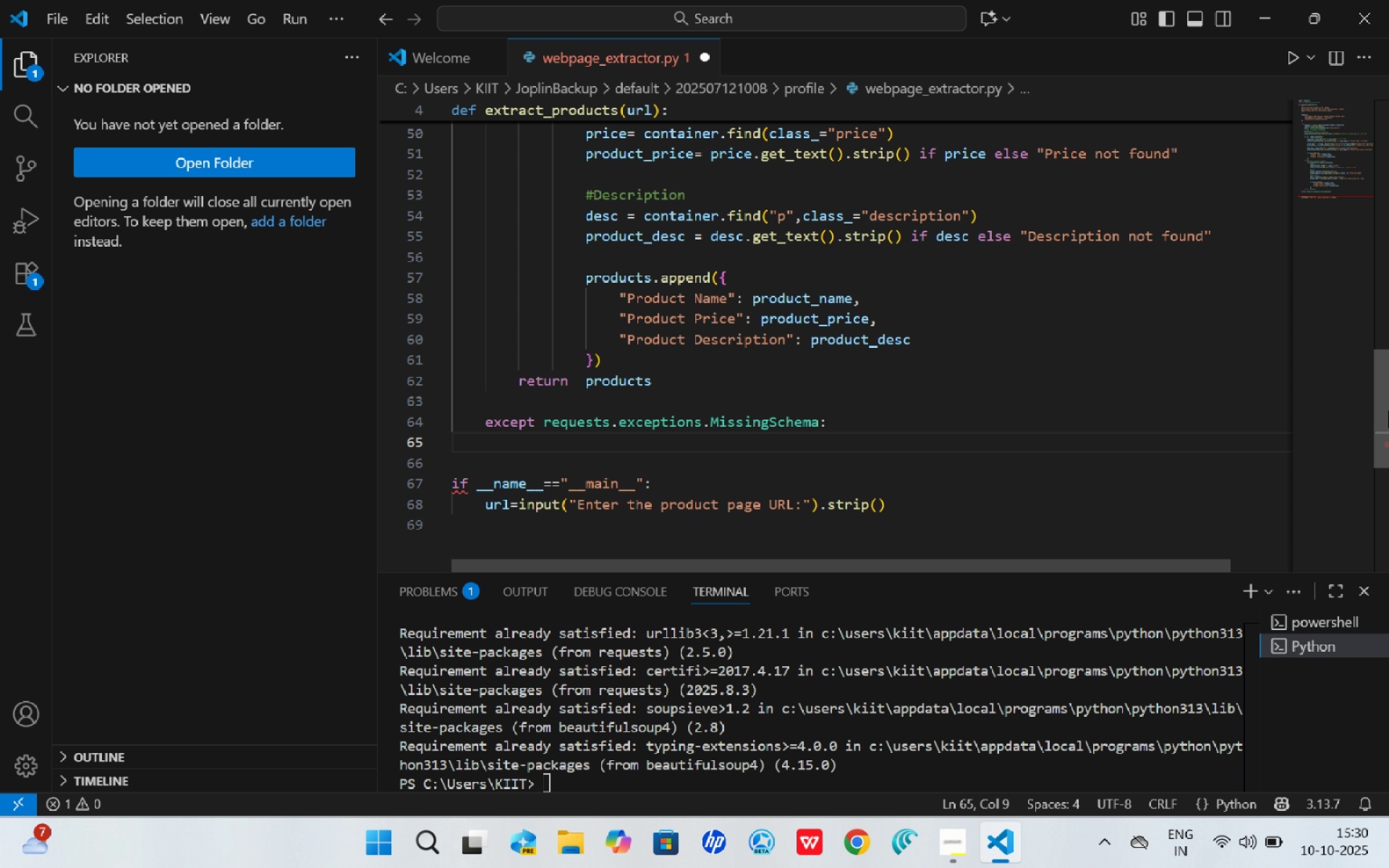 
type(return [{"ERROR)
key(Backspace)
key(Backspace)
key(Backspace)
key(Backspace)
key(Backspace)
type(error)
 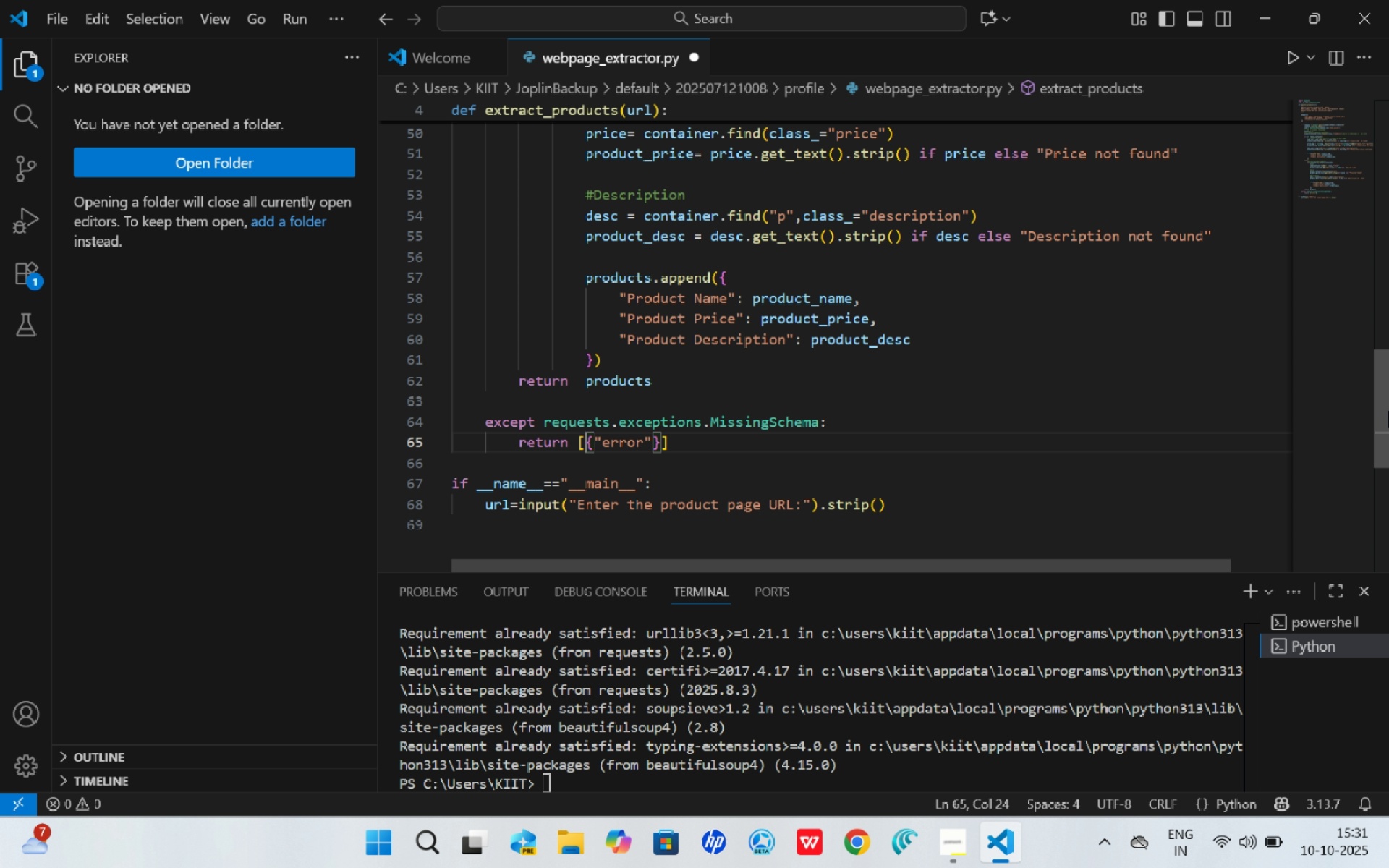 
key(ArrowRight)
 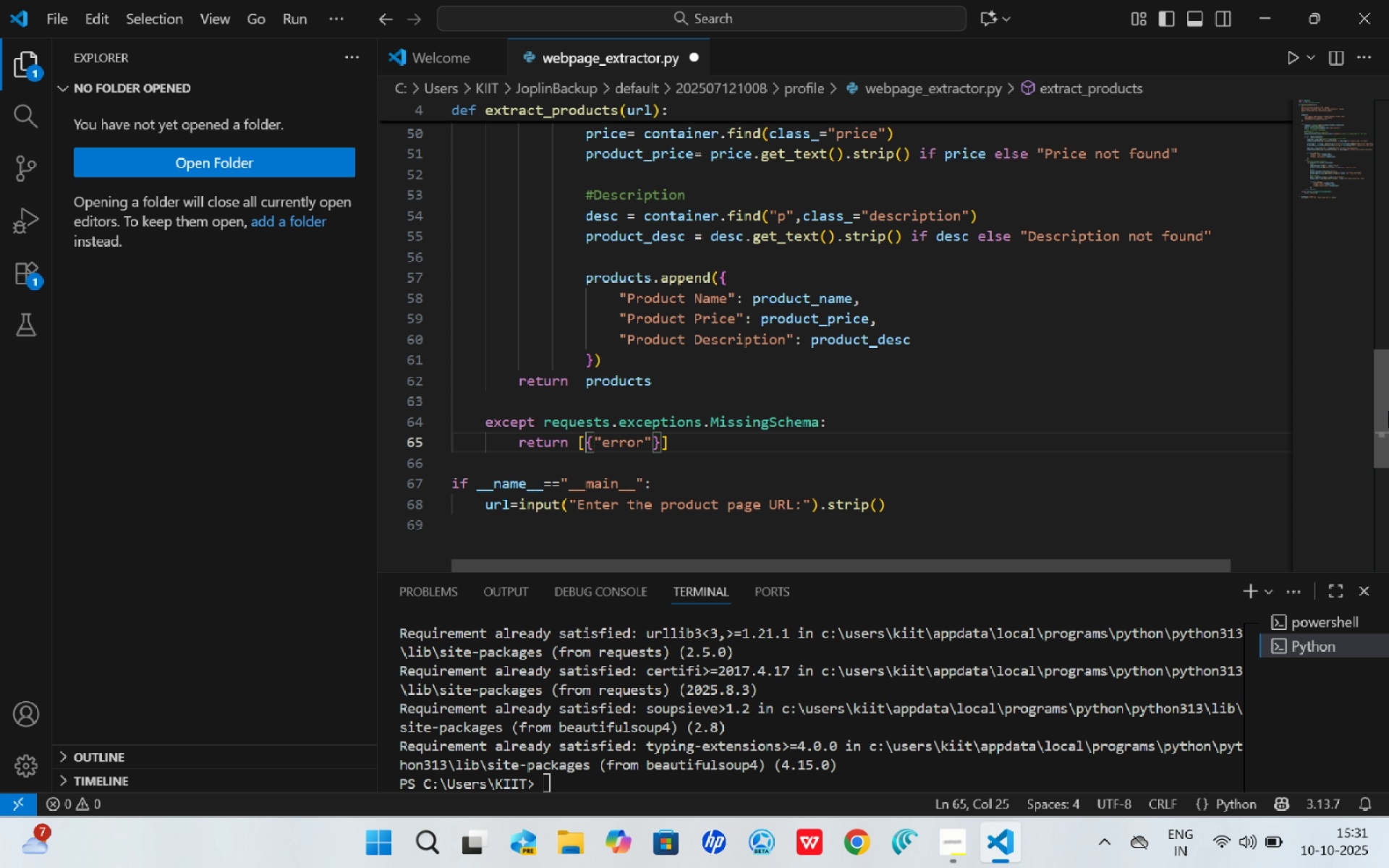 
type(: "Invalid URL)
 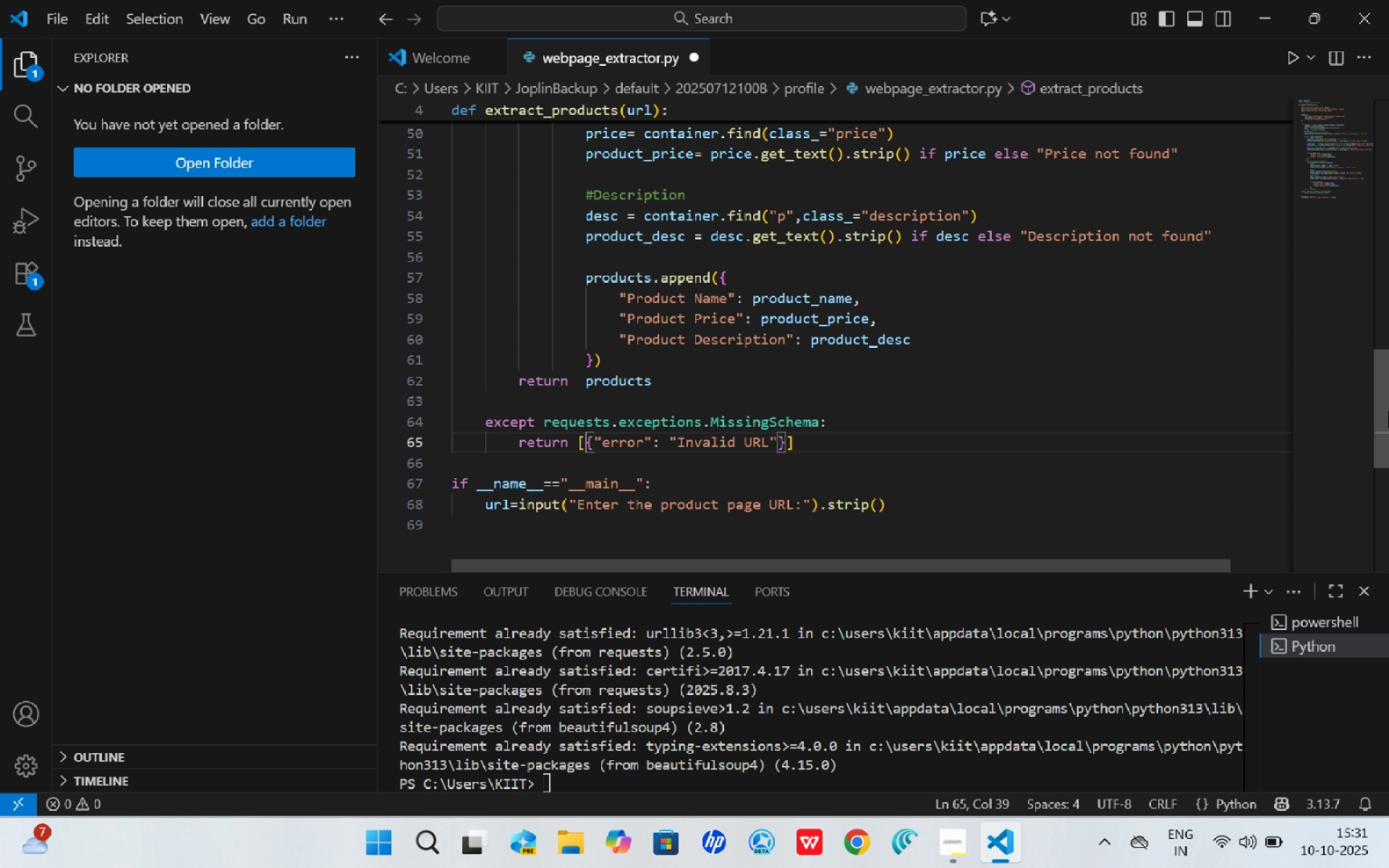 
key(ArrowRight)
 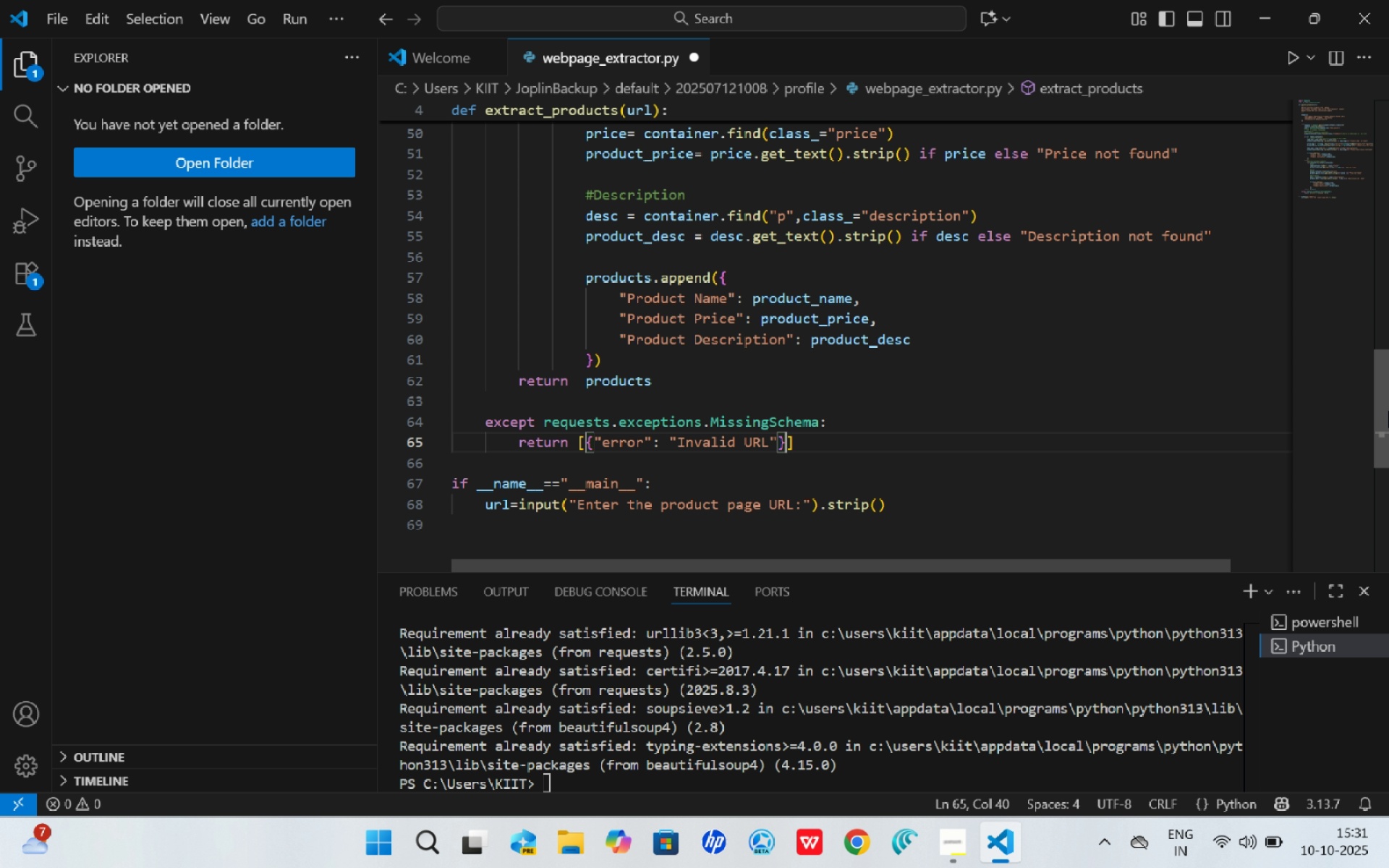 
key(ArrowRight)
 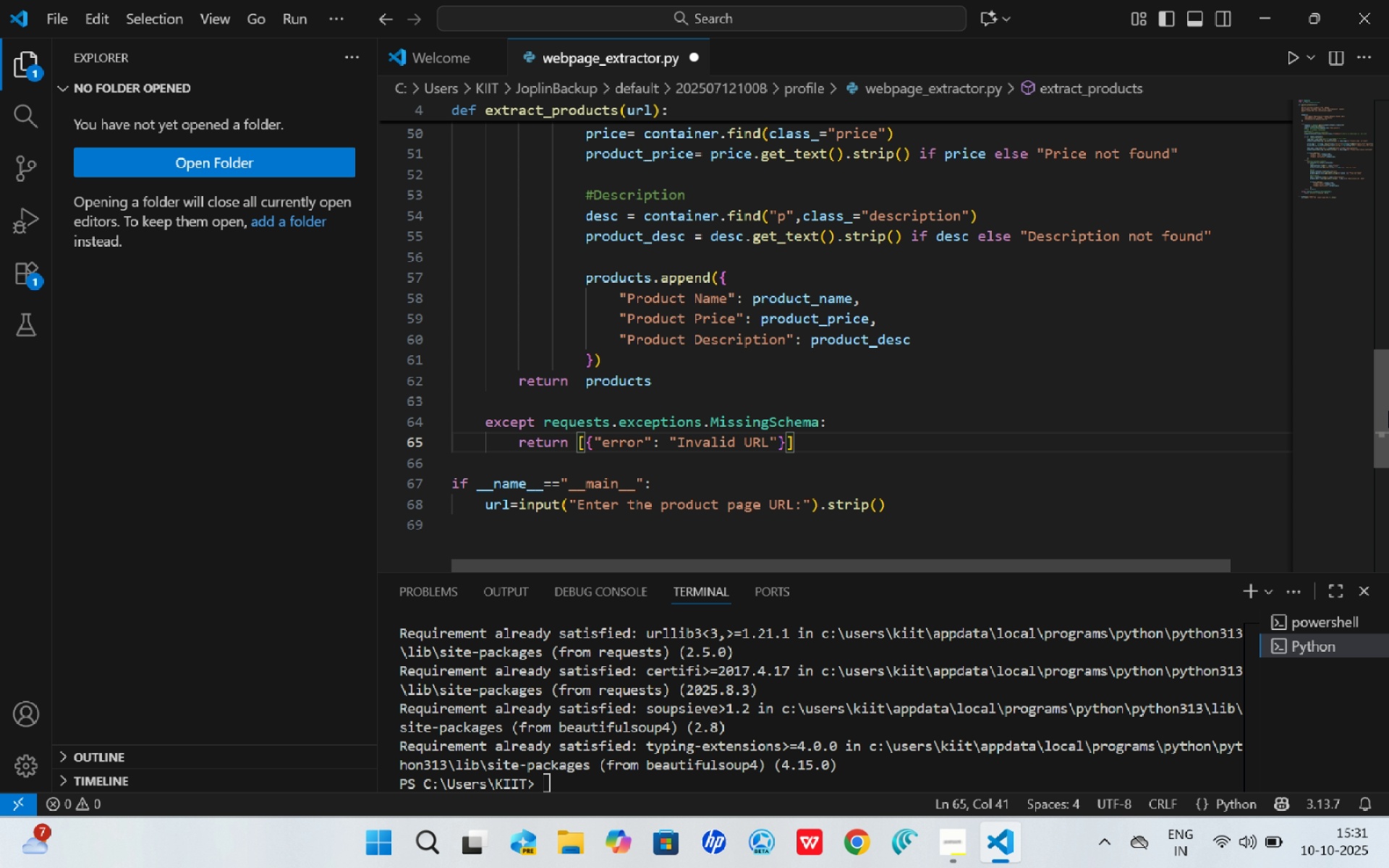 
key(ArrowRight)
 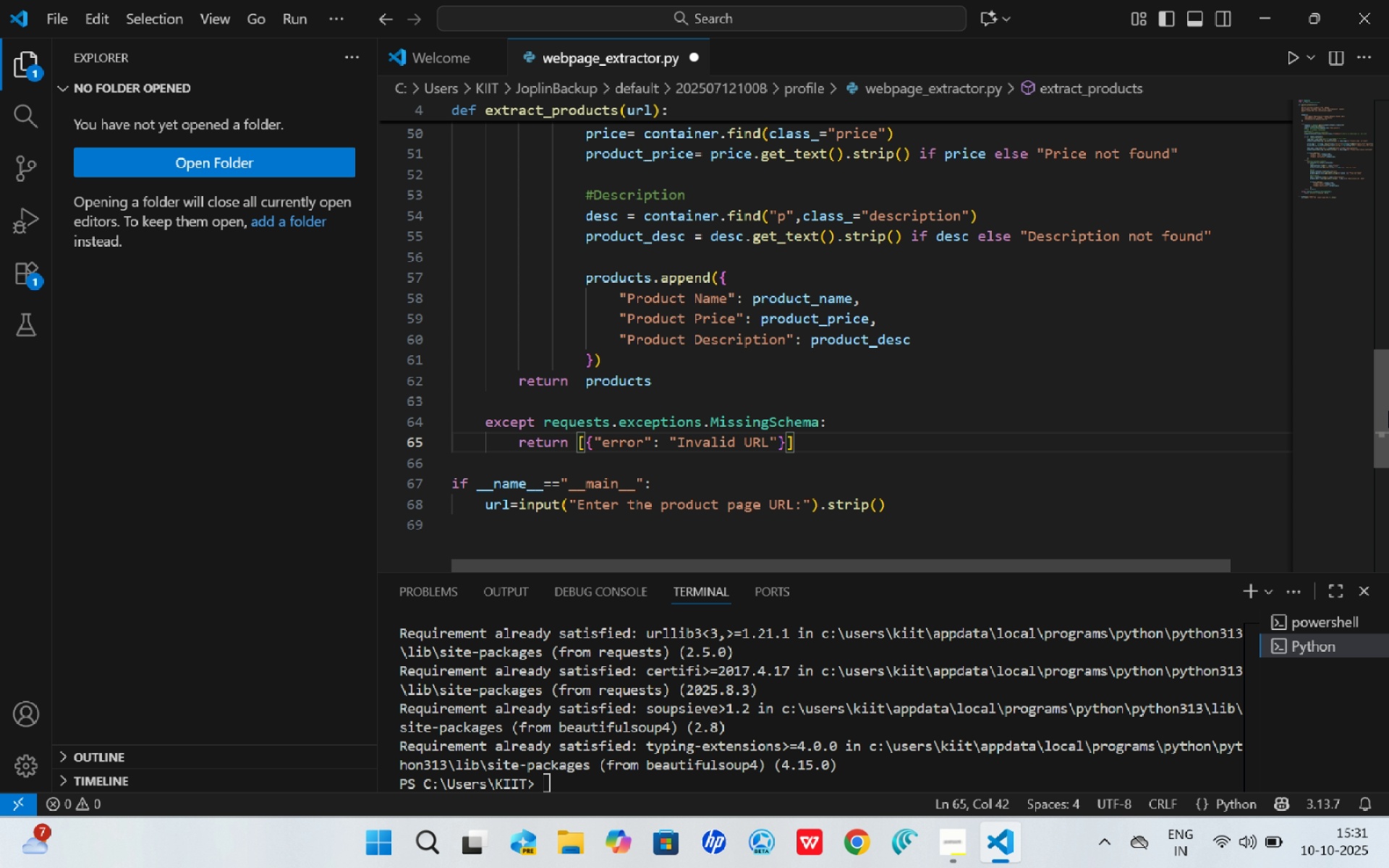 
key(CapsLock)
 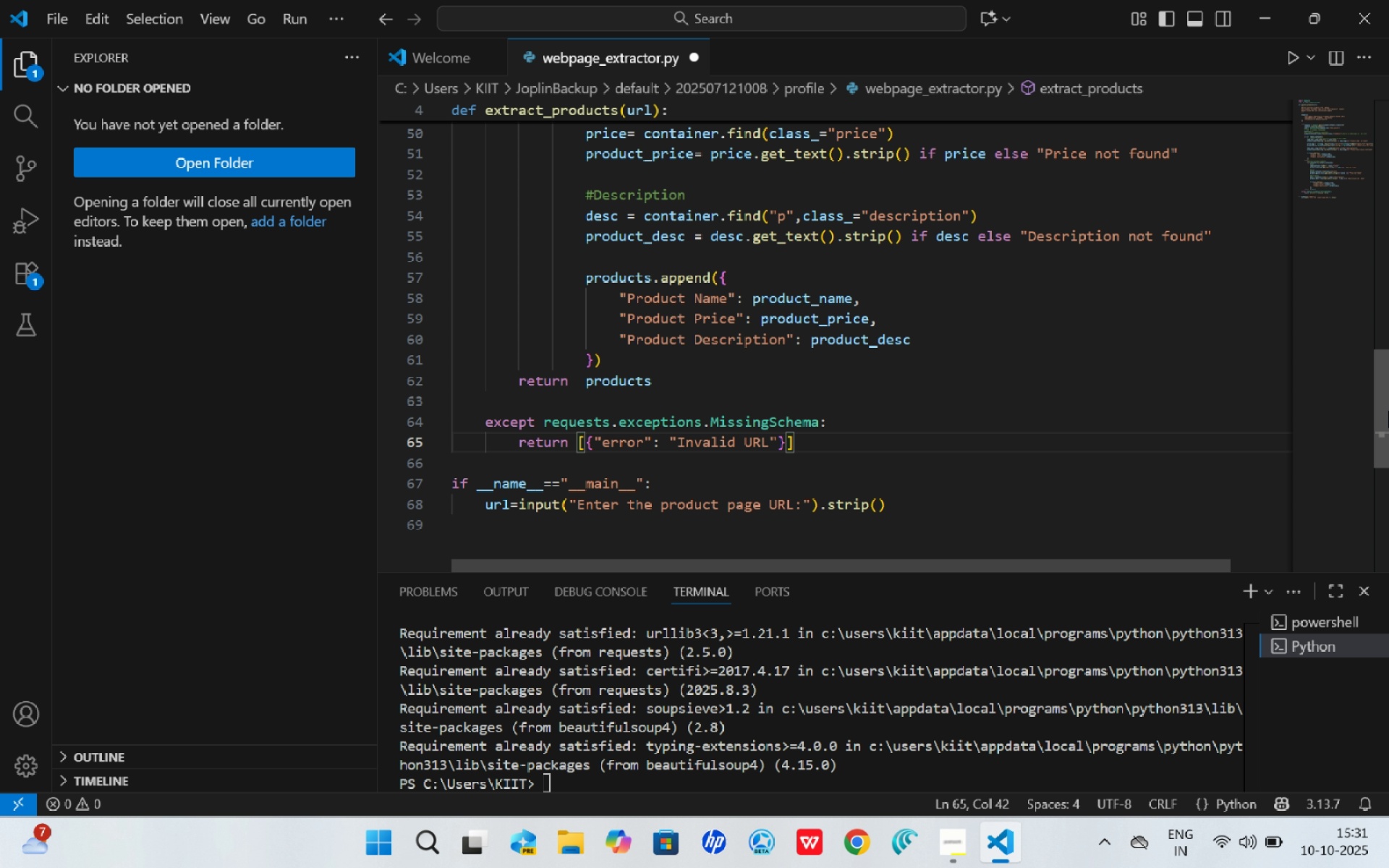 
key(Enter)
 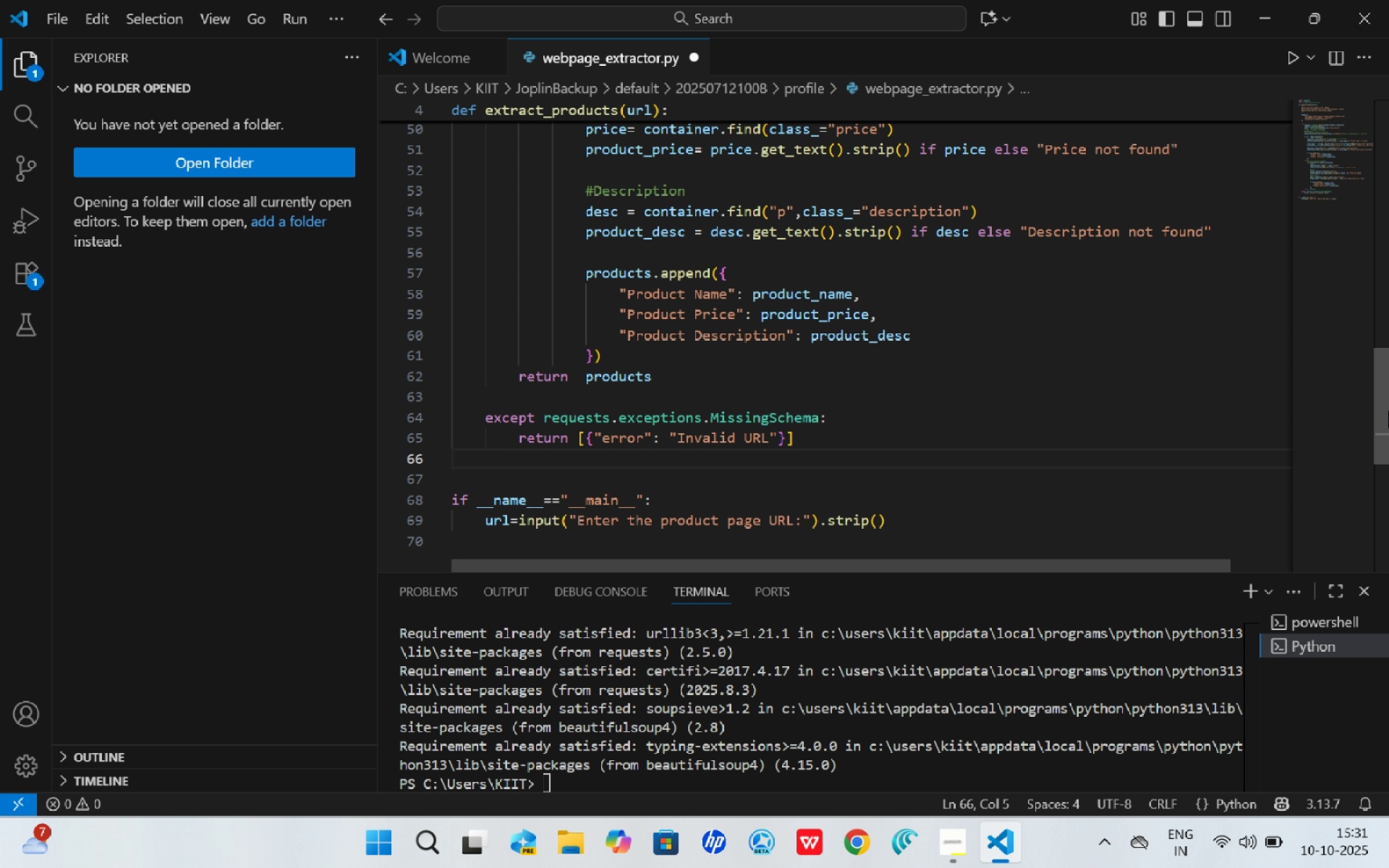 
type(exc)
 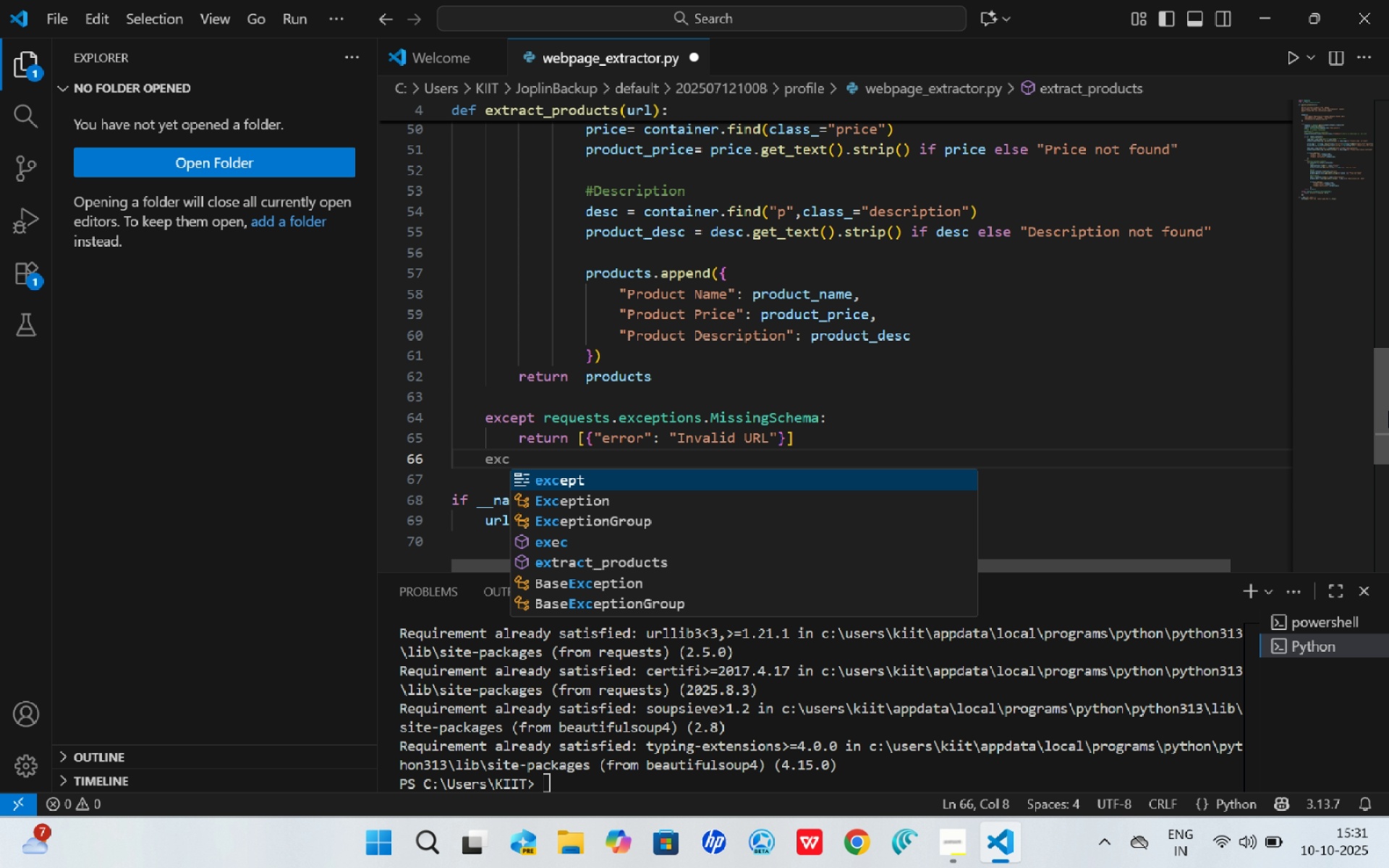 
key(Enter)
 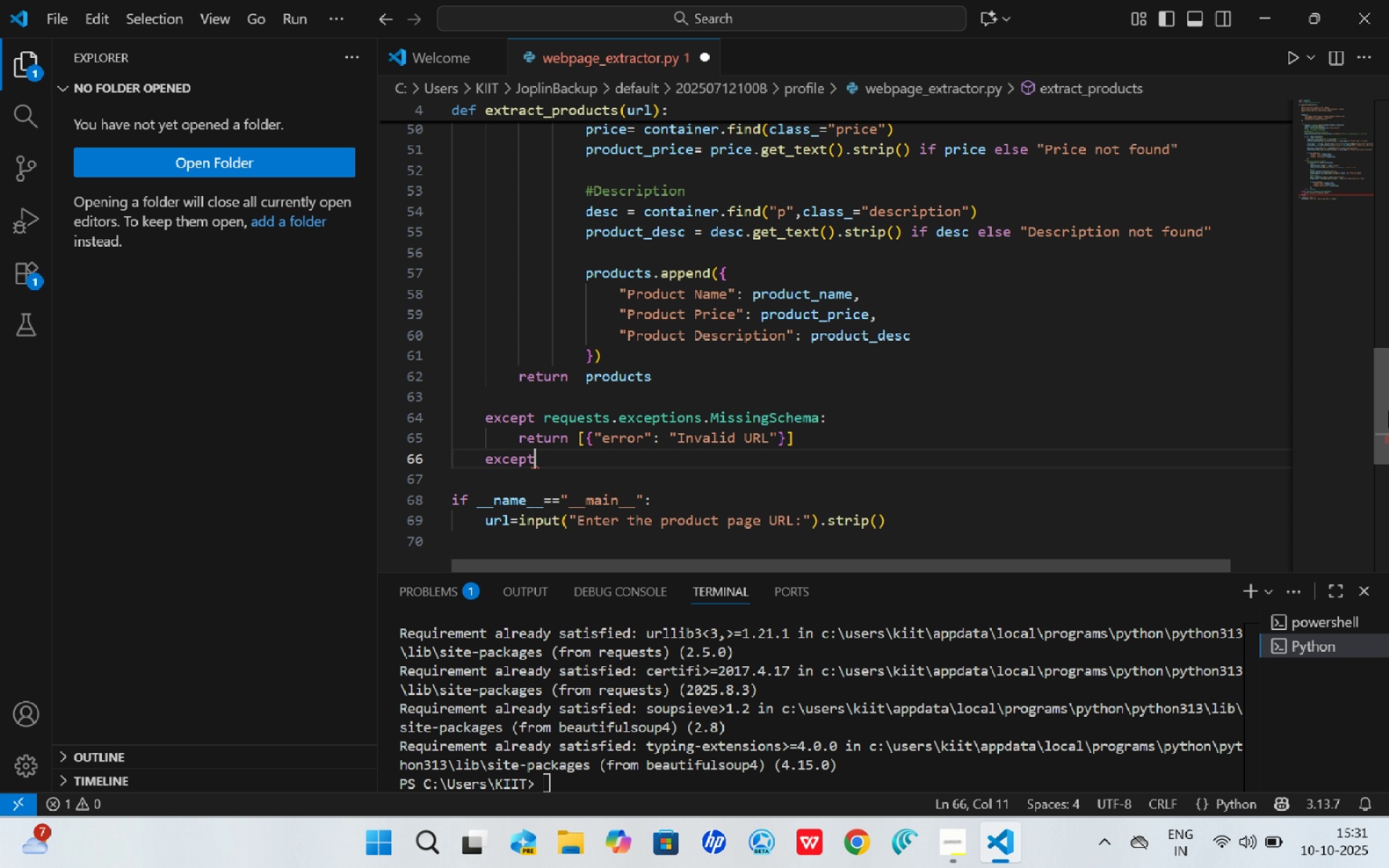 
type( request)
 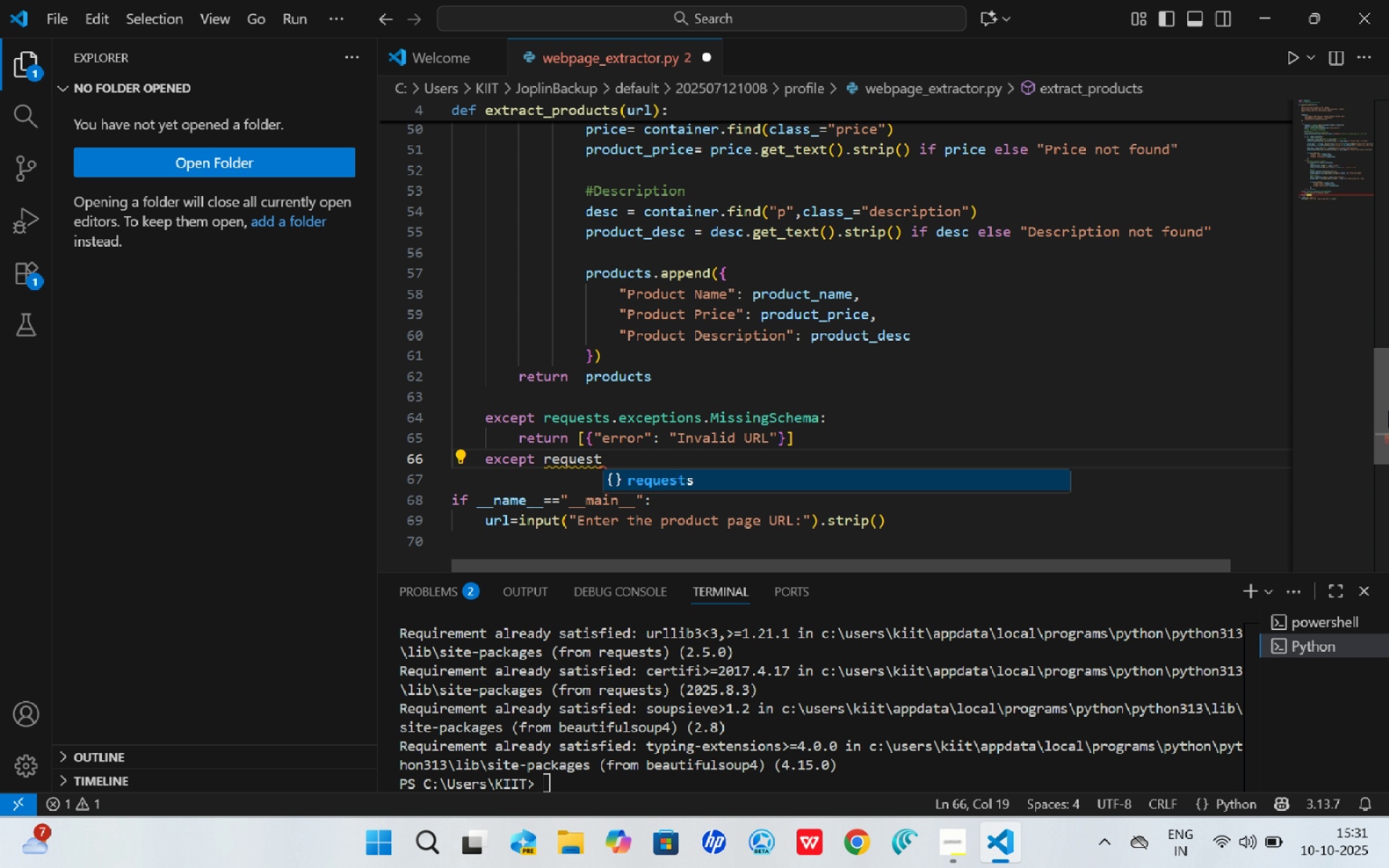 
wait(11.47)
 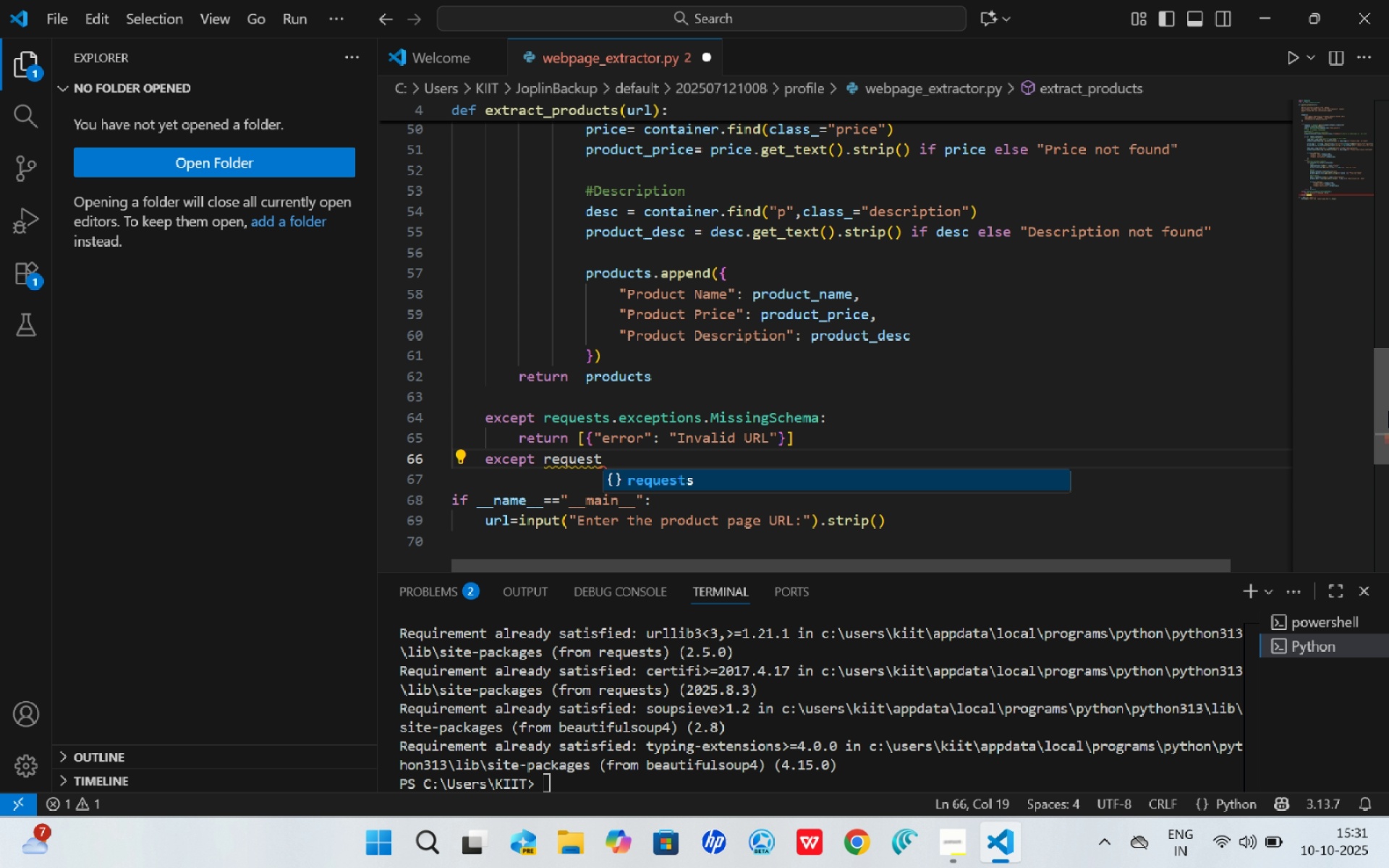 
key(S)
 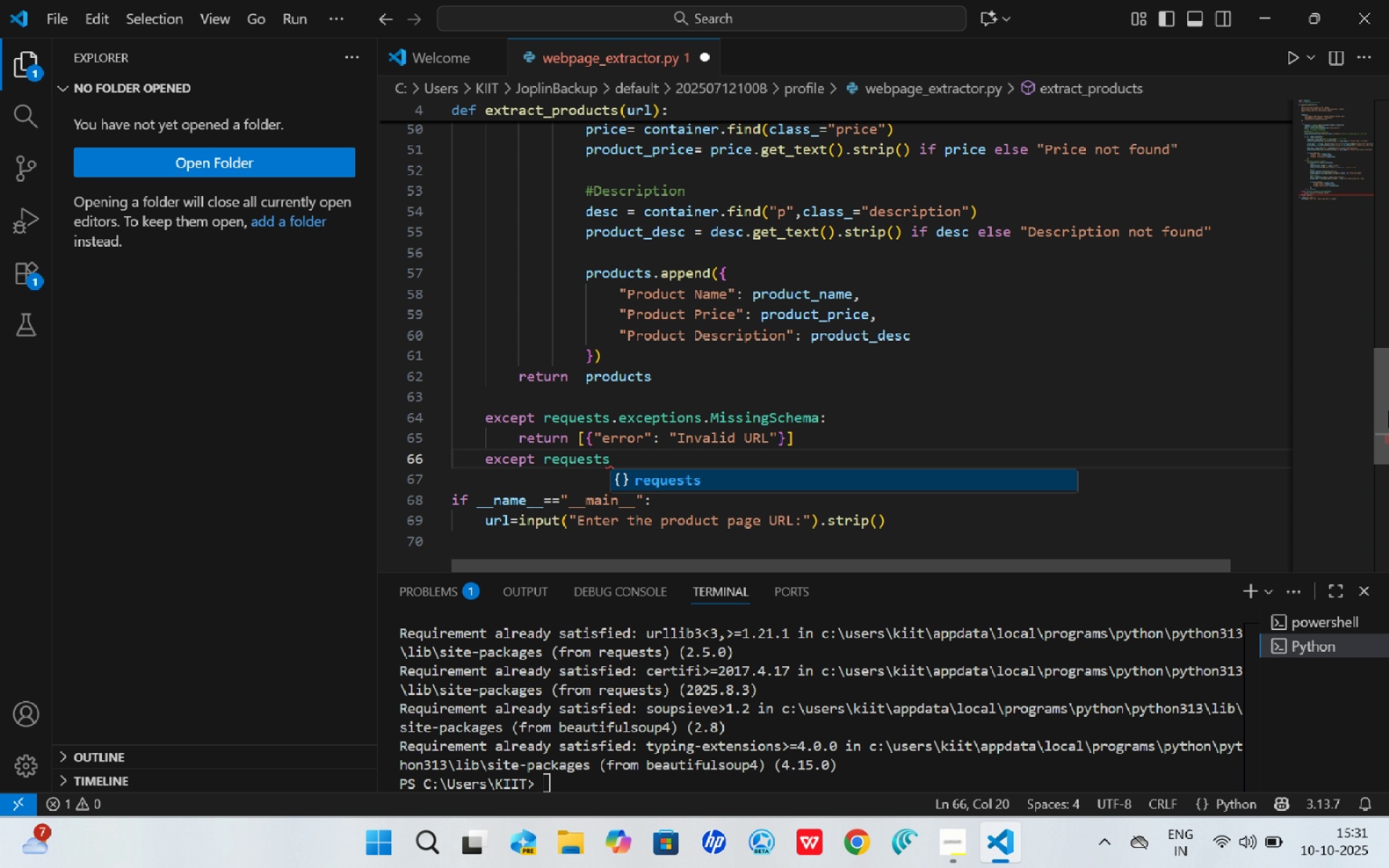 
type(.exce)
 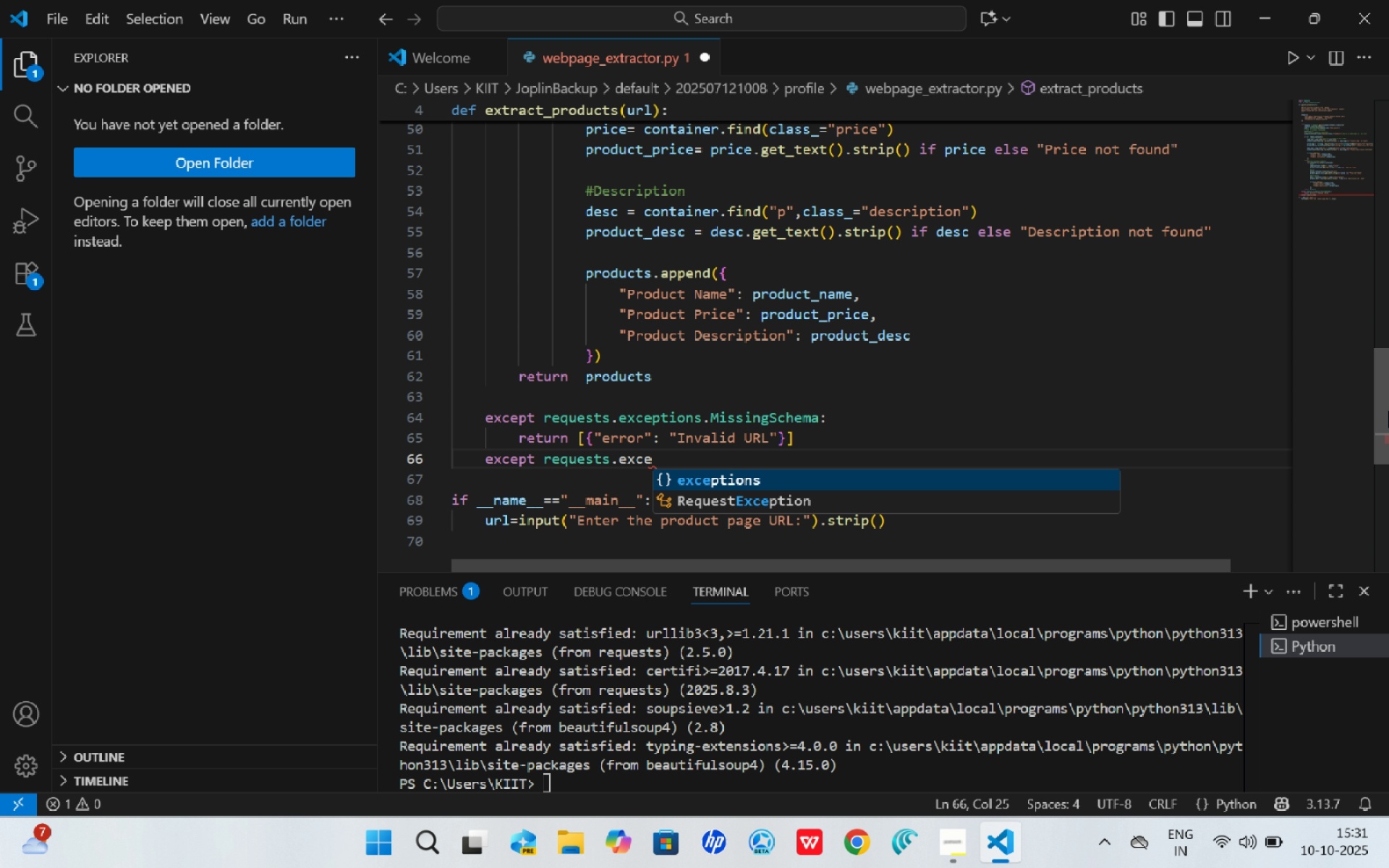 
key(Enter)
 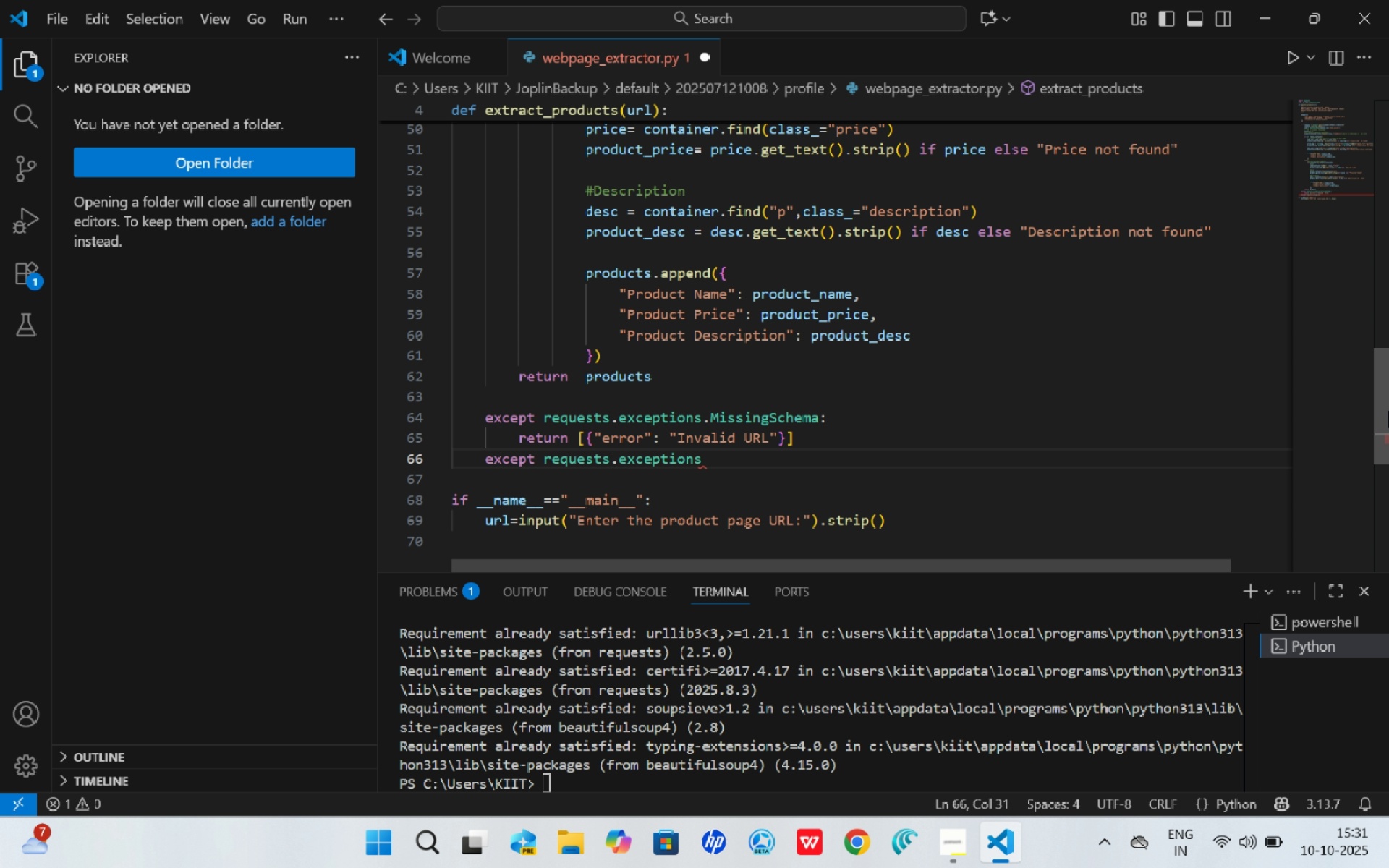 
type(.requ)
 